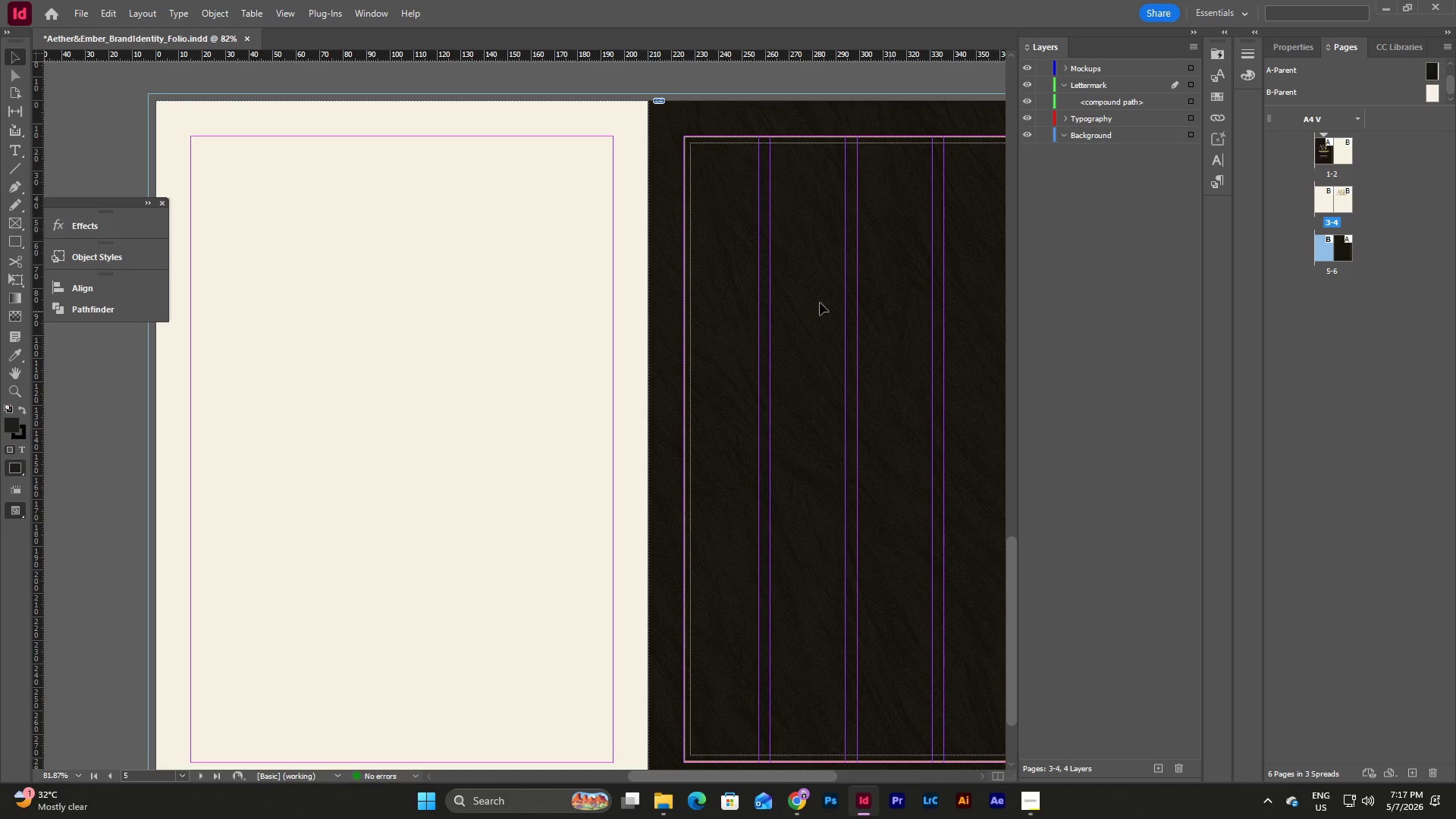 
left_click([564, 278])
 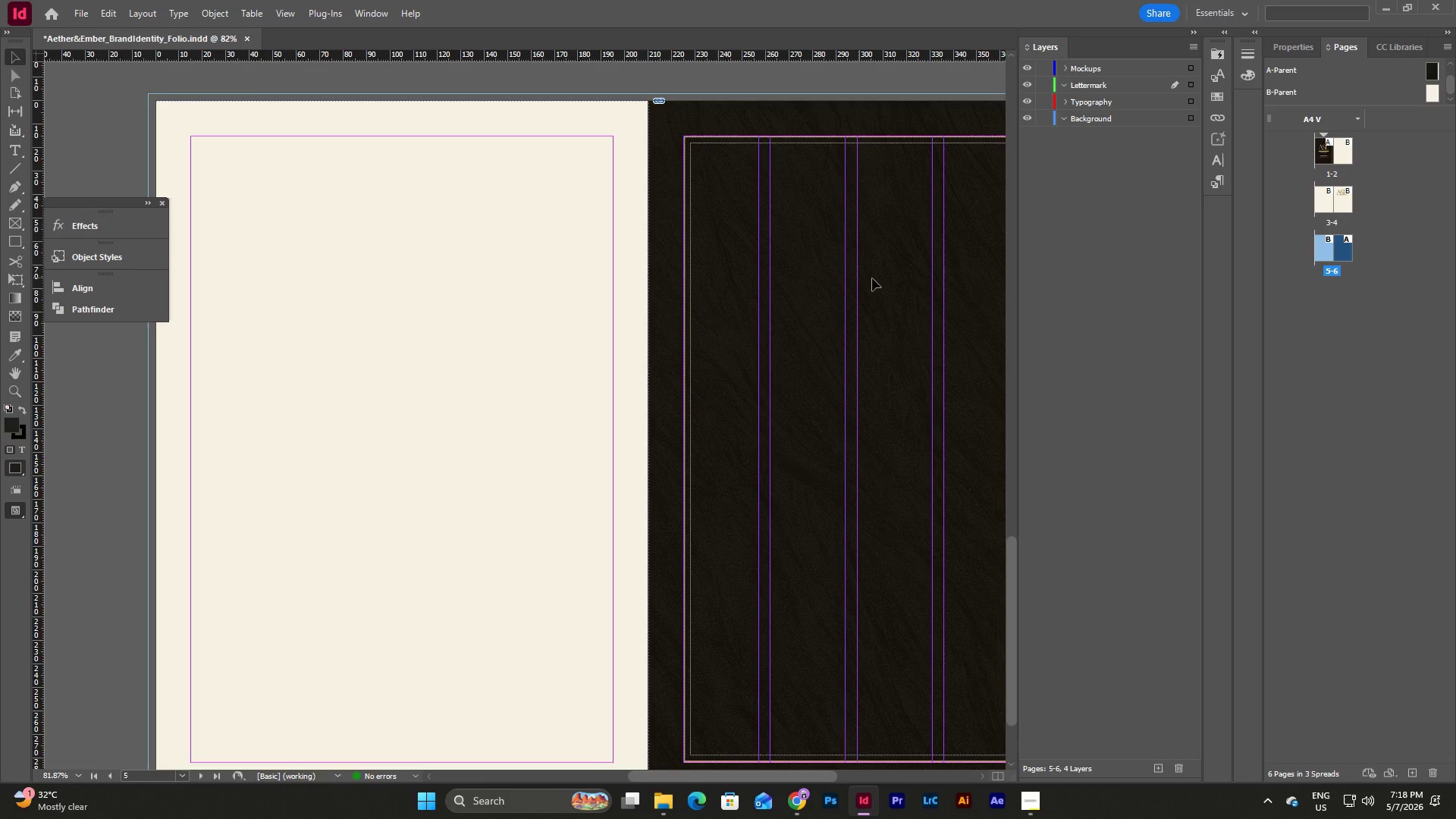 
left_click([885, 278])
 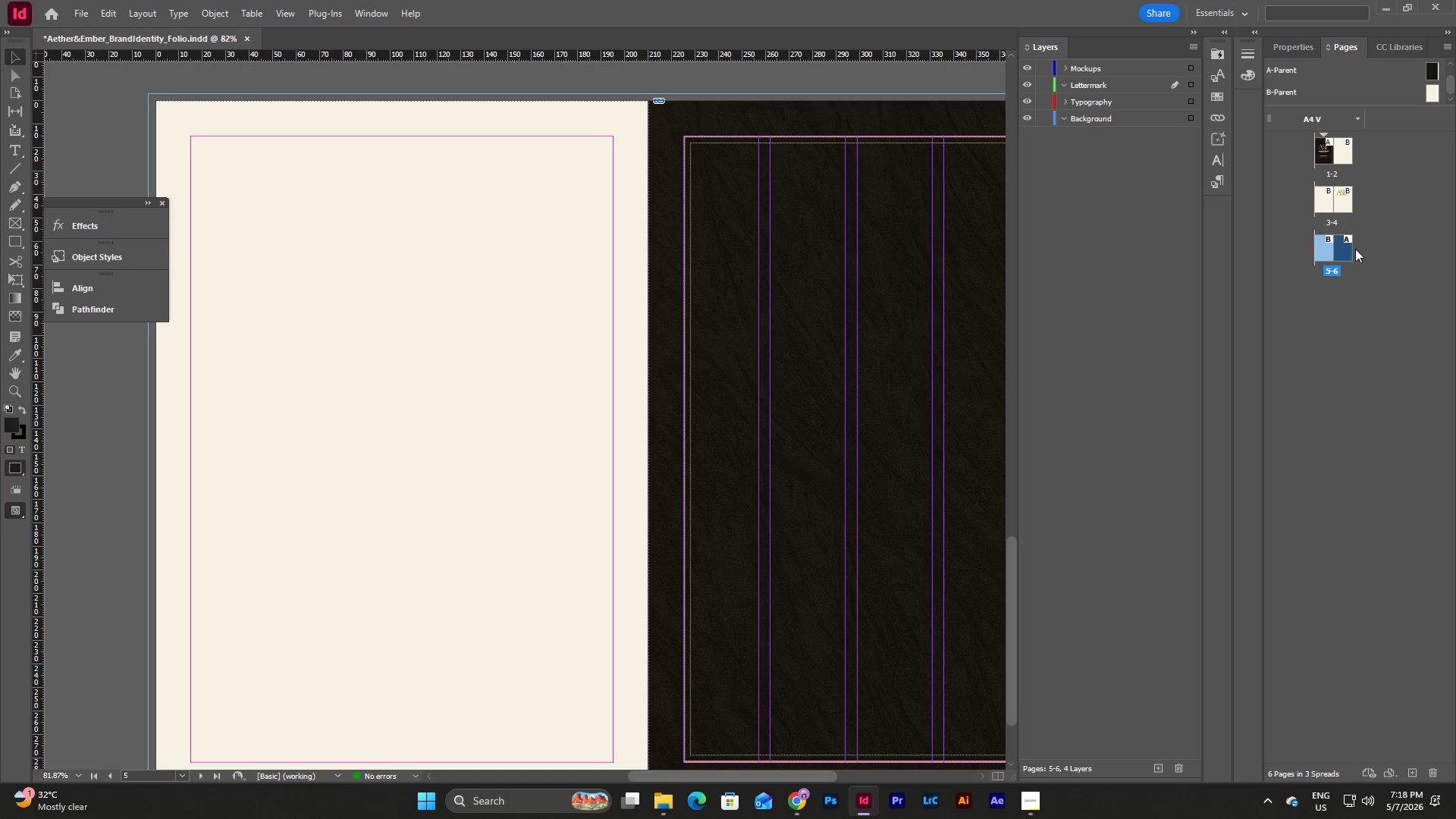 
right_click([1348, 245])
 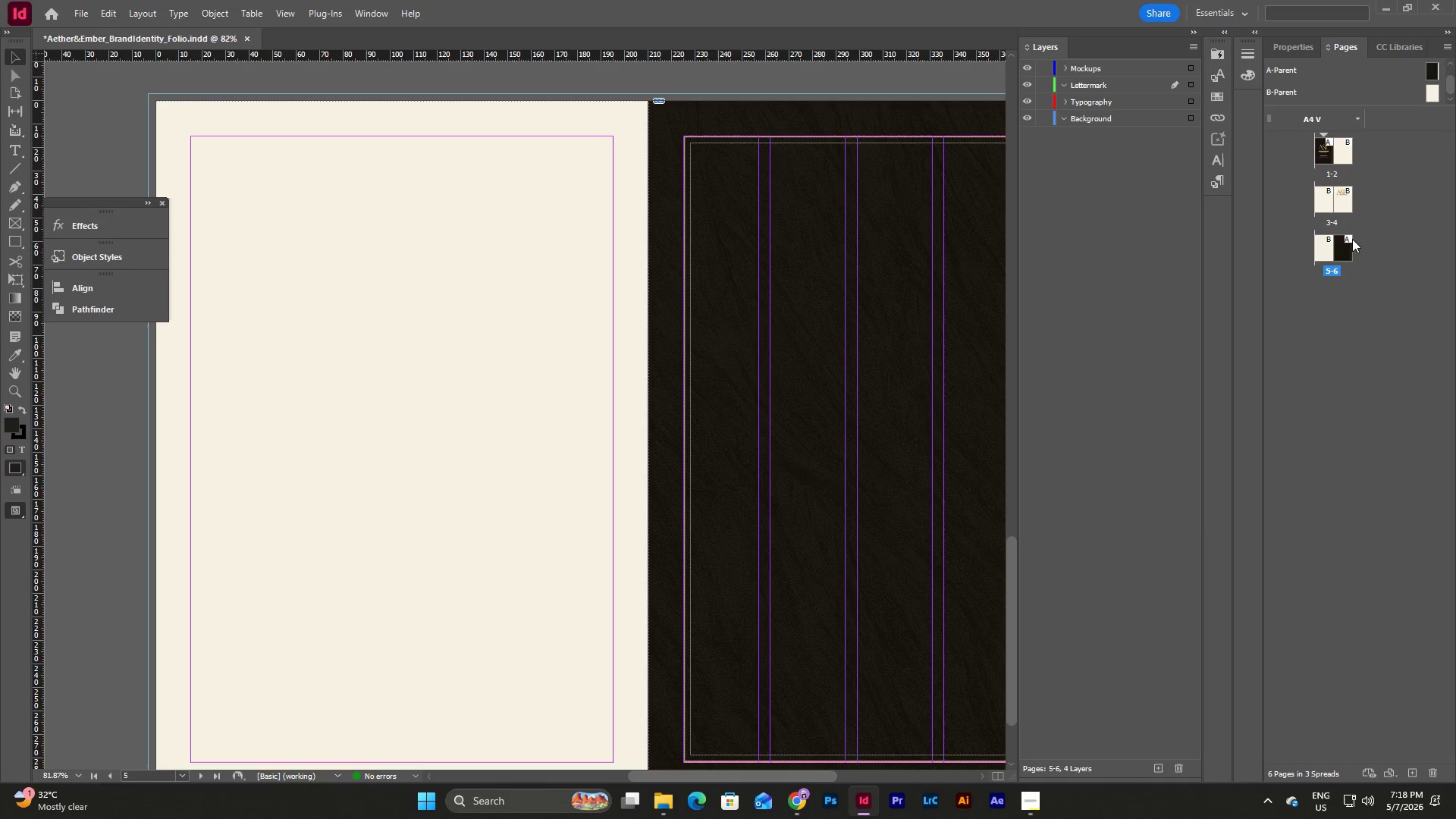 
double_click([1347, 239])
 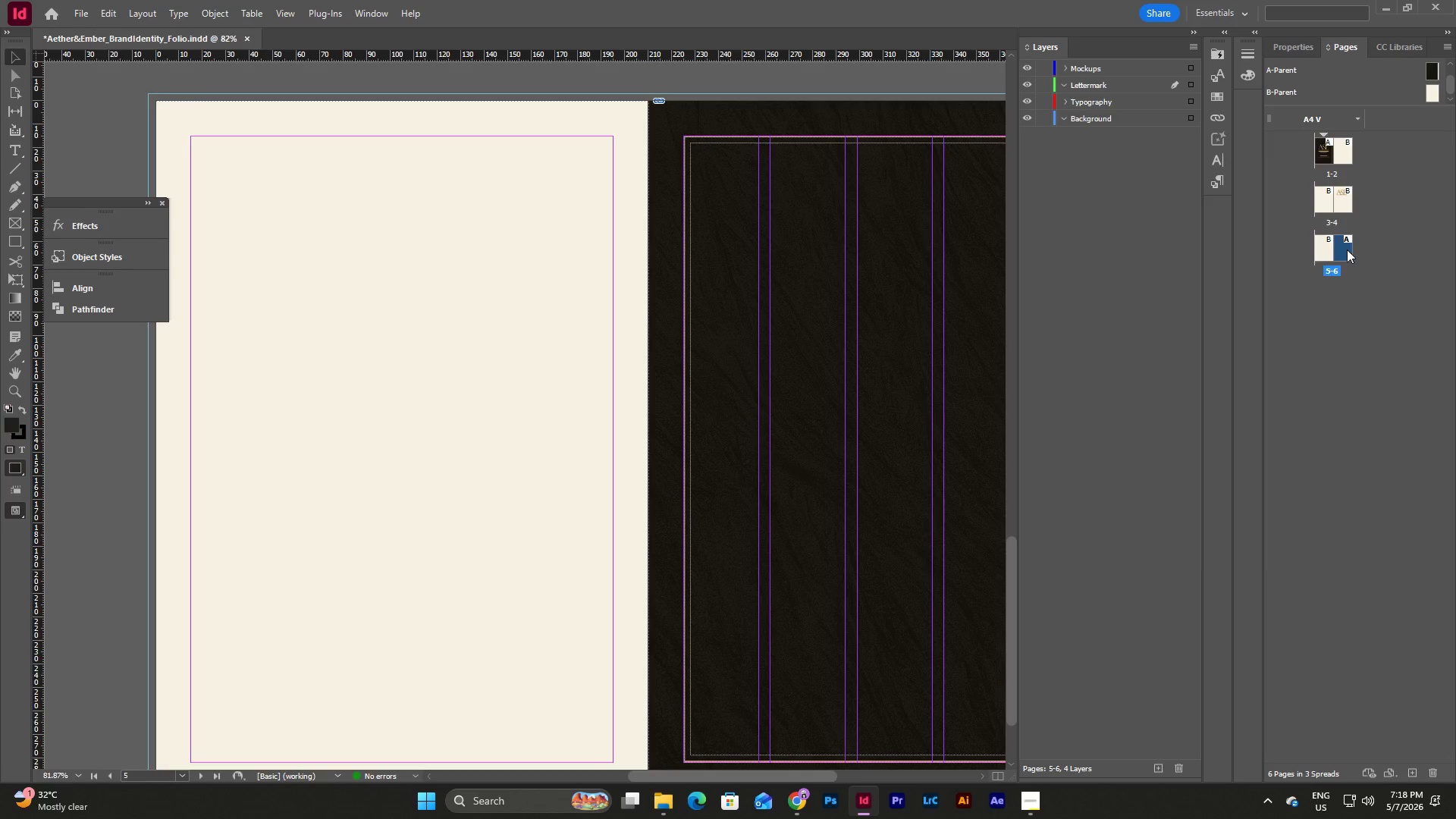 
right_click([1347, 249])
 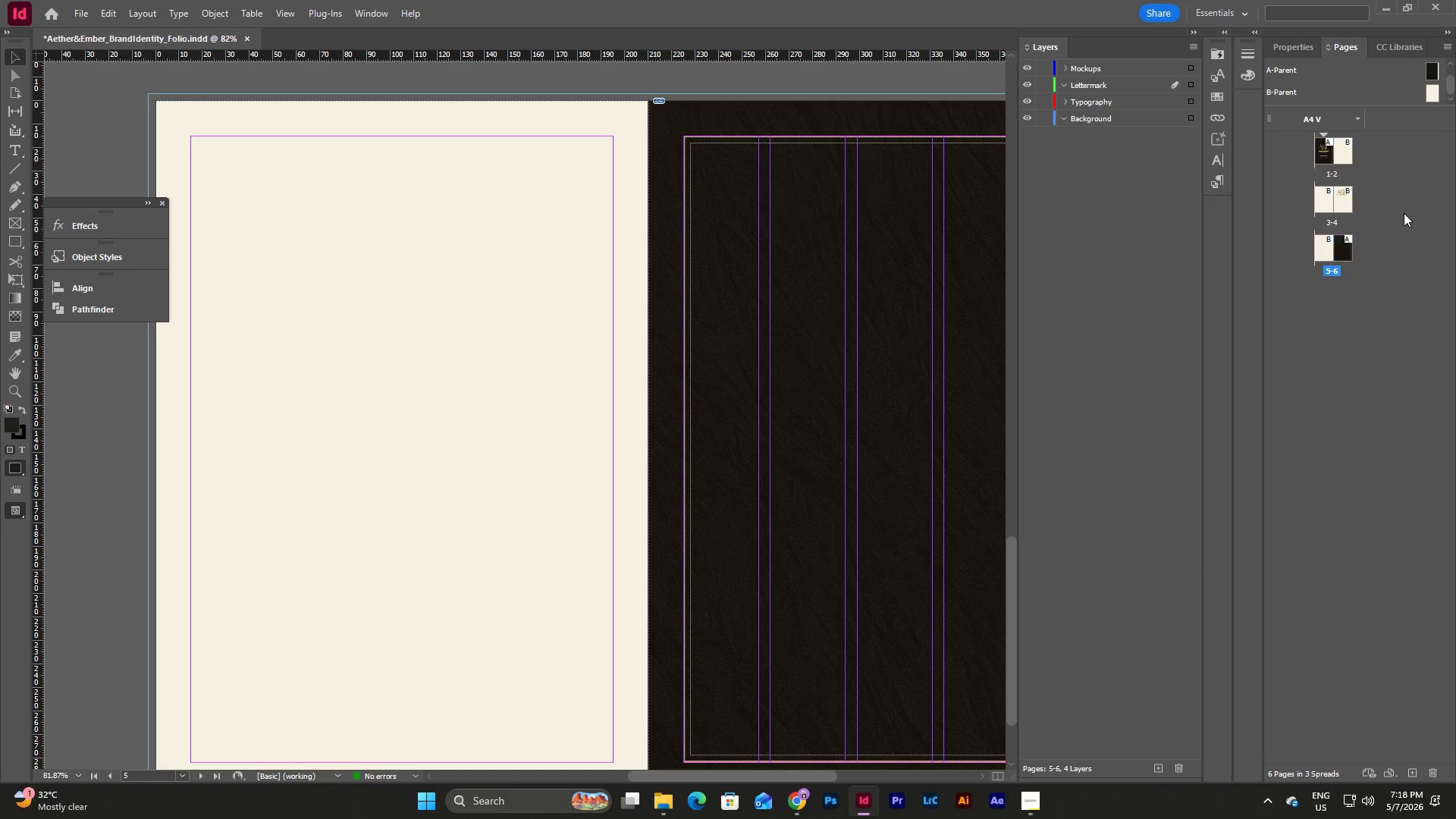 
double_click([1341, 254])
 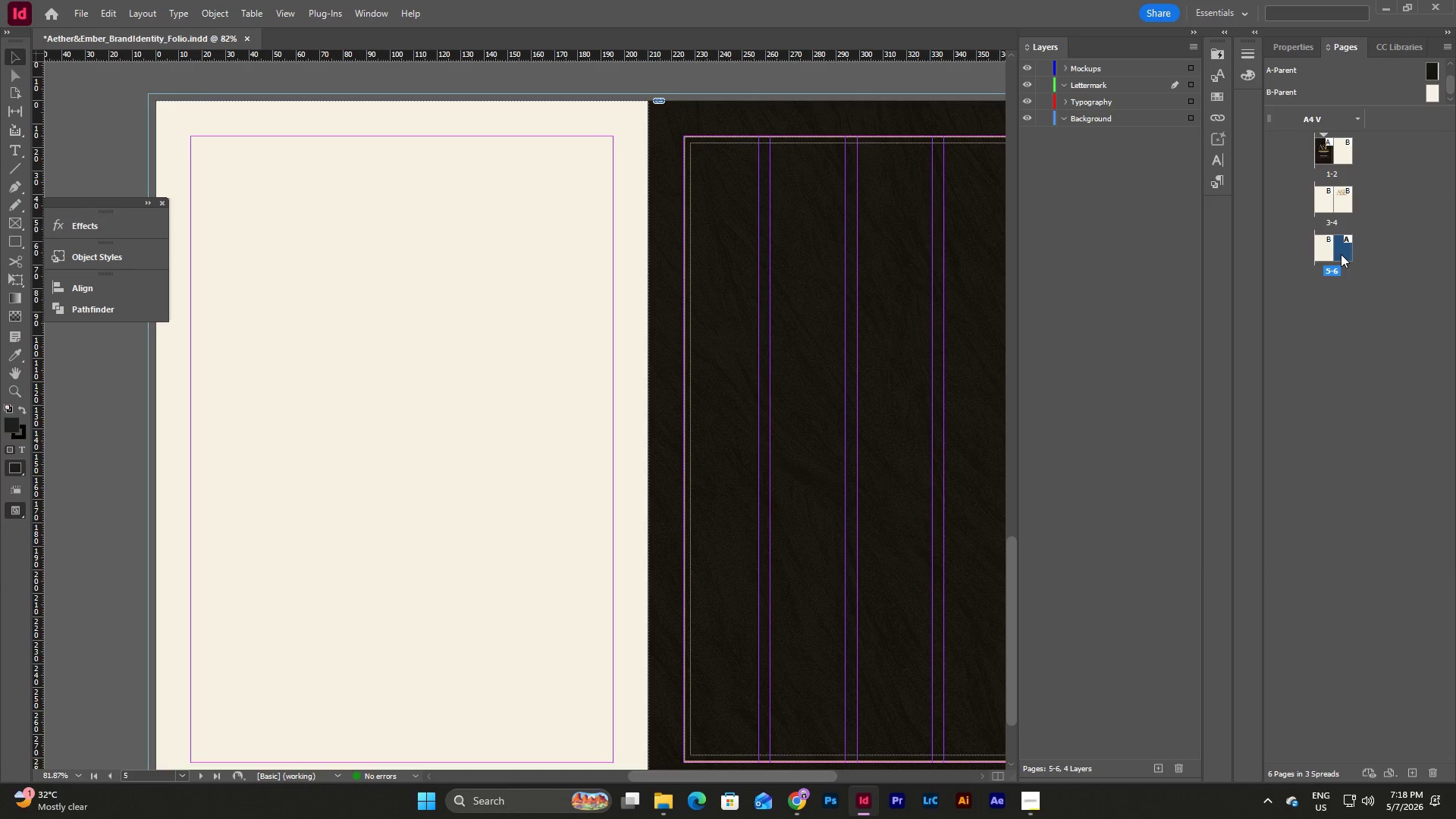 
right_click([1341, 254])
 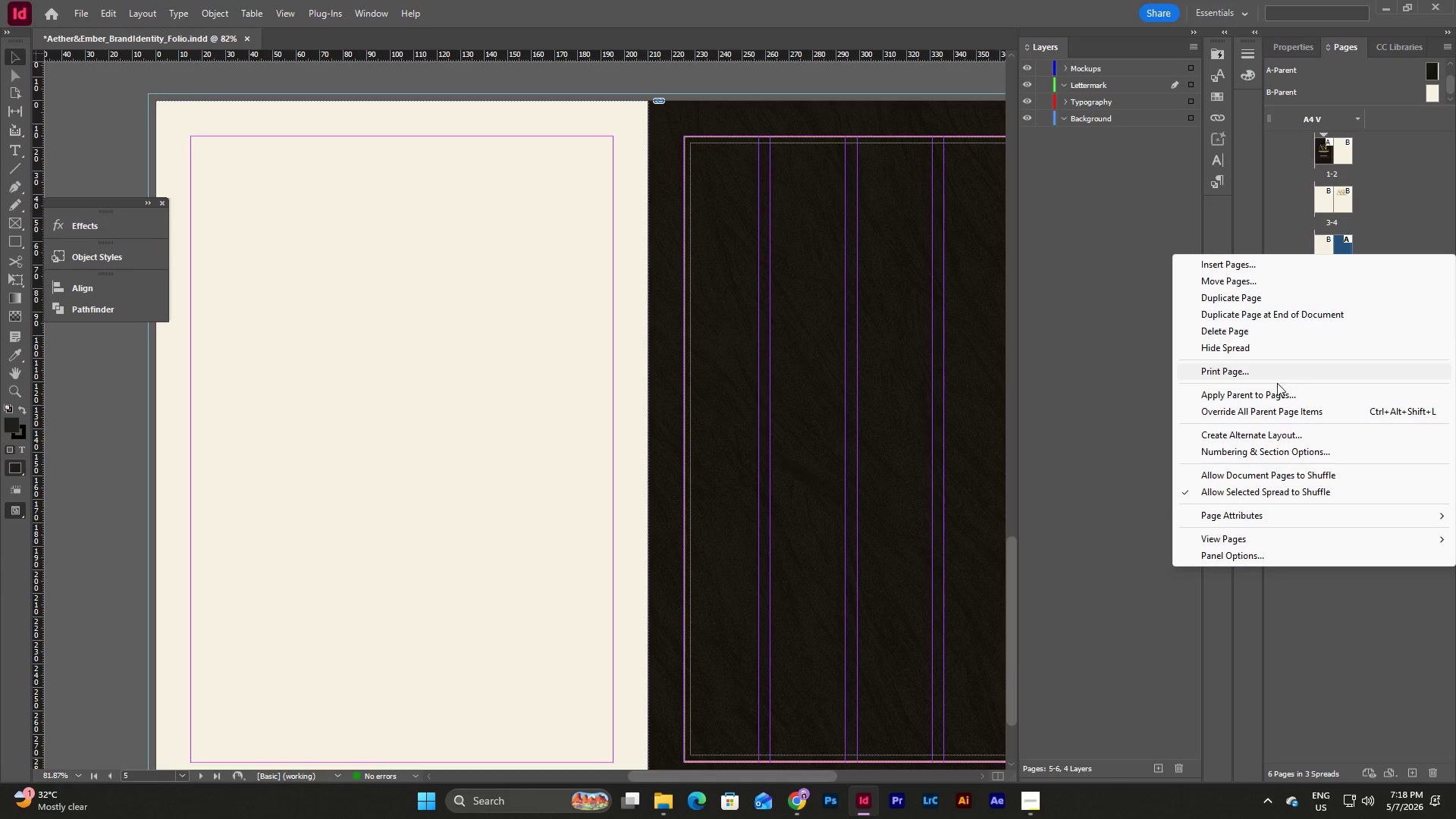 
left_click([1276, 389])
 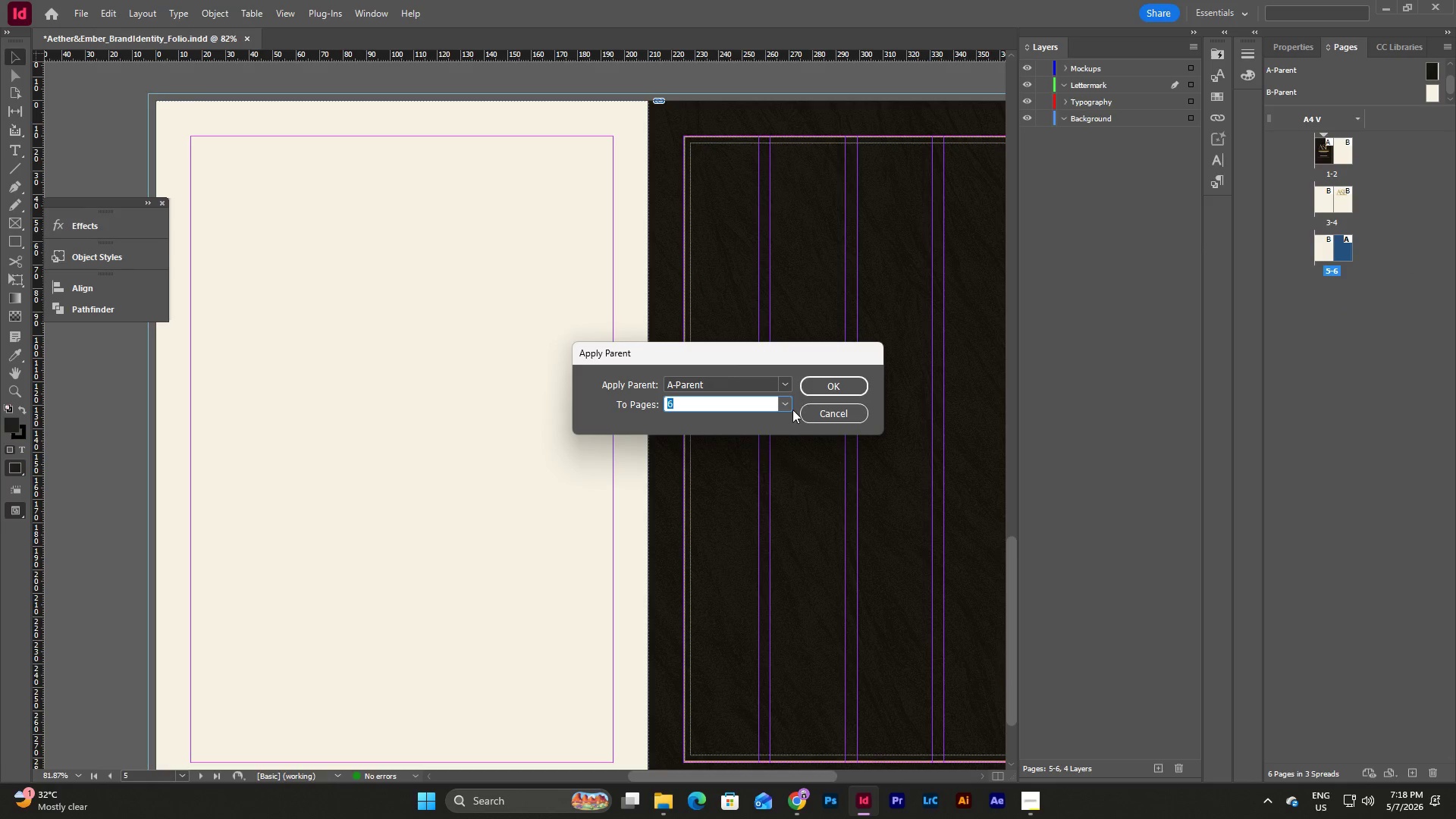 
left_click([787, 400])
 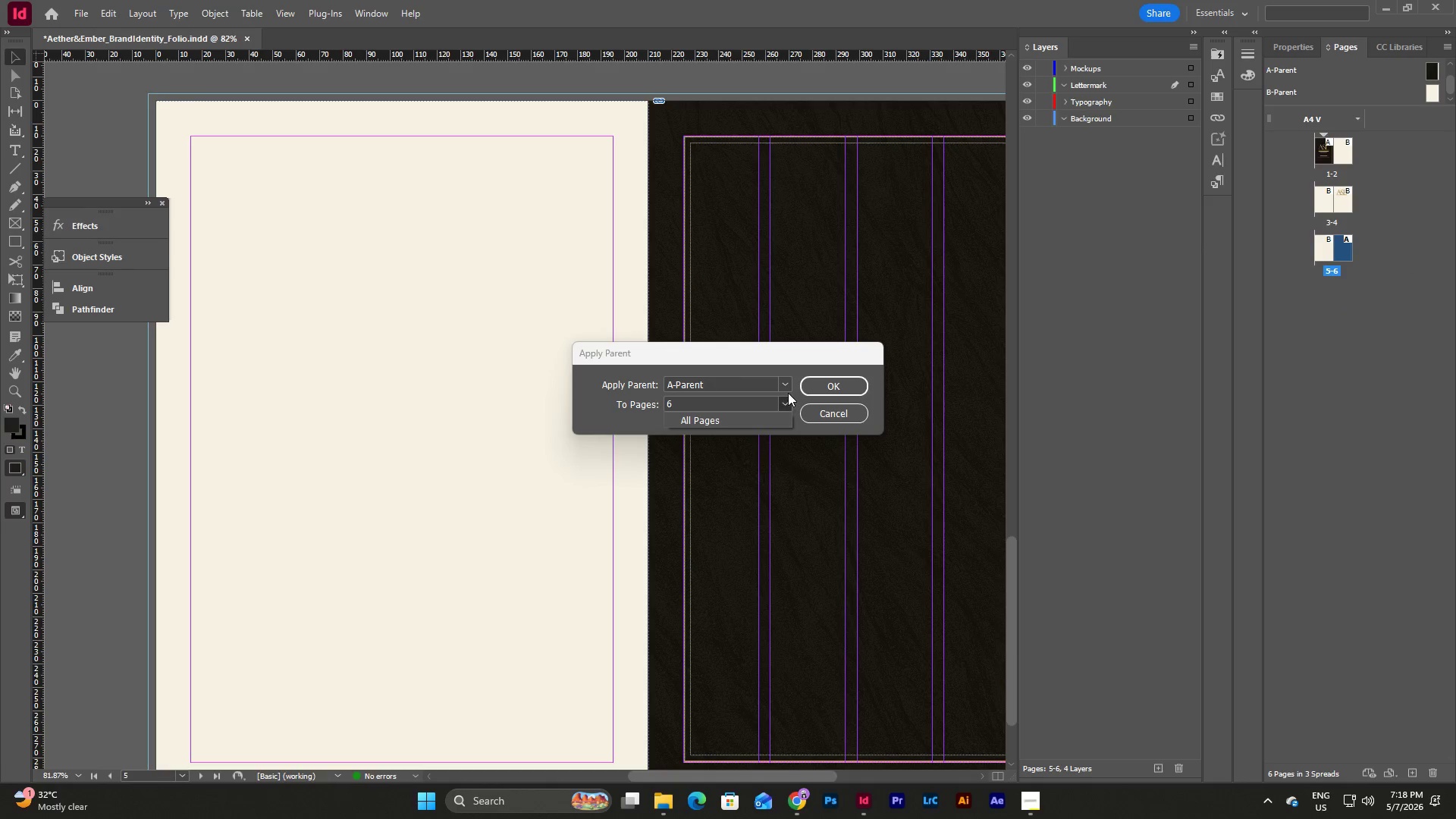 
left_click([788, 392])
 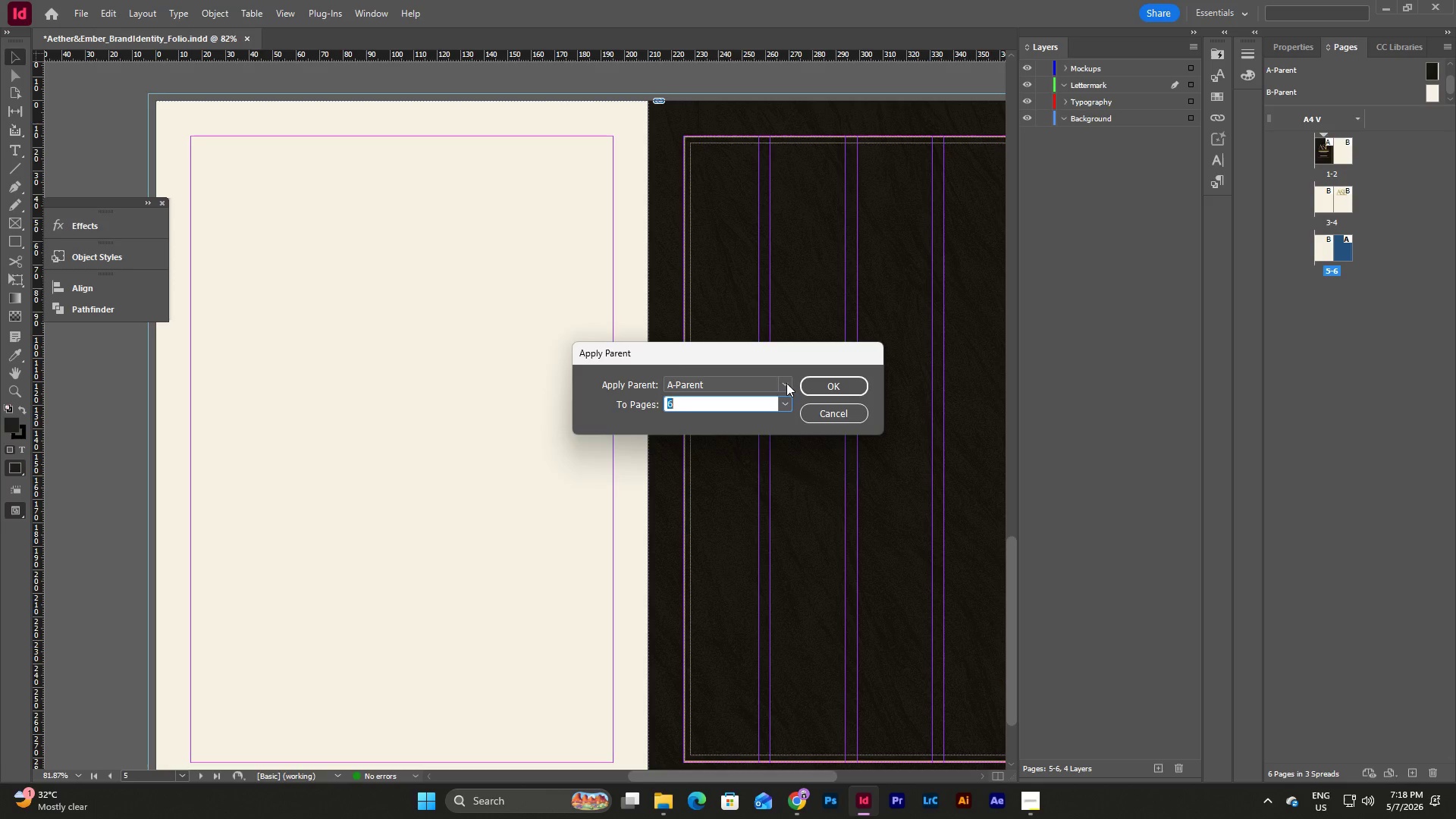 
double_click([786, 383])
 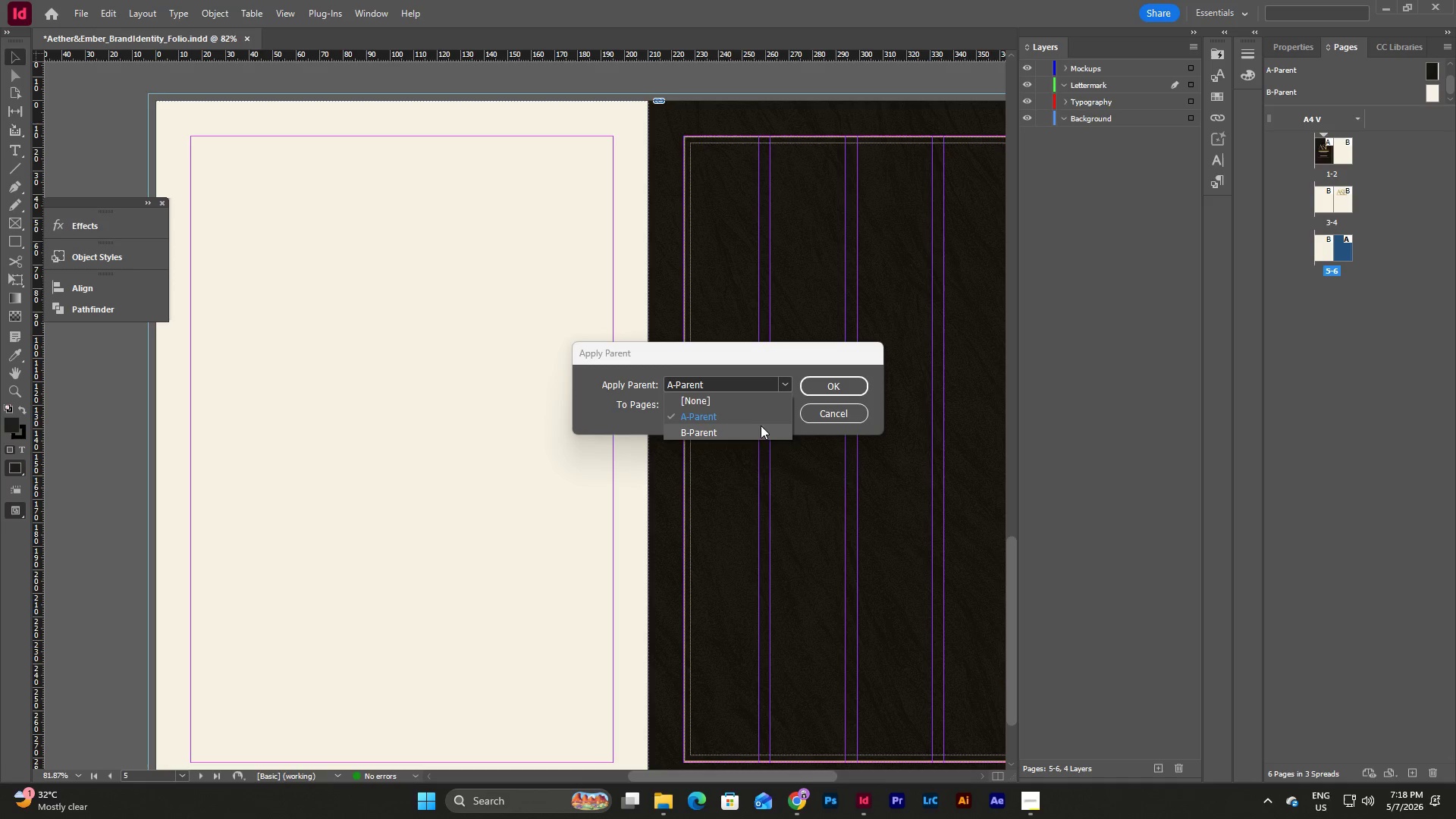 
left_click([758, 432])
 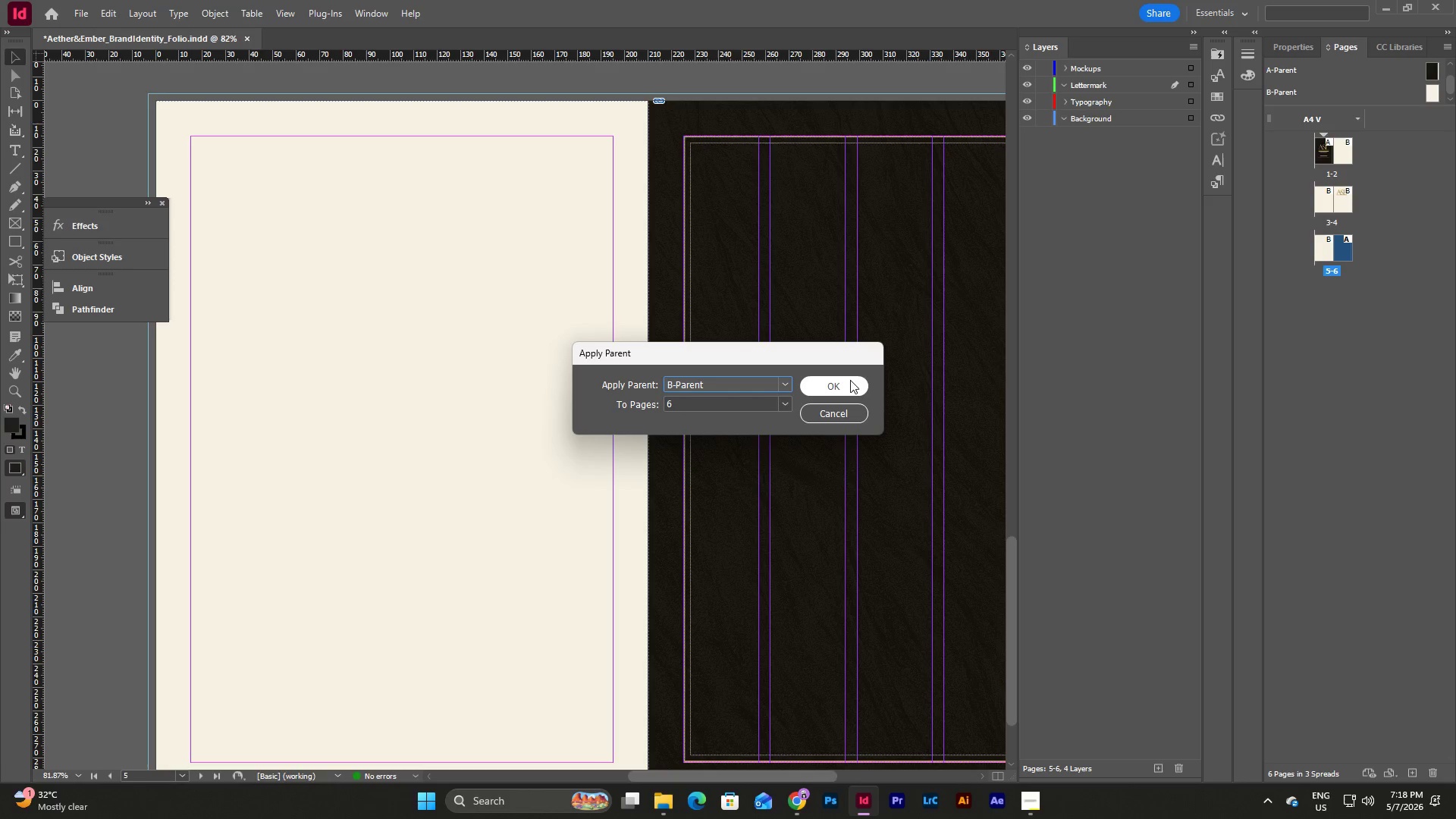 
left_click([846, 384])
 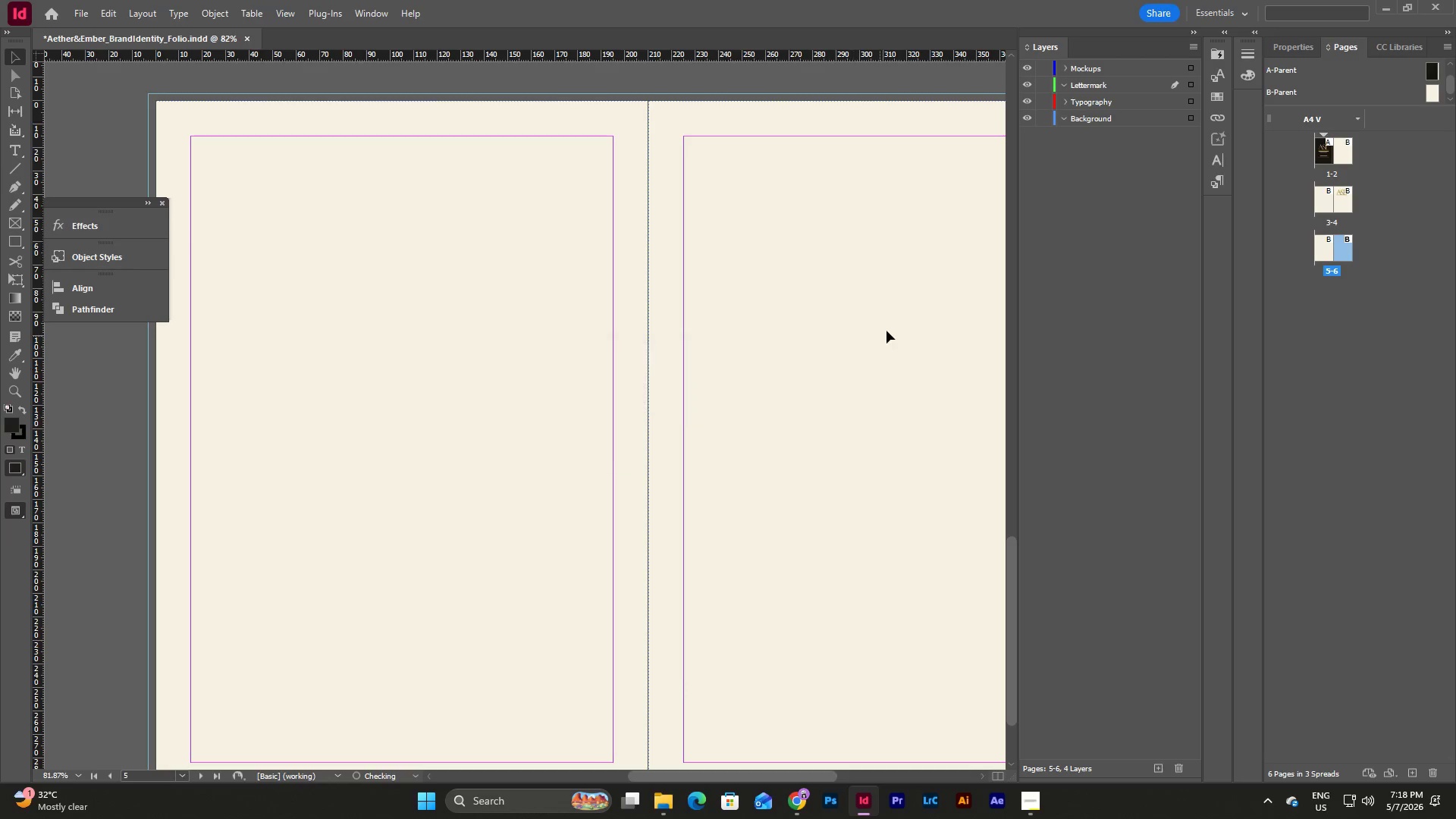 
left_click([829, 301])
 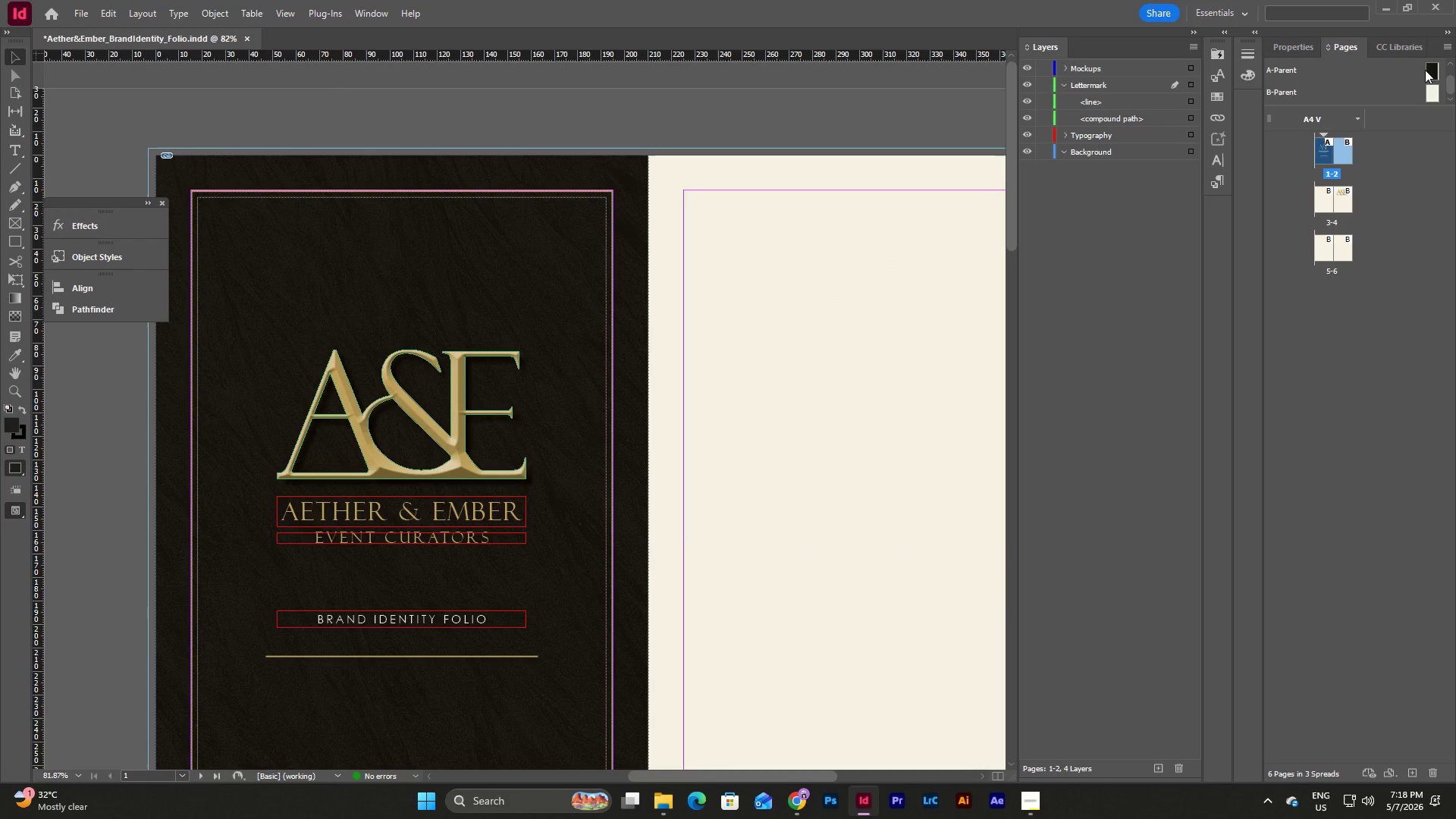 
scroll: coordinate [890, 330], scroll_direction: up, amount: 31.0
 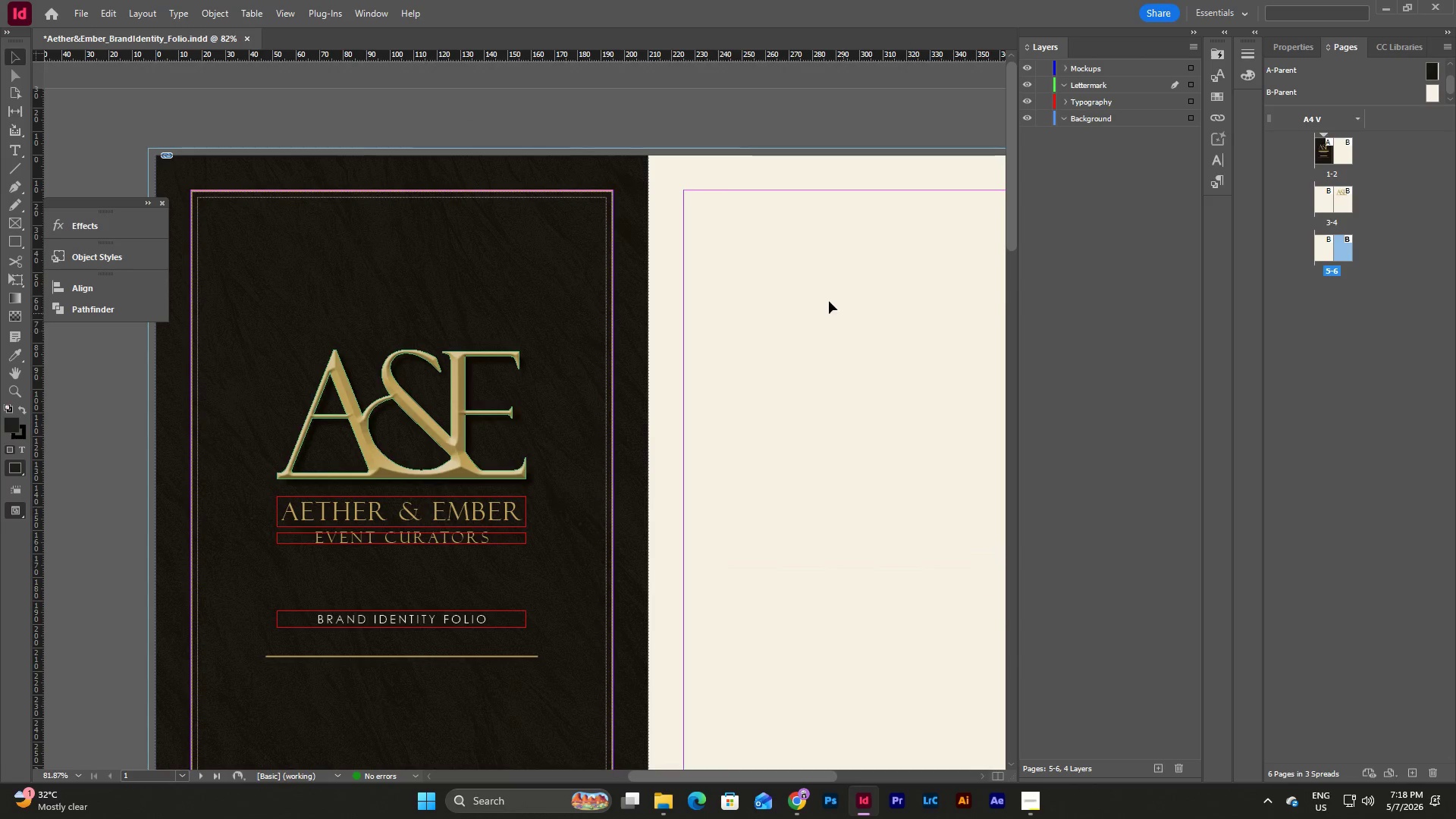 
left_click([1431, 71])
 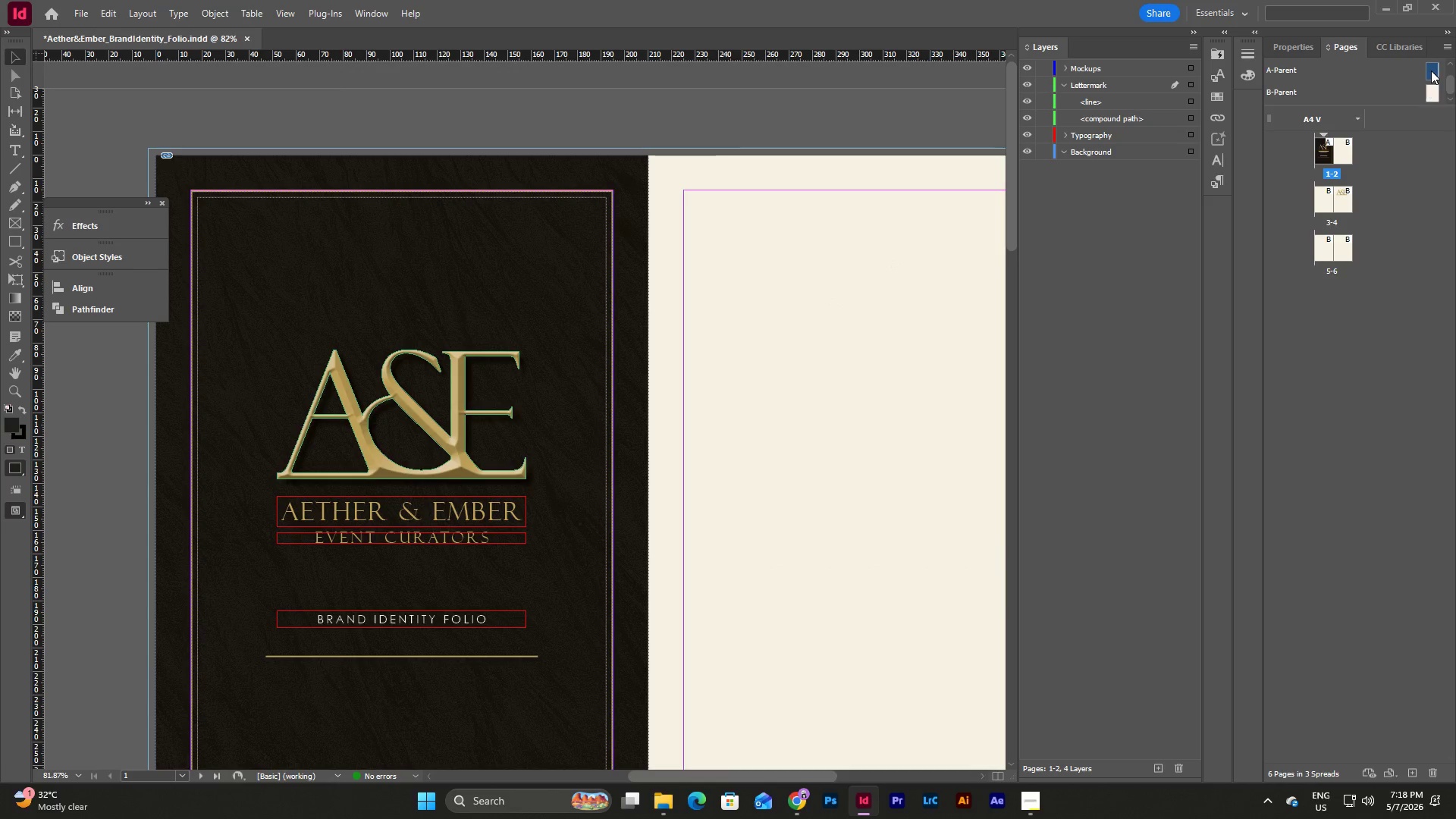 
double_click([1431, 71])
 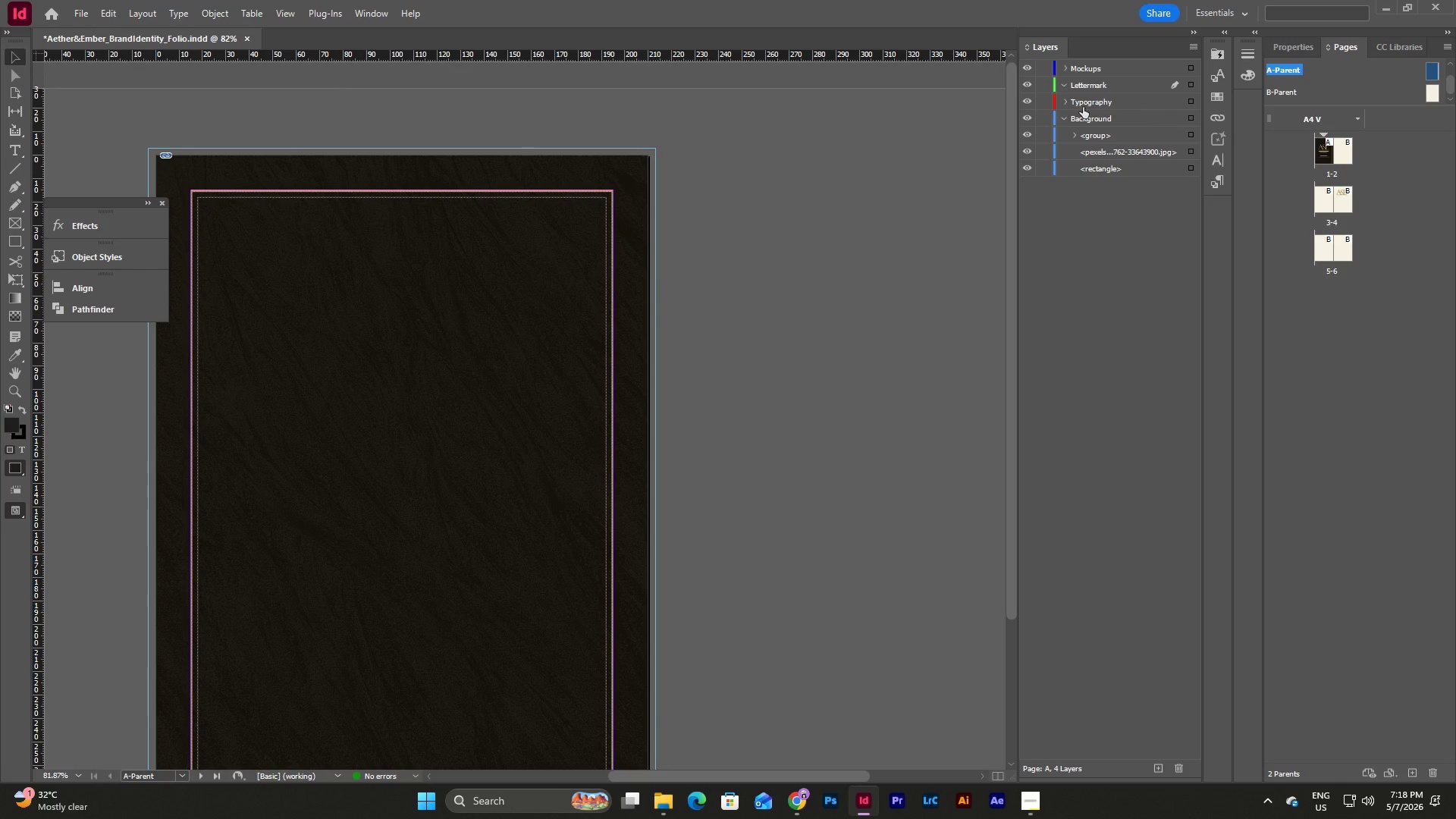 
double_click([1066, 105])
 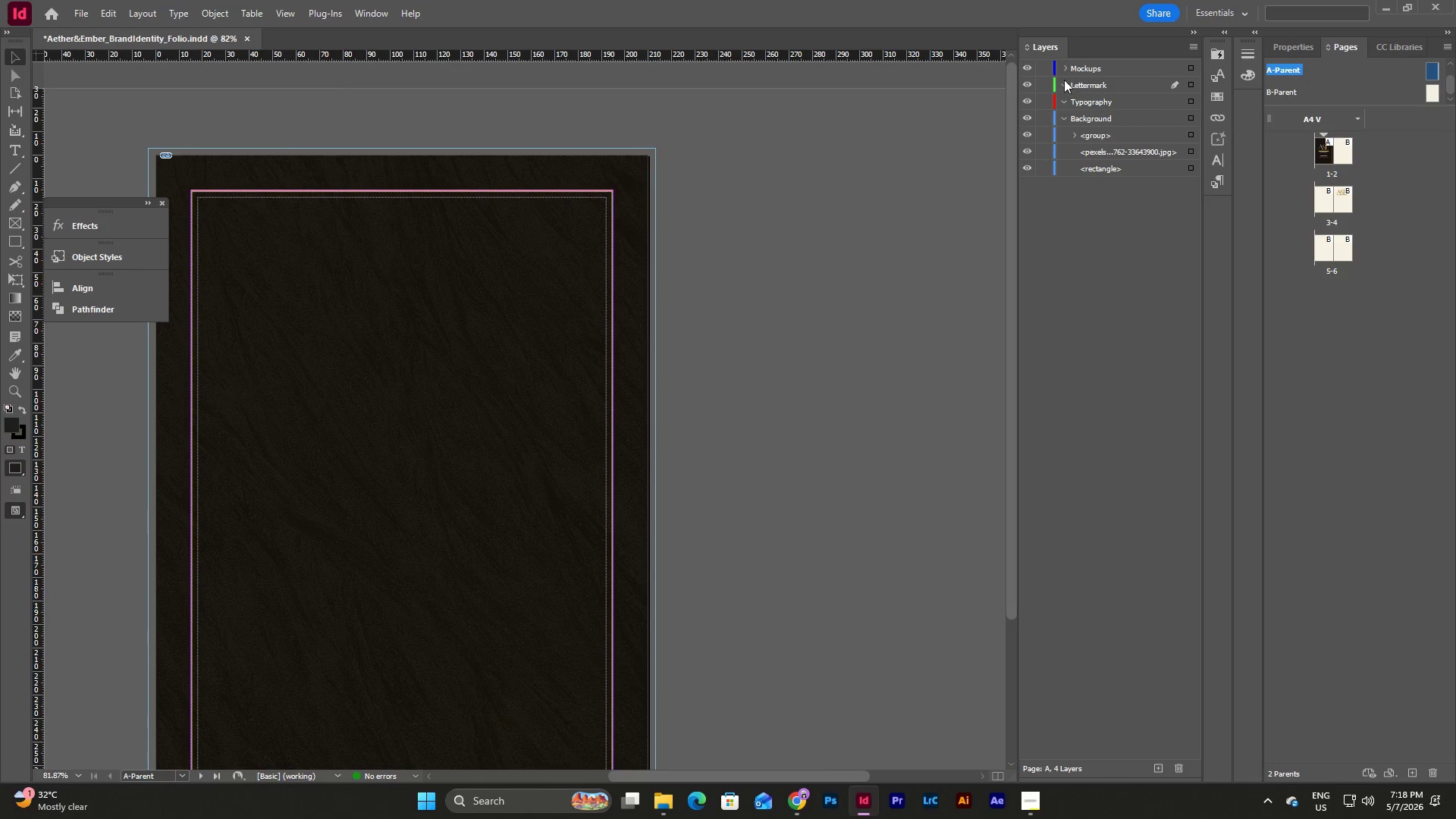 
triple_click([1064, 80])
 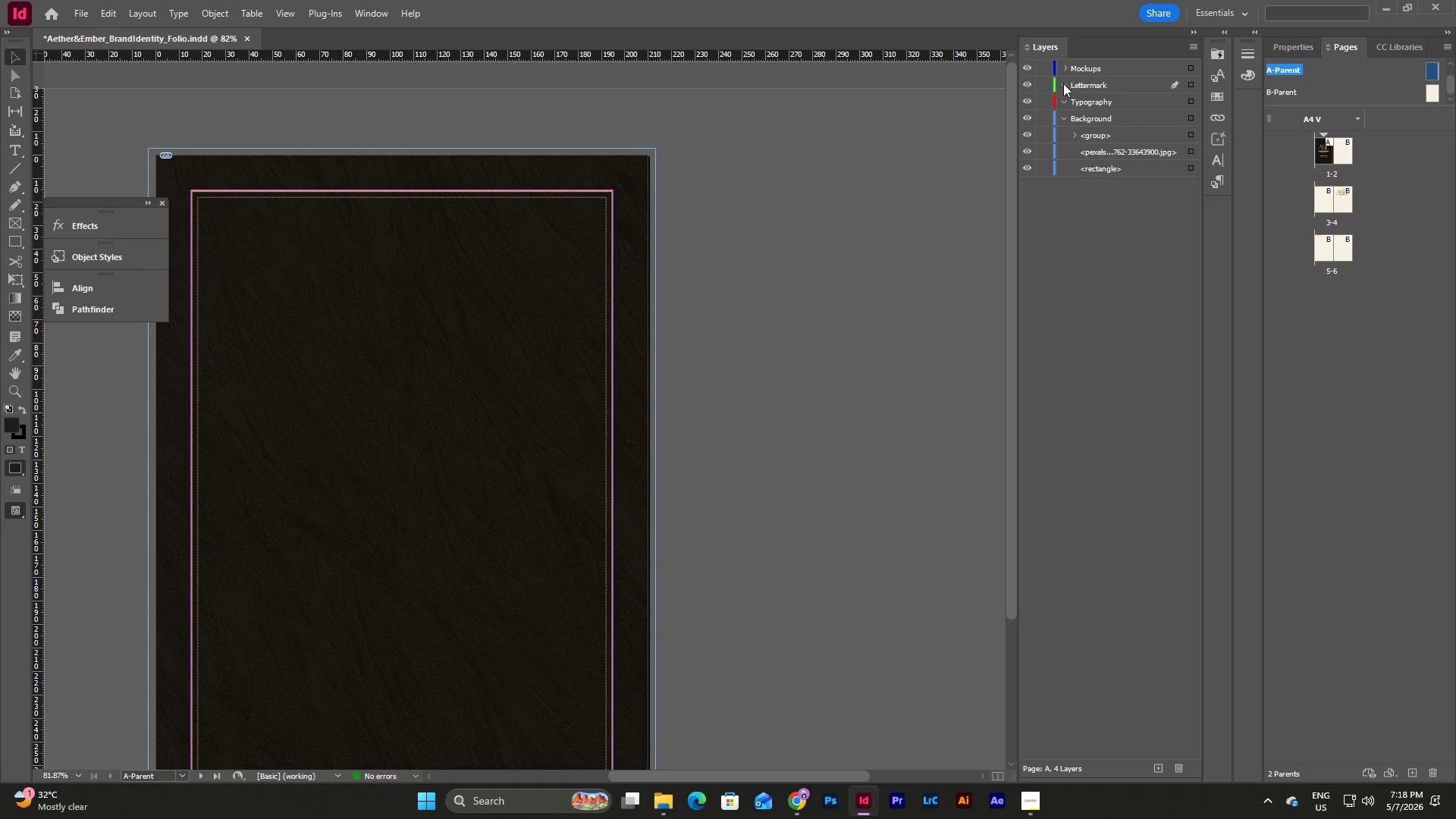 
triple_click([1063, 83])
 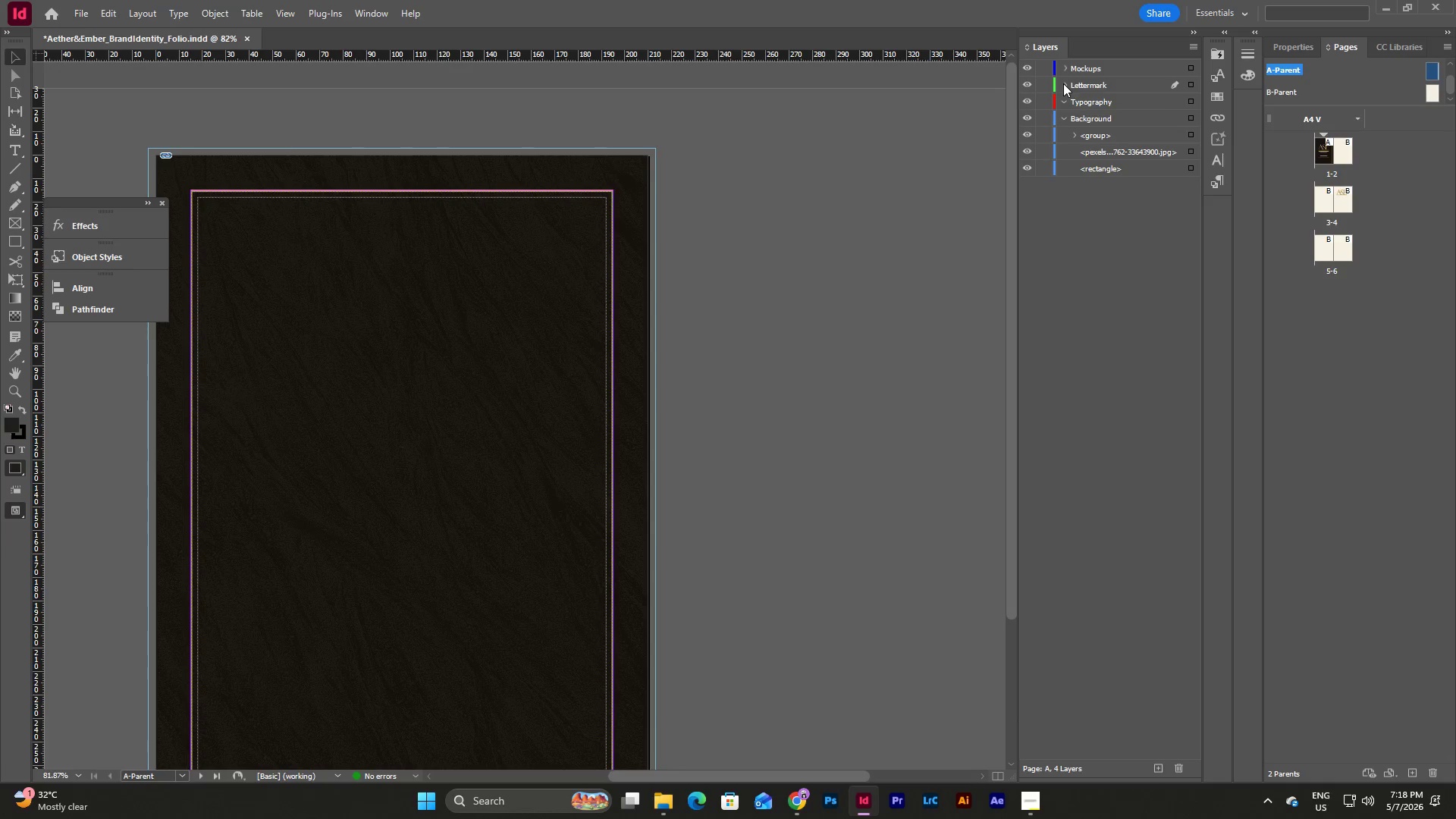 
triple_click([1063, 83])
 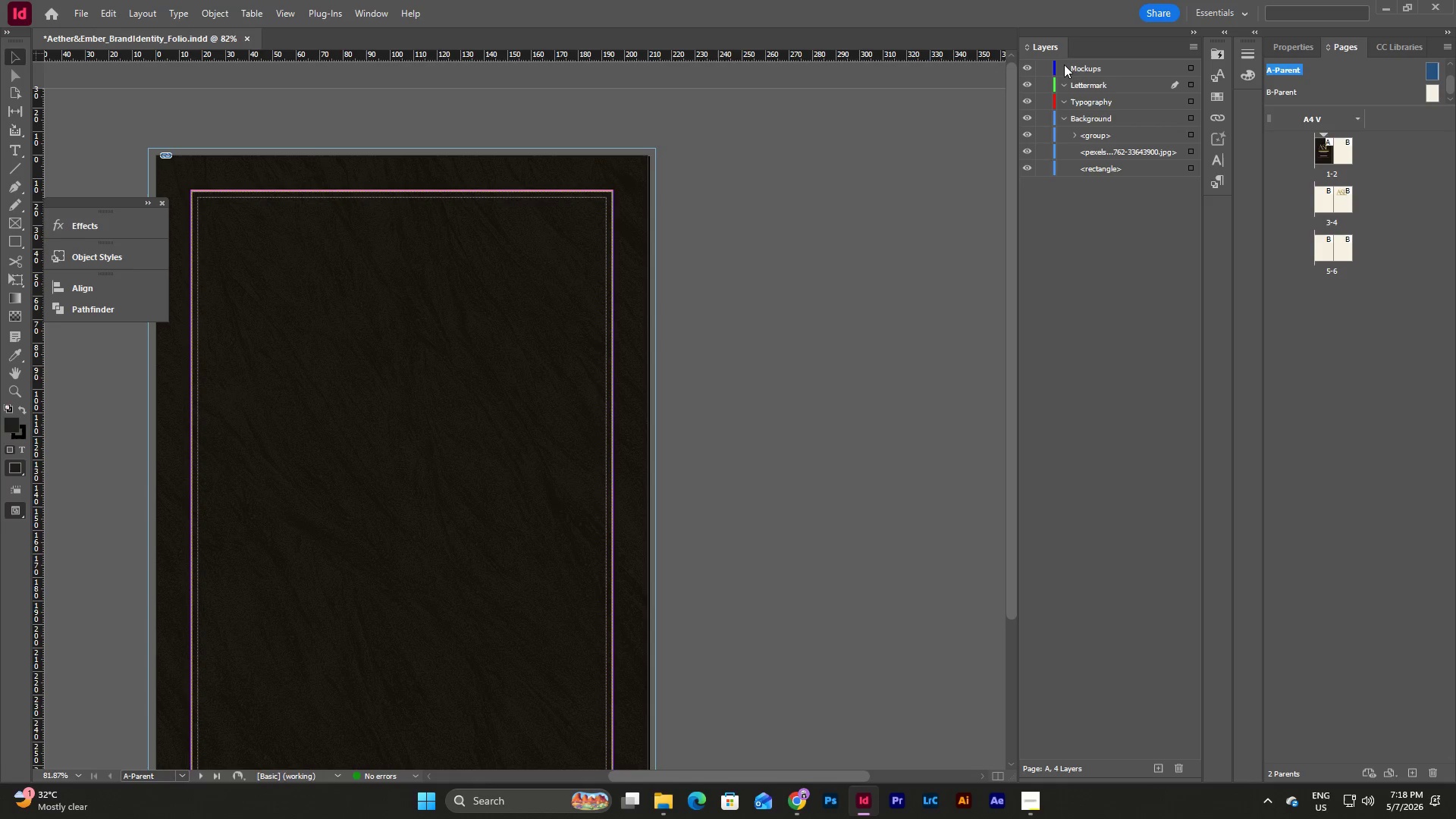 
triple_click([1064, 63])
 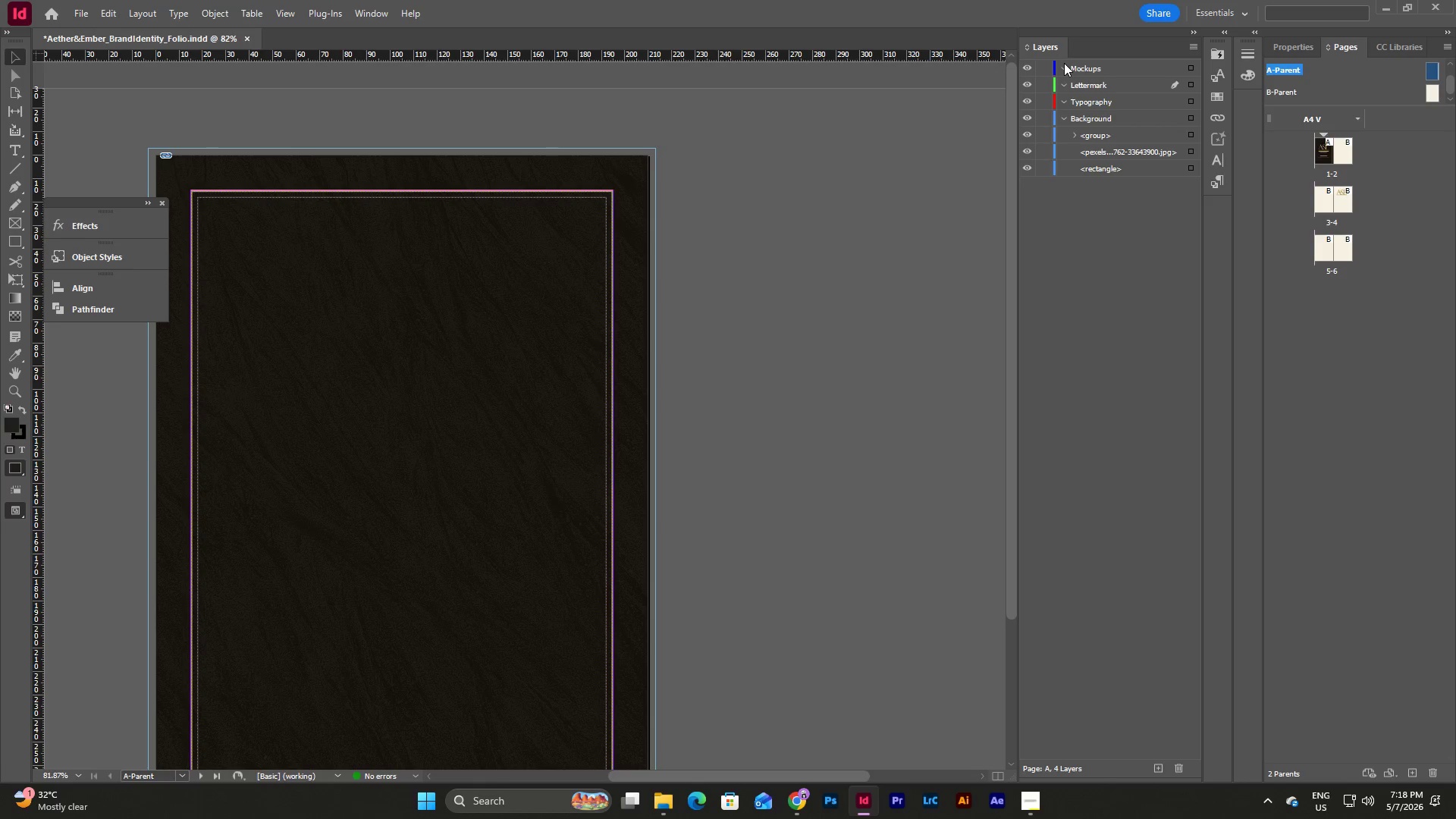 
triple_click([1064, 63])
 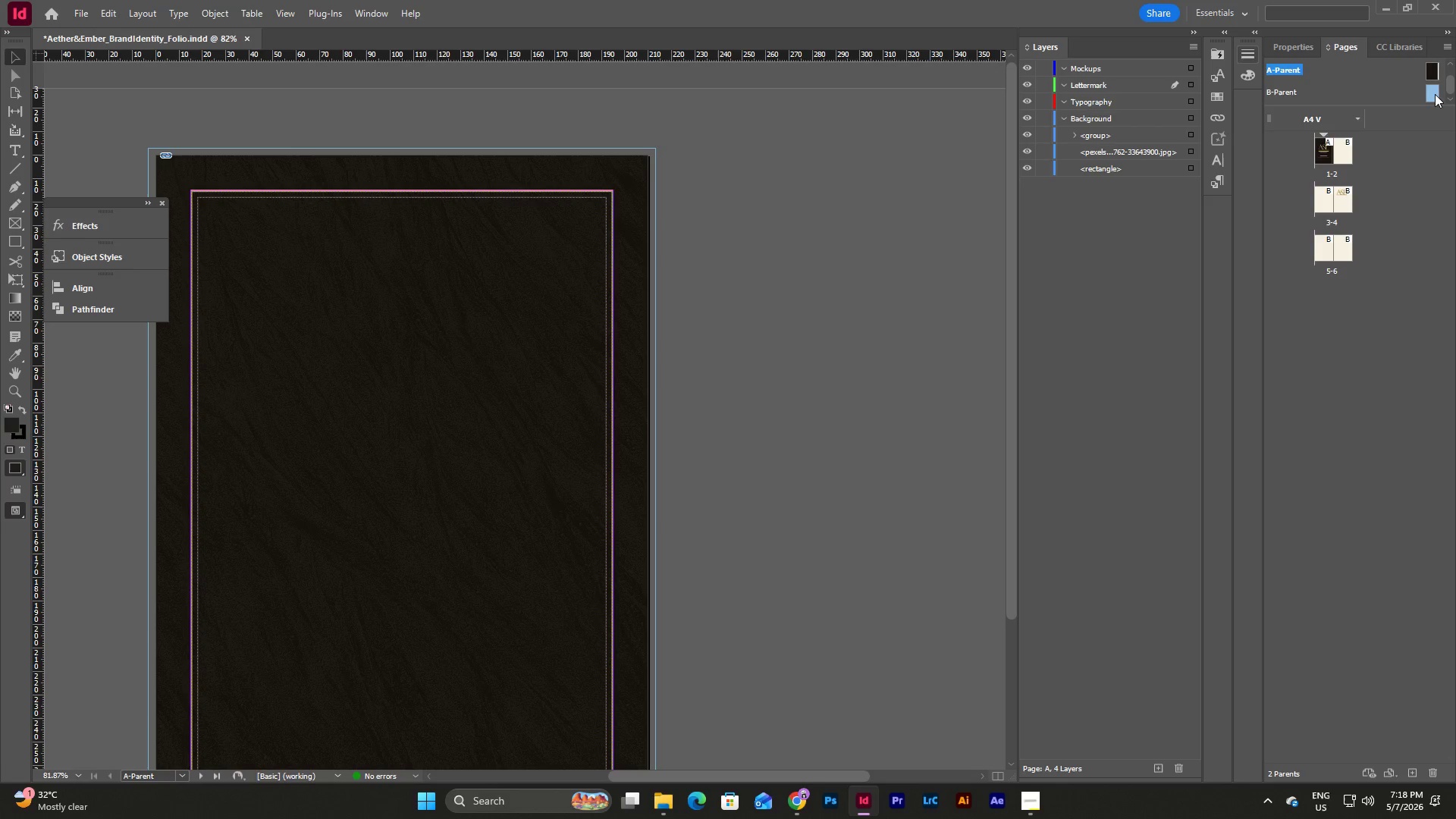 
double_click([1435, 94])
 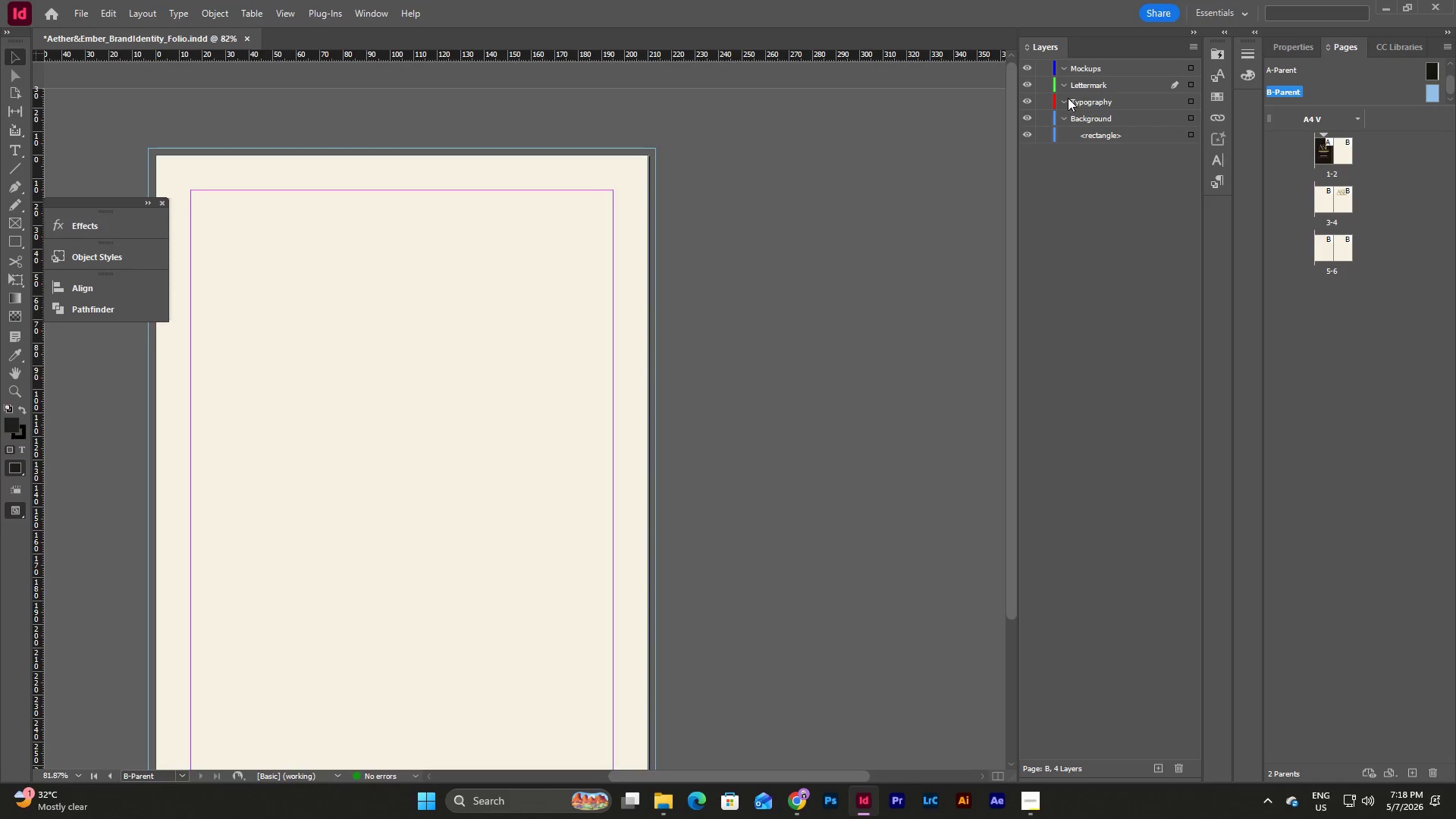 
double_click([1069, 84])
 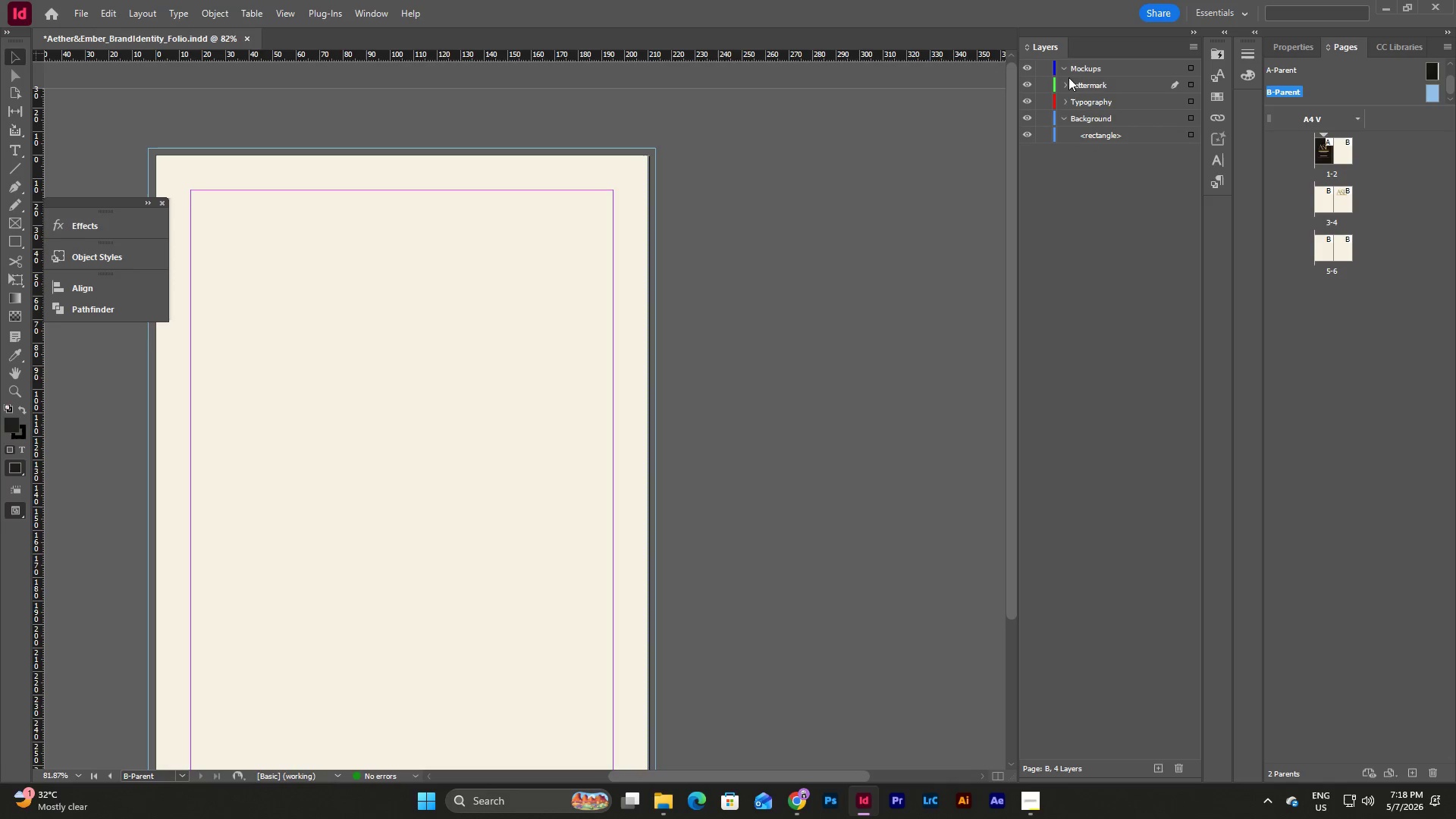 
triple_click([1068, 69])
 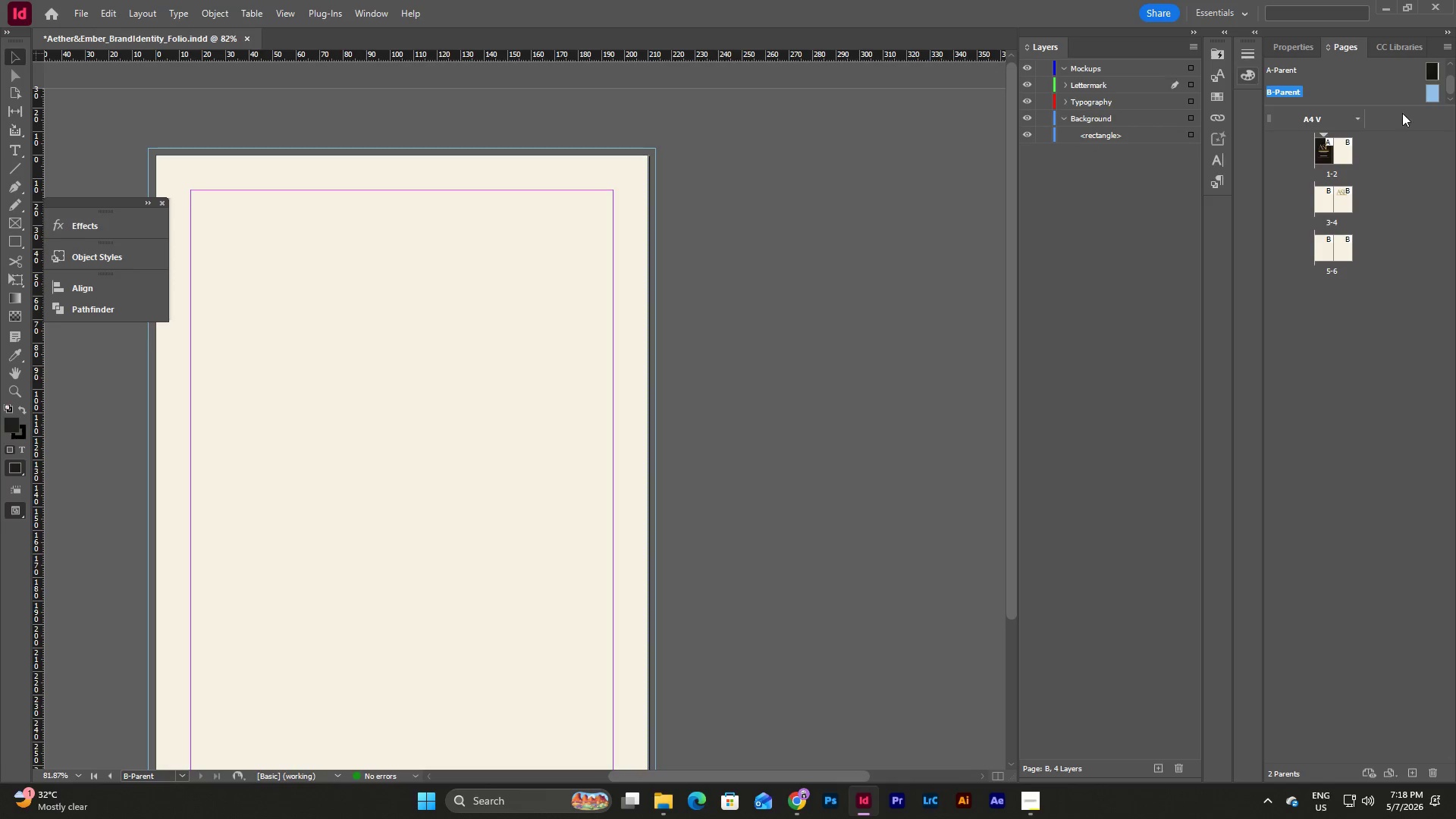 
double_click([1436, 141])
 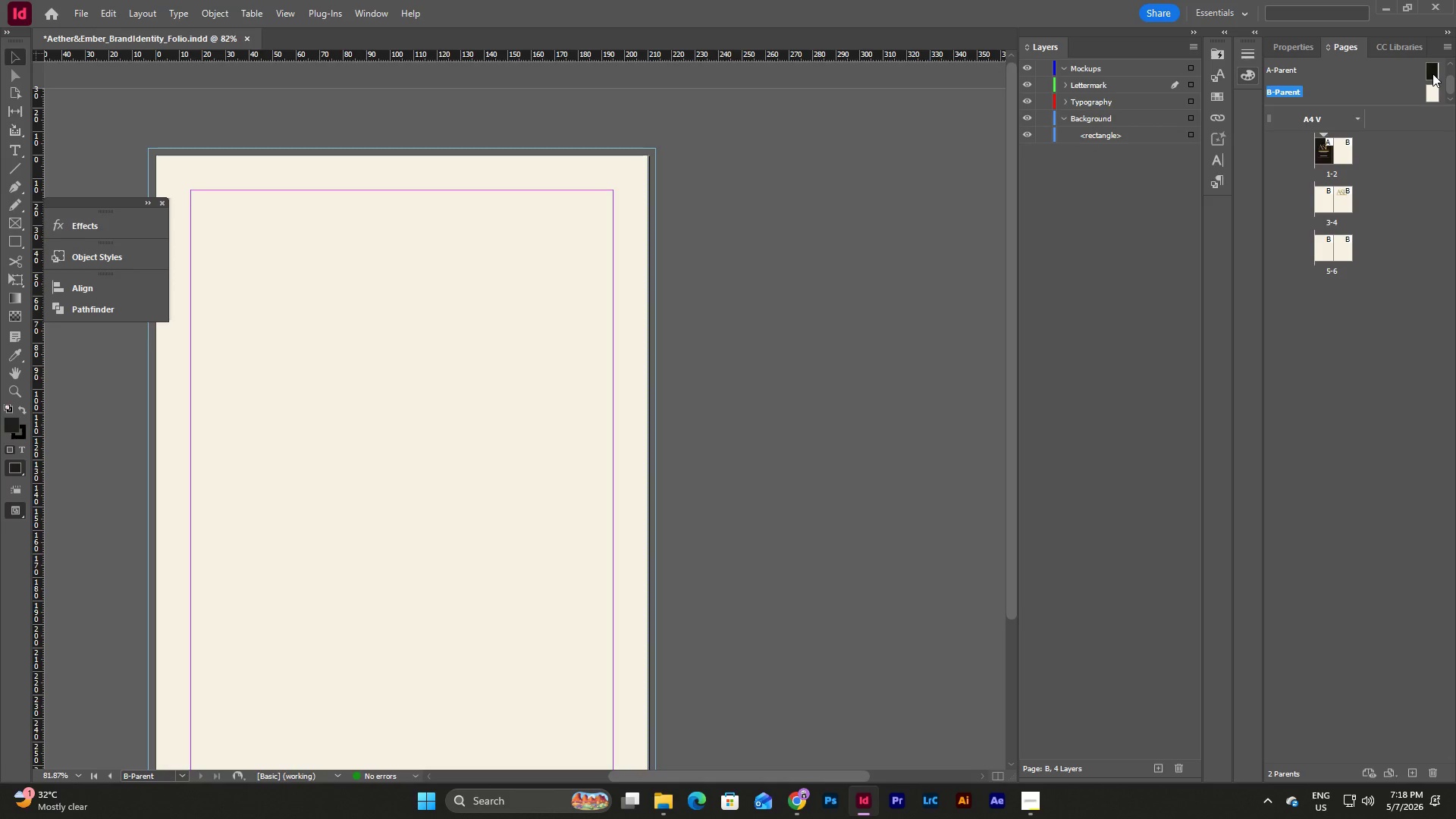 
triple_click([1432, 74])
 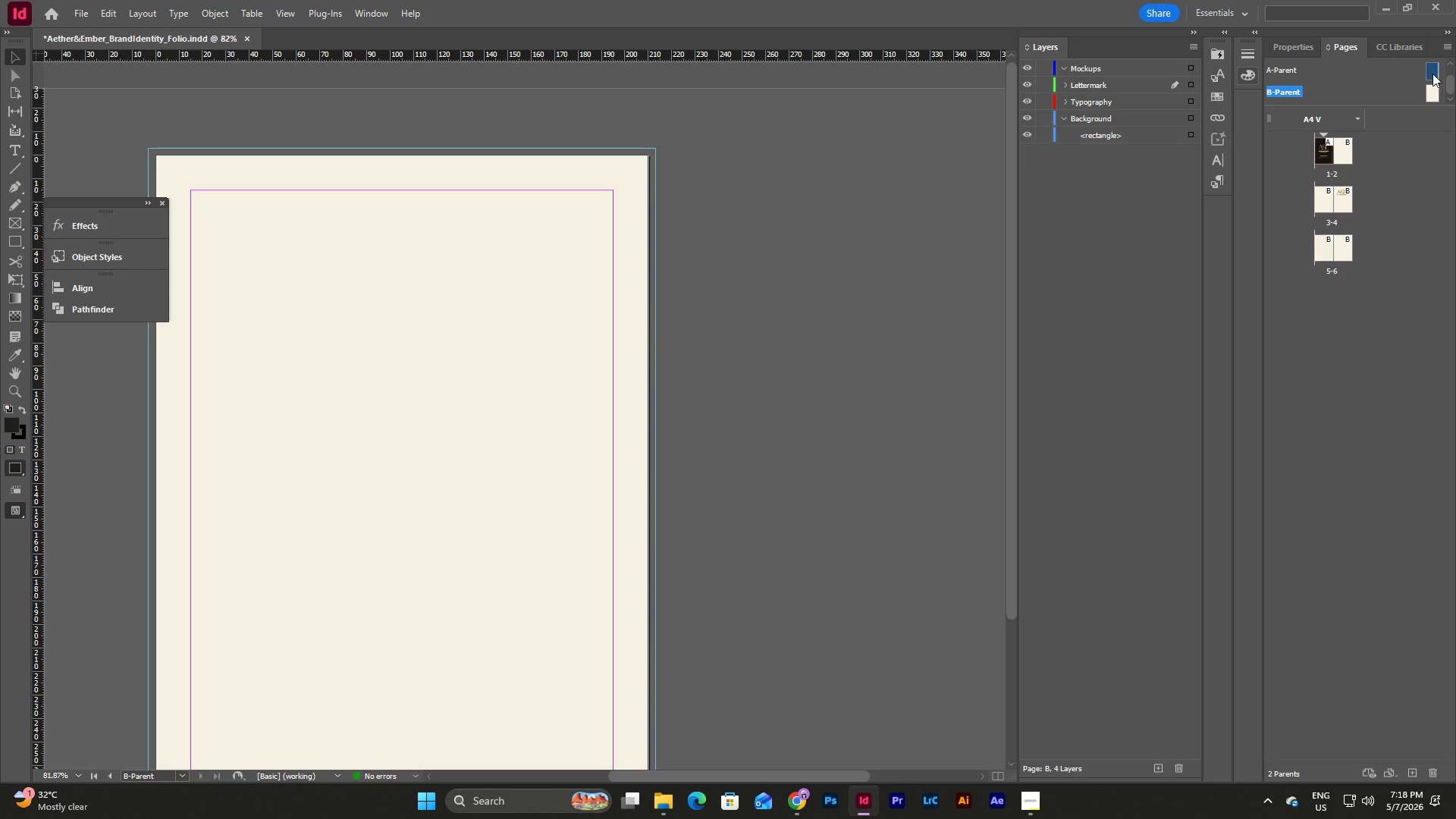 
triple_click([1432, 74])
 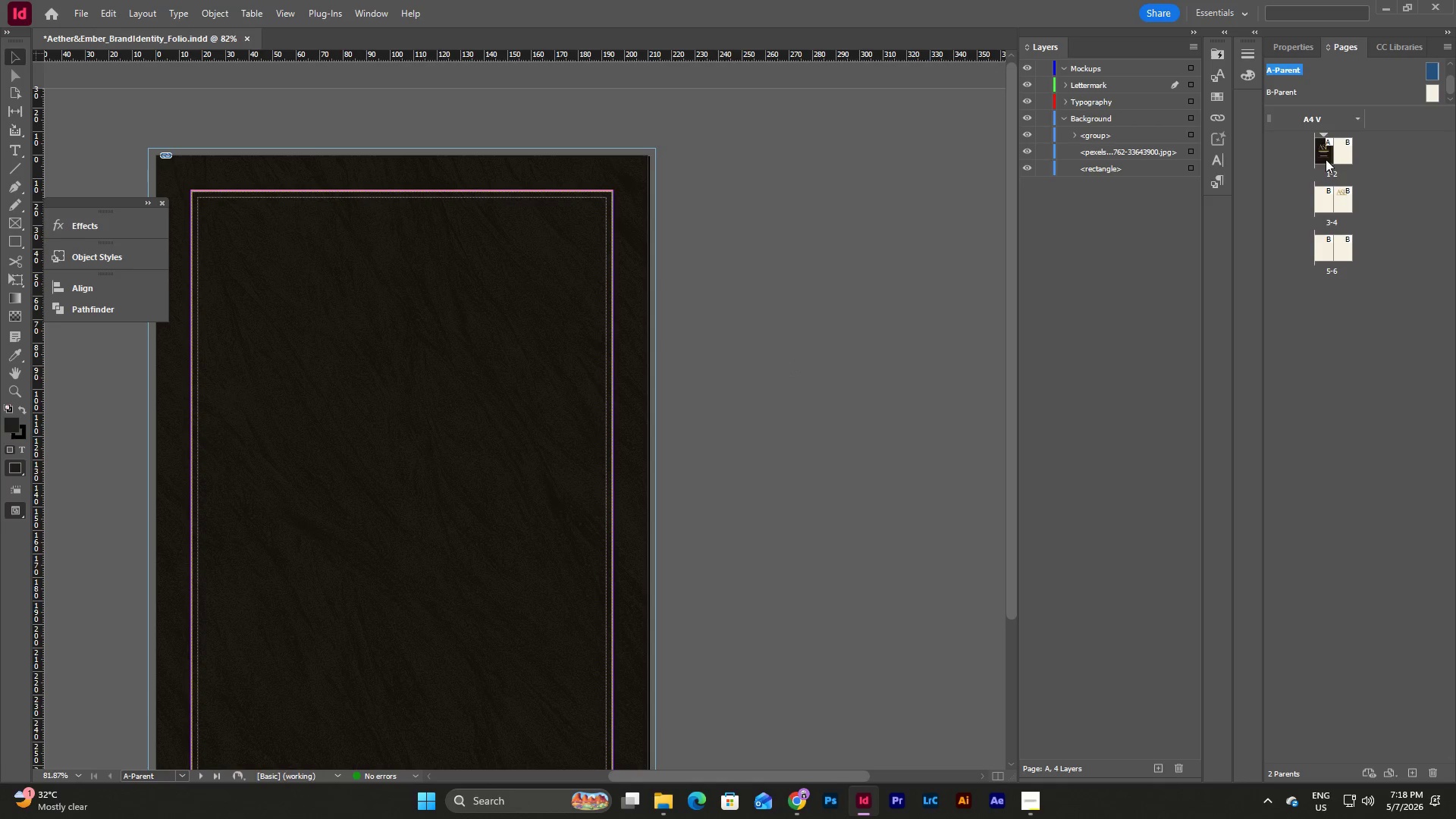 
double_click([1323, 158])
 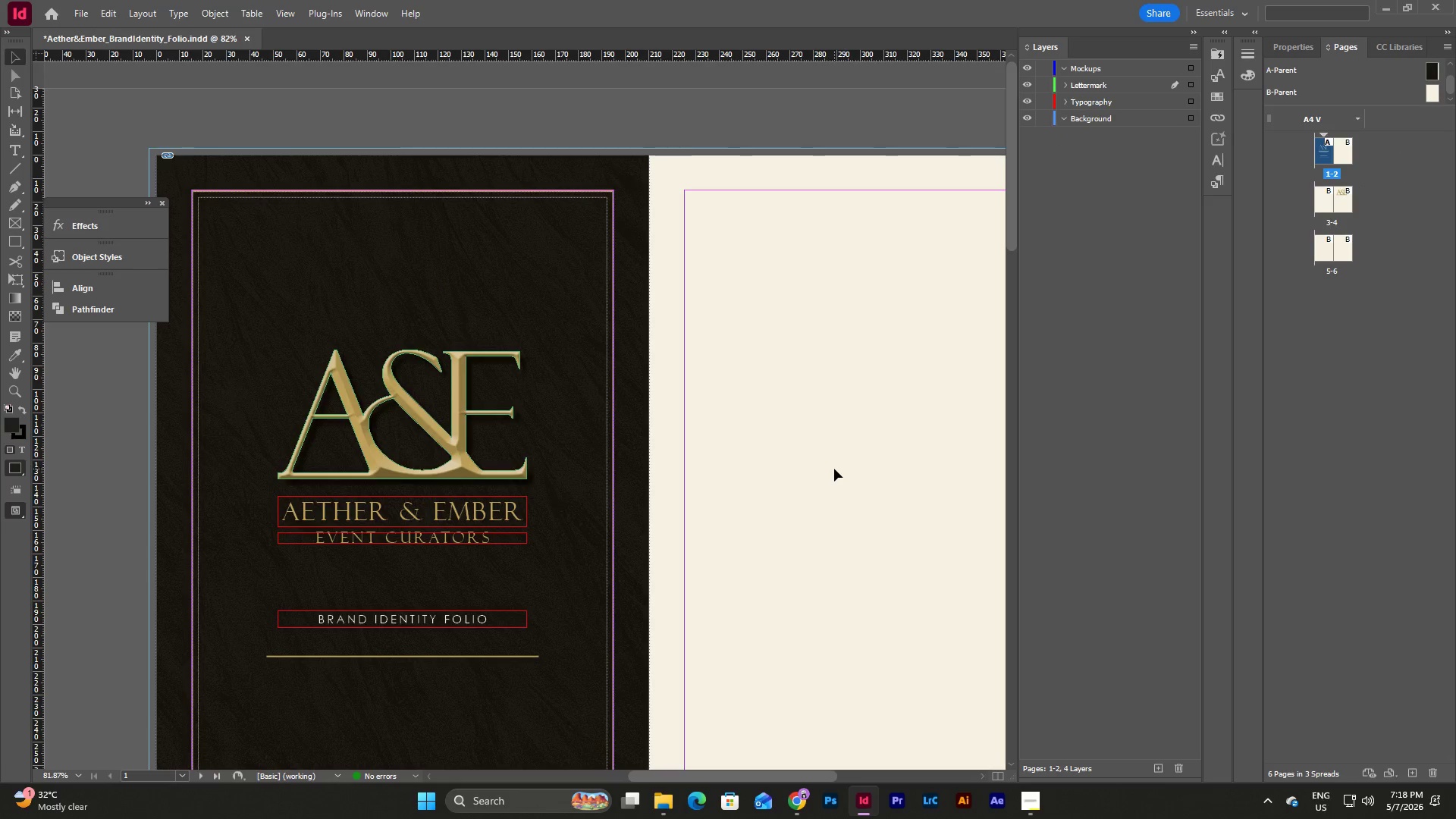 
scroll: coordinate [841, 466], scroll_direction: down, amount: 2.0
 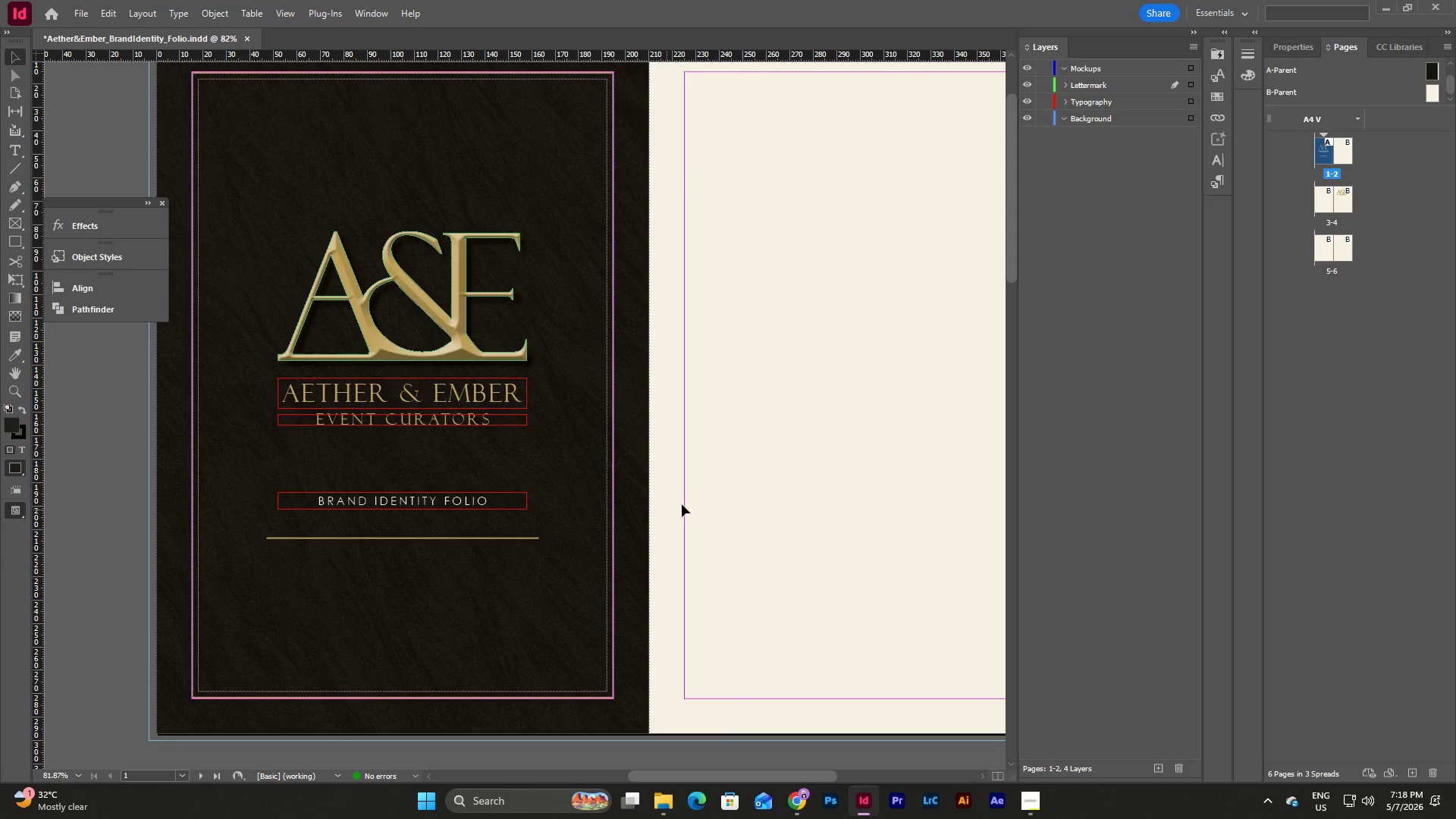 
scroll: coordinate [720, 490], scroll_direction: up, amount: 2.0
 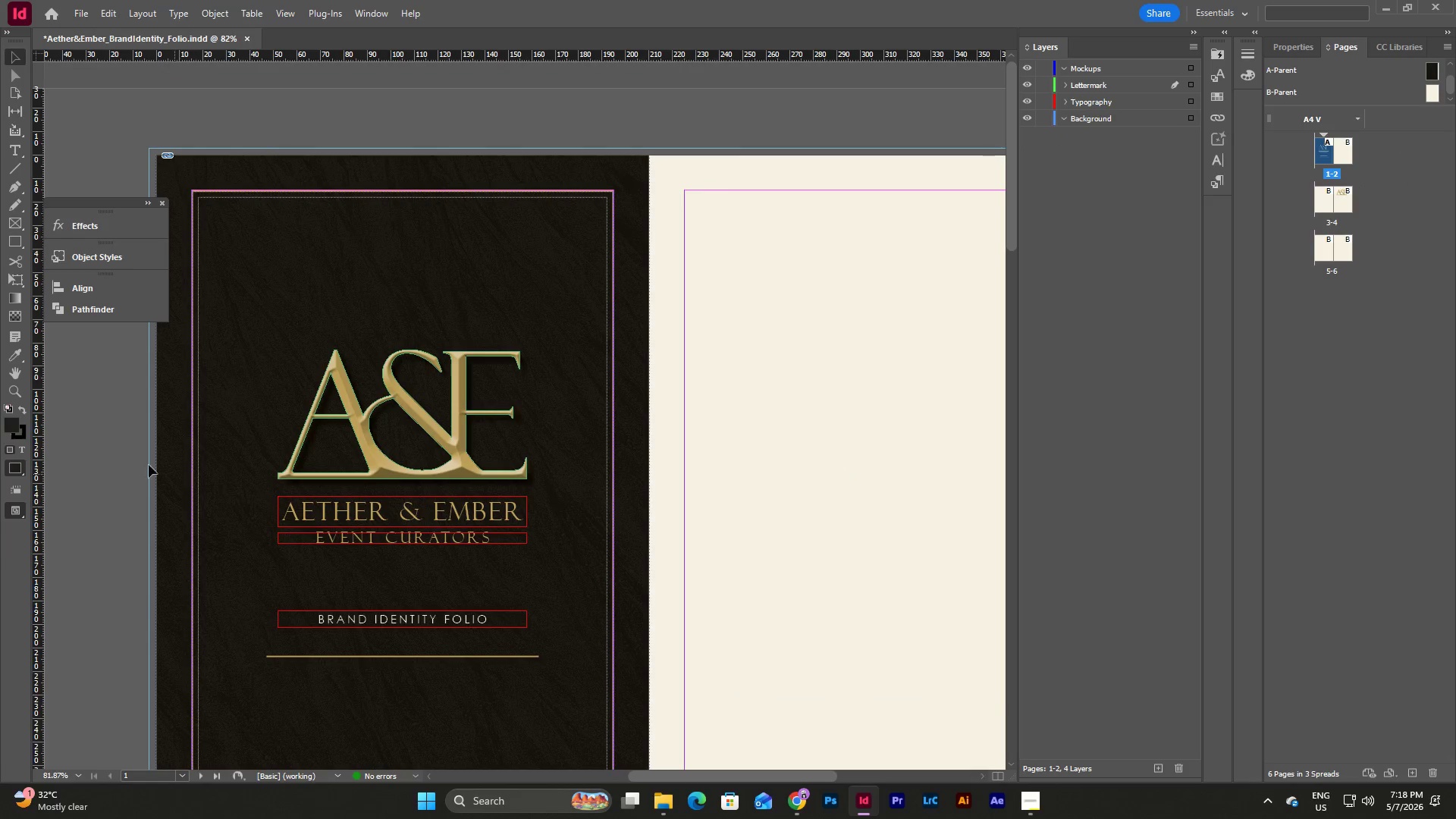 
left_click([102, 452])
 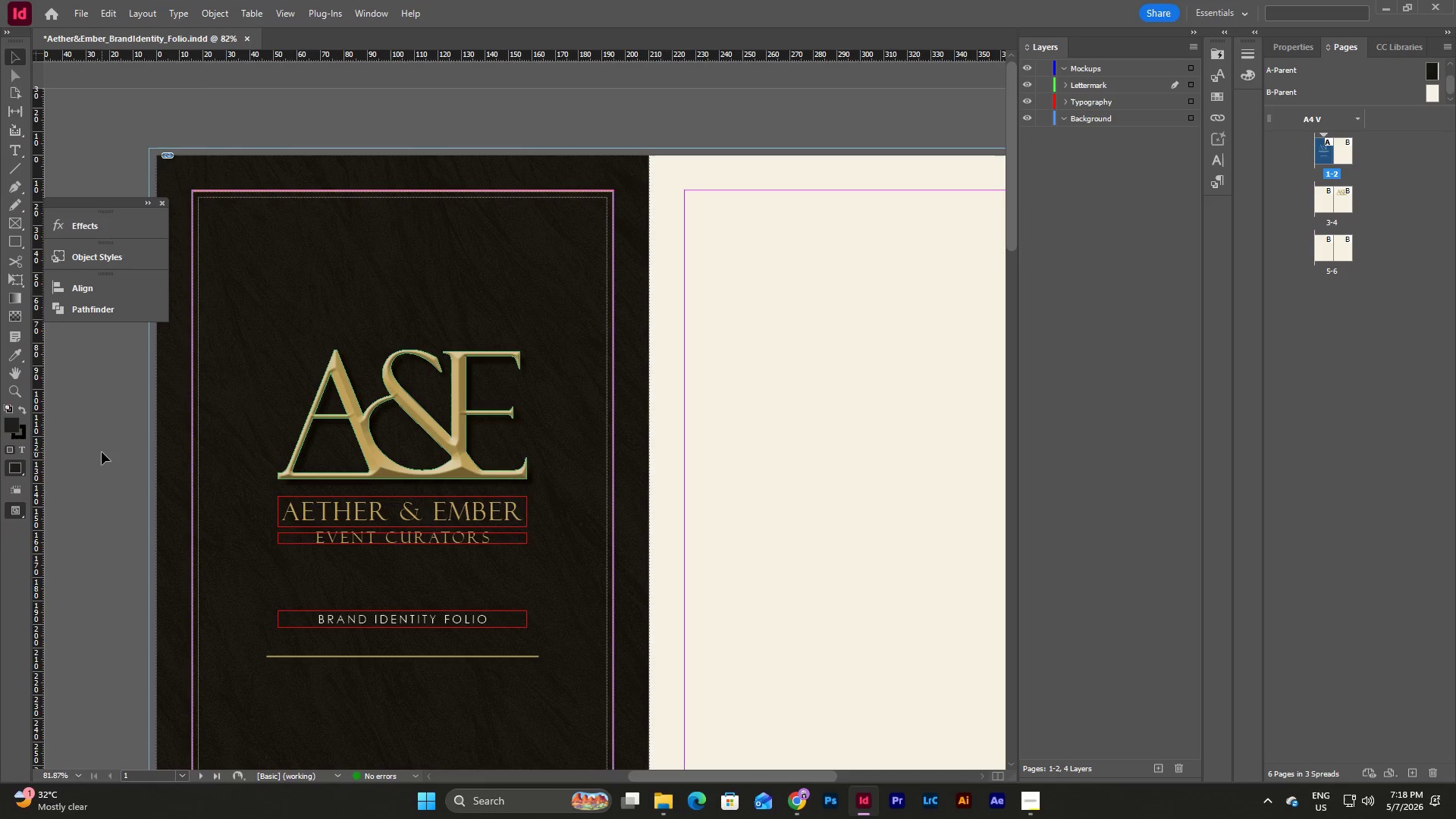 
type(ww)
 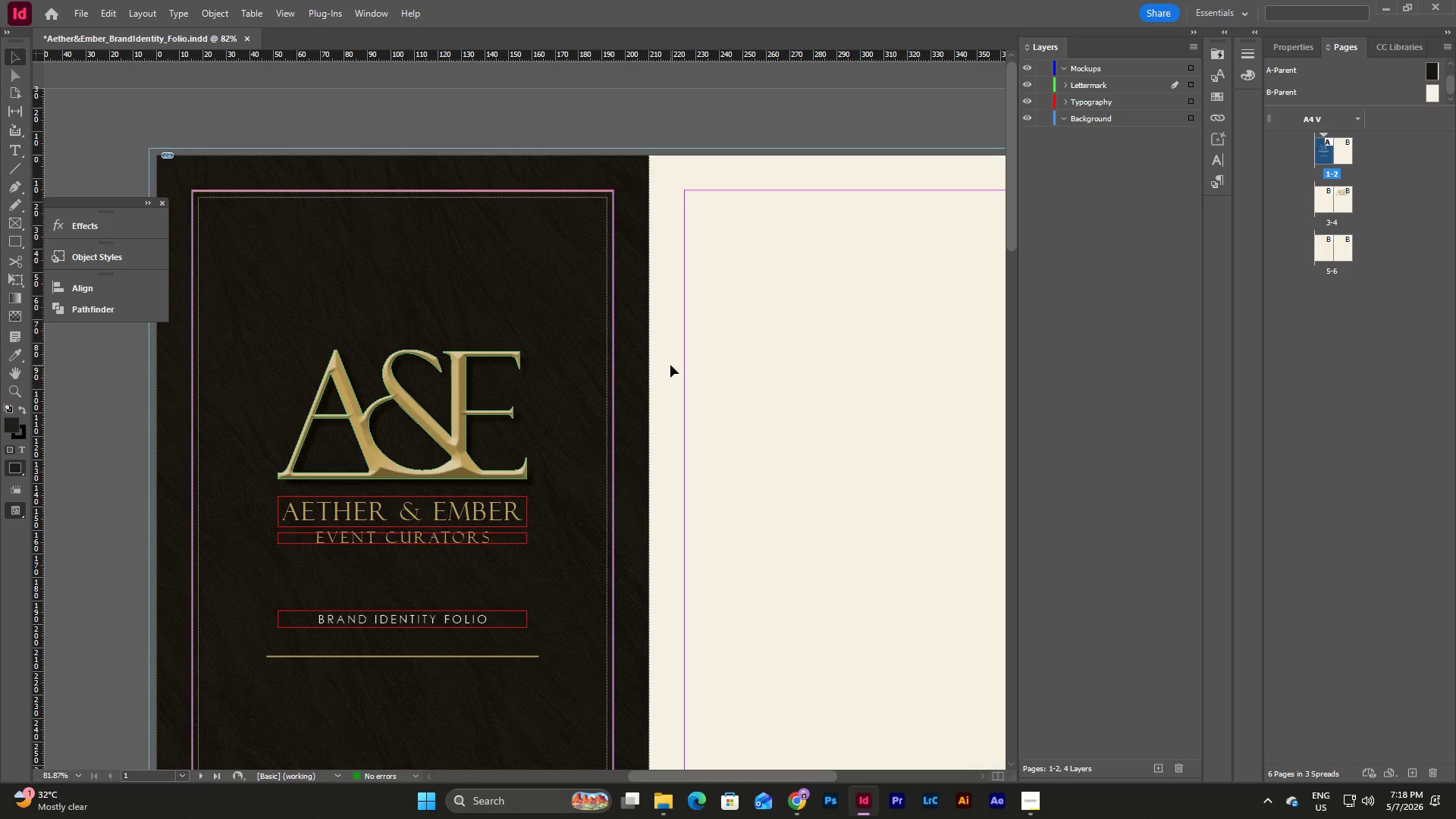 
scroll: coordinate [830, 367], scroll_direction: up, amount: 2.0
 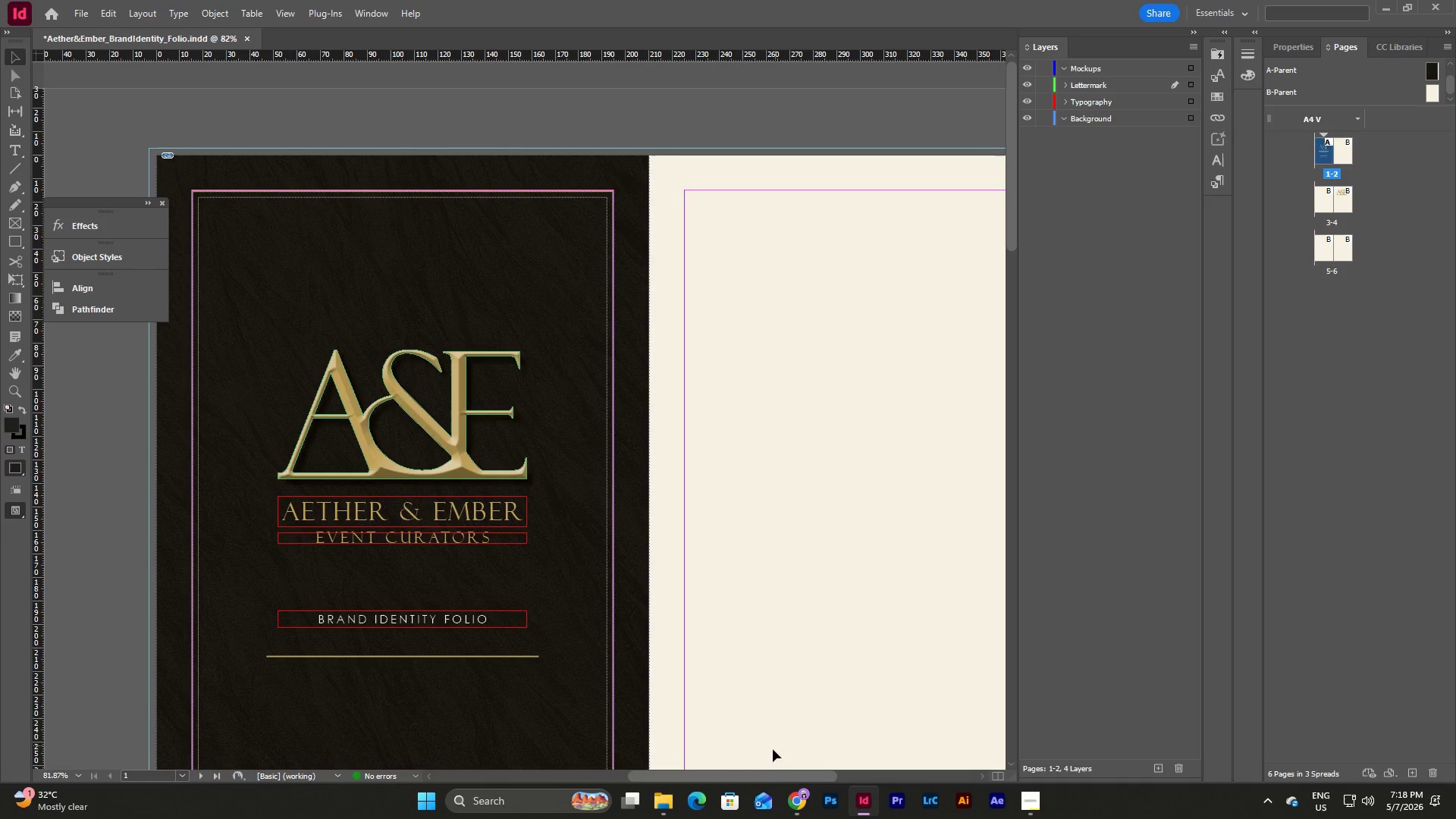 
left_click_drag(start_coordinate=[769, 774], to_coordinate=[783, 774])
 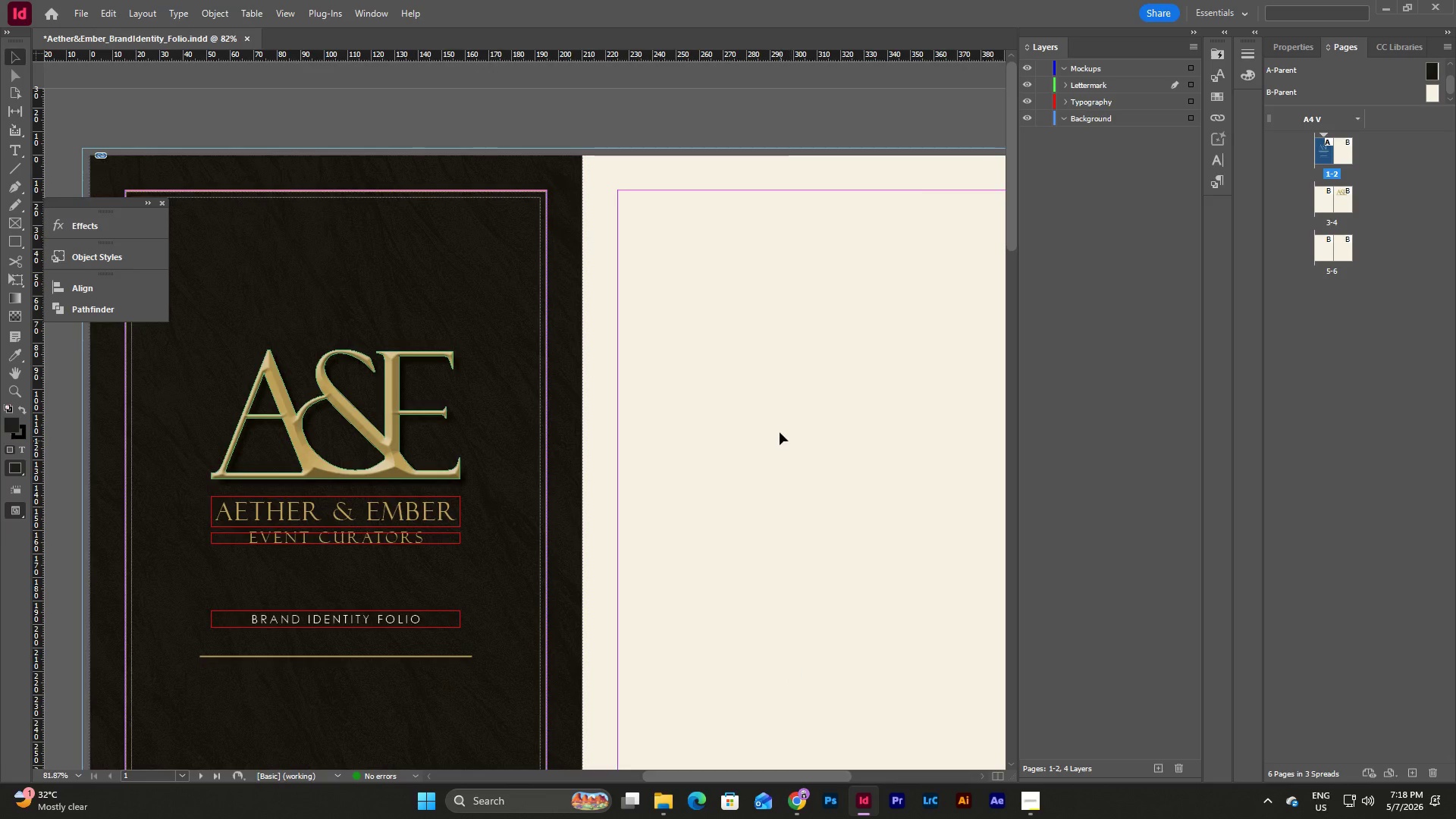 
left_click([780, 431])
 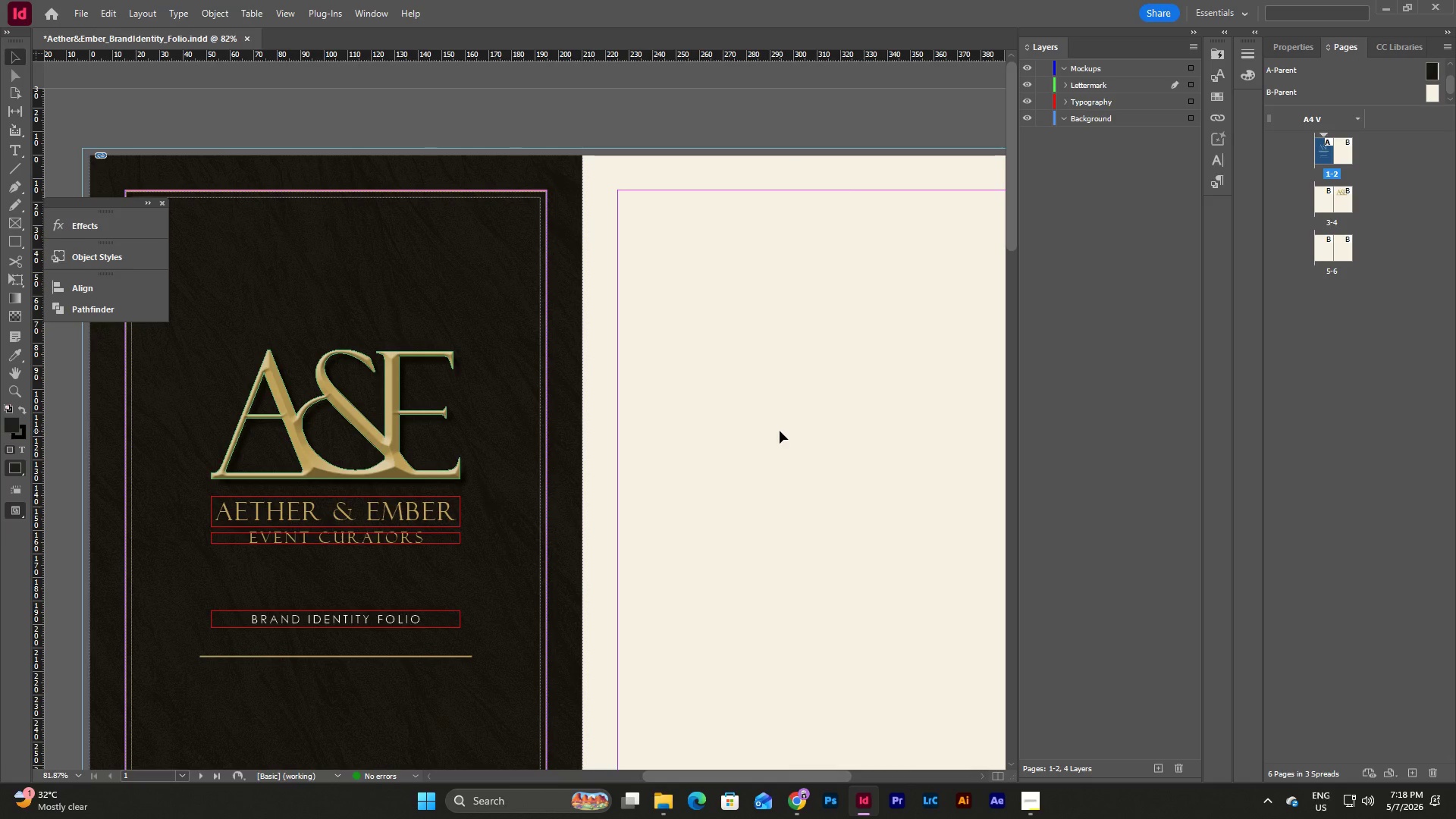 
key(W)
 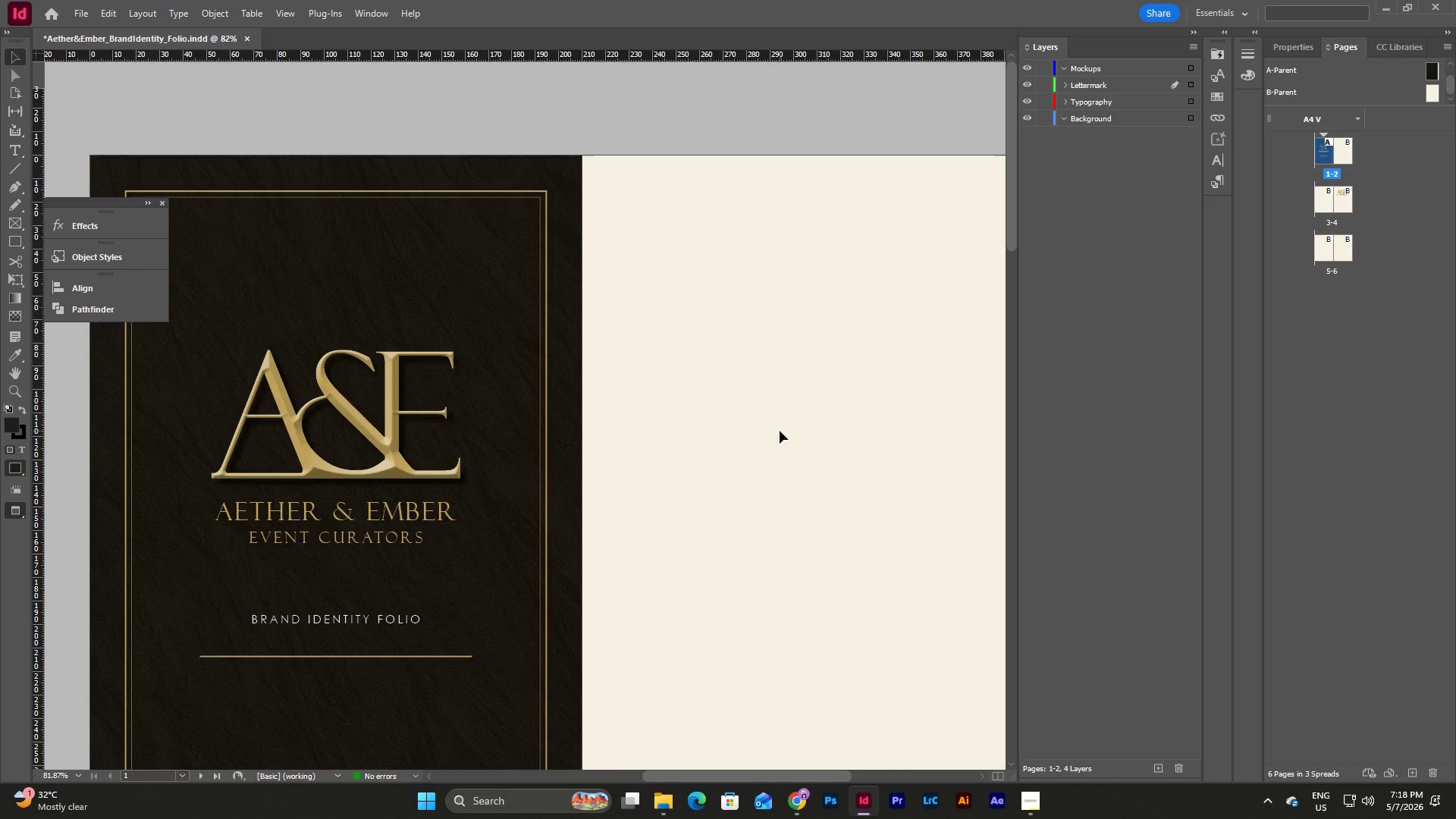 
scroll: coordinate [780, 431], scroll_direction: up, amount: 1.0
 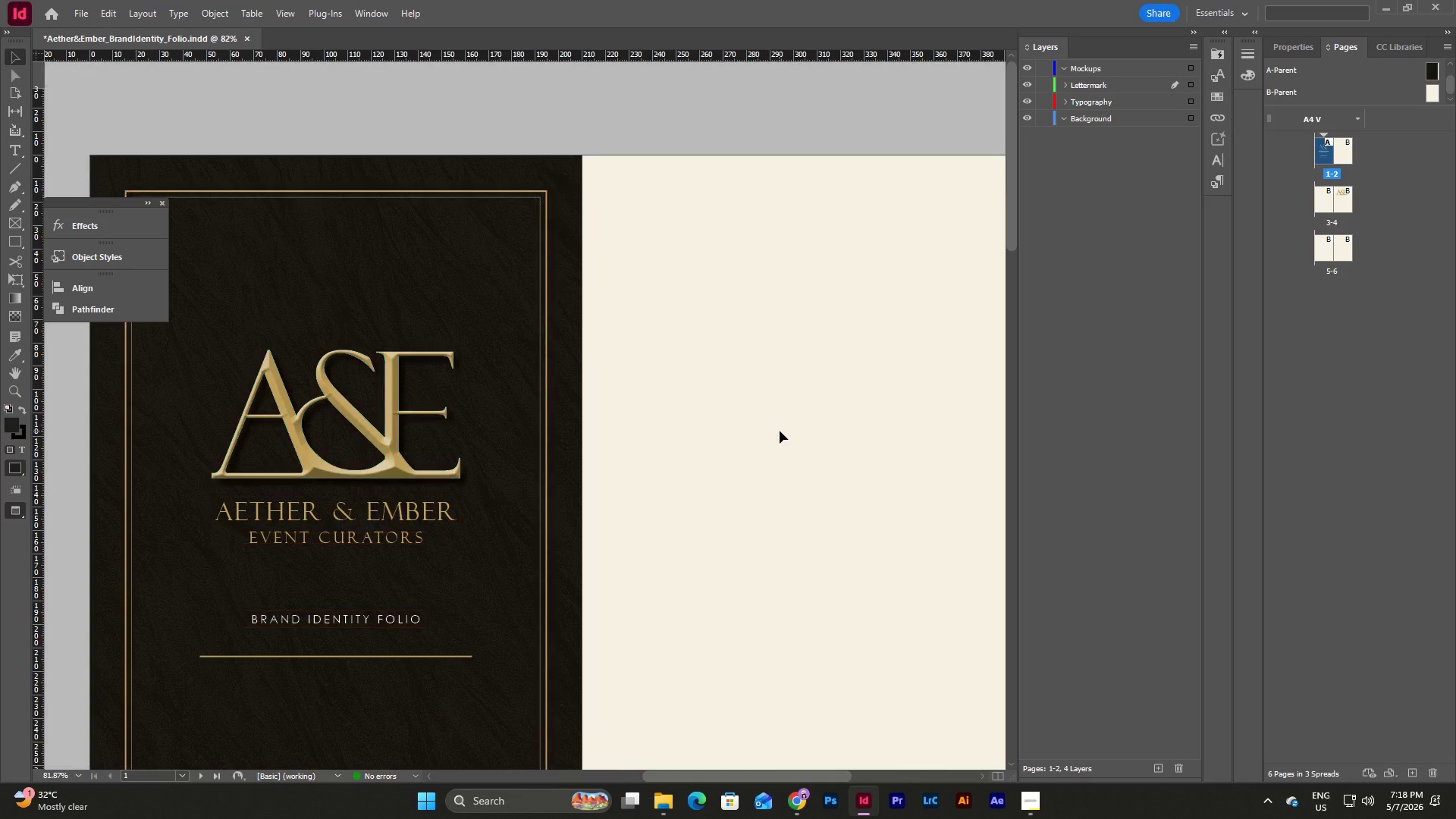 
key(W)
 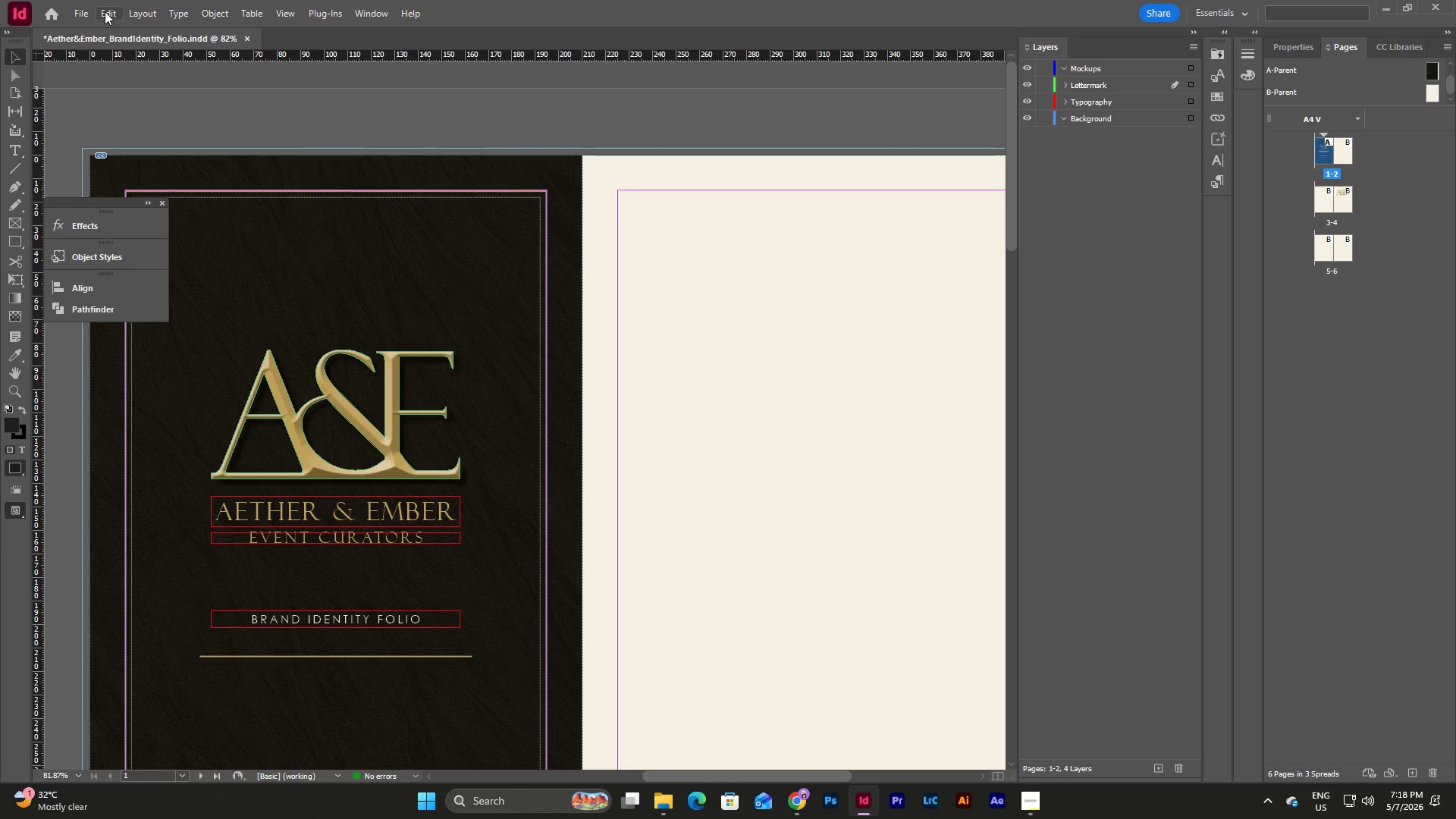 
left_click([111, 11])
 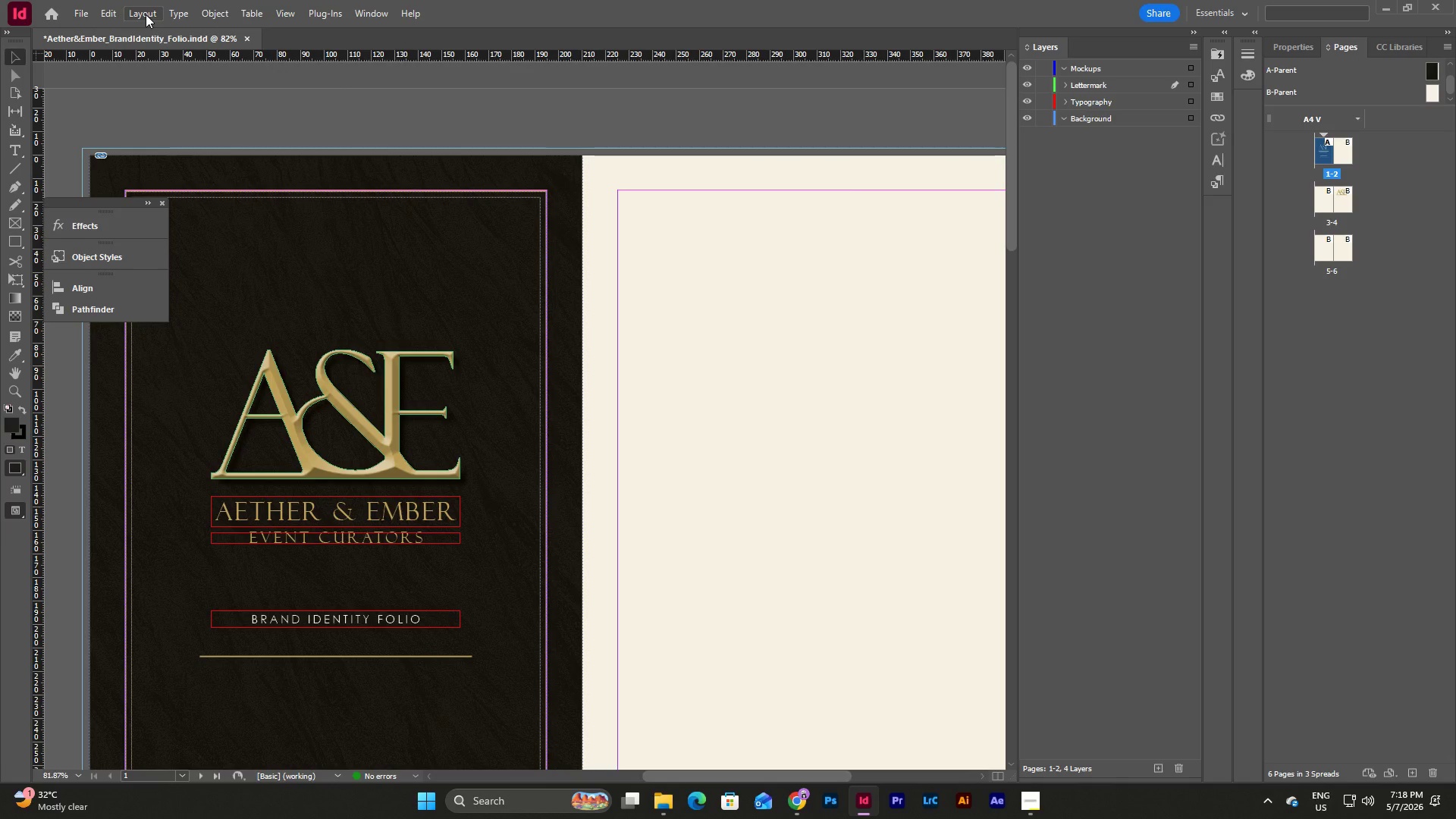 
left_click([141, 11])
 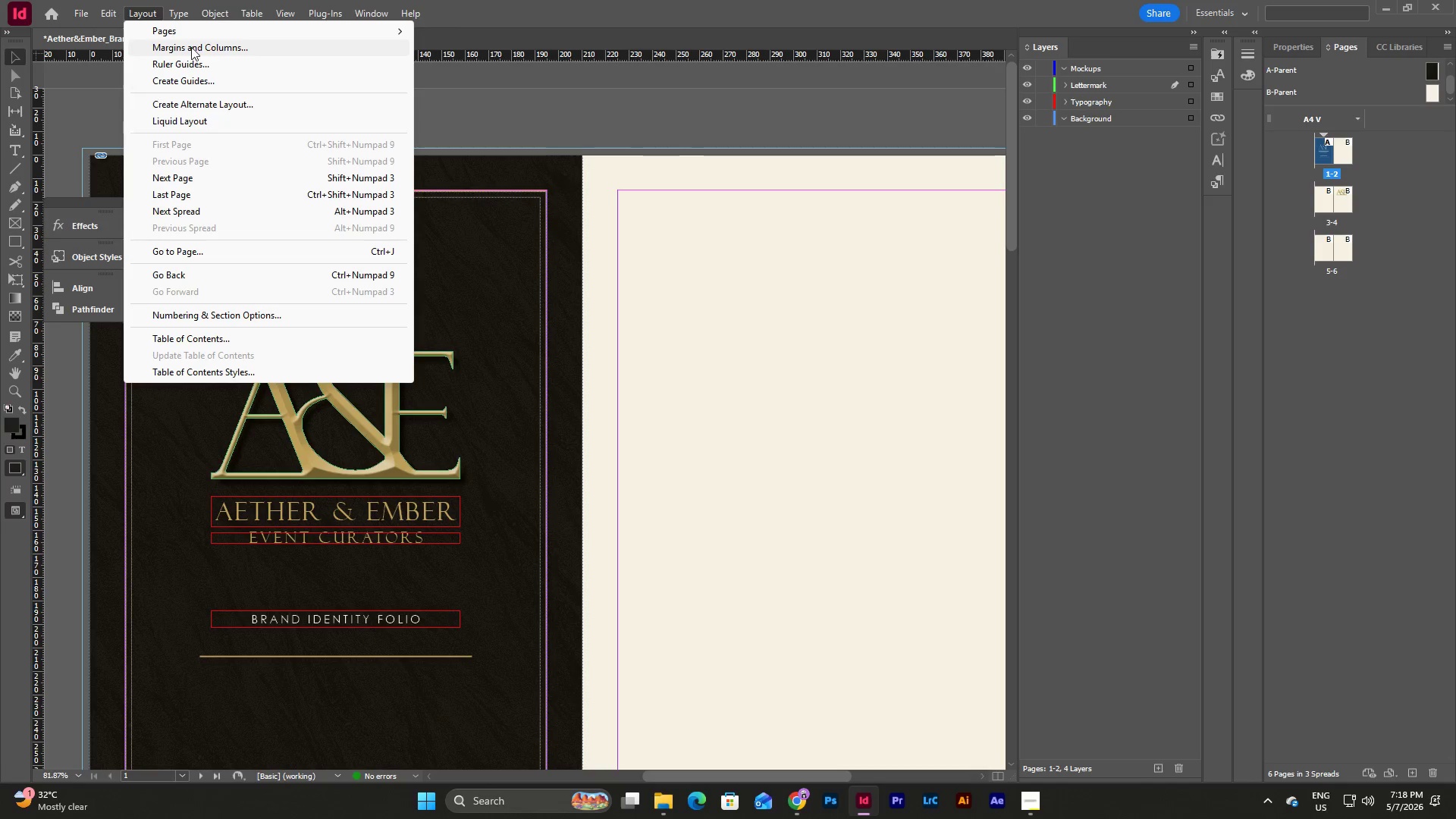 
left_click([191, 46])
 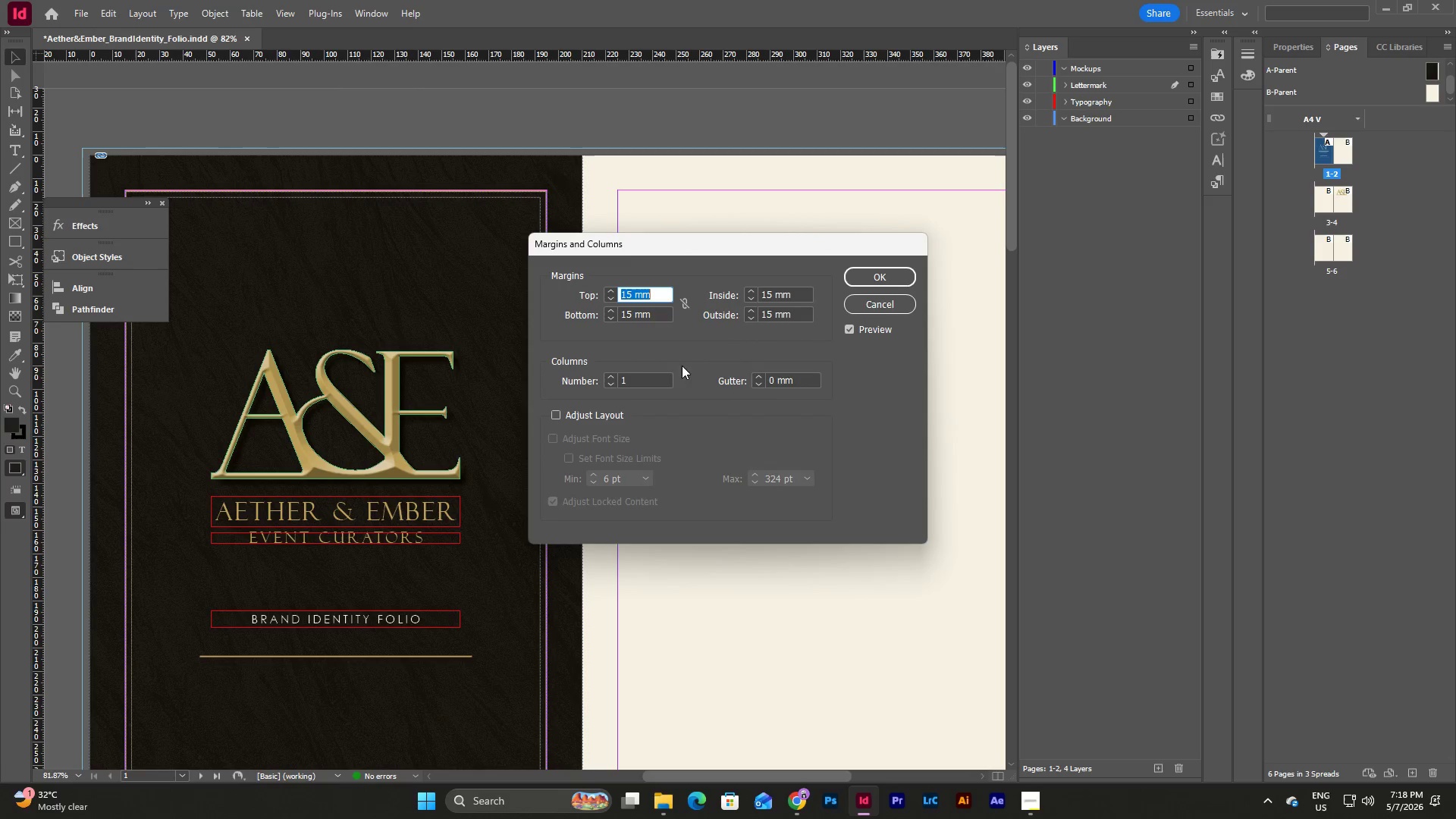 
left_click([653, 379])
 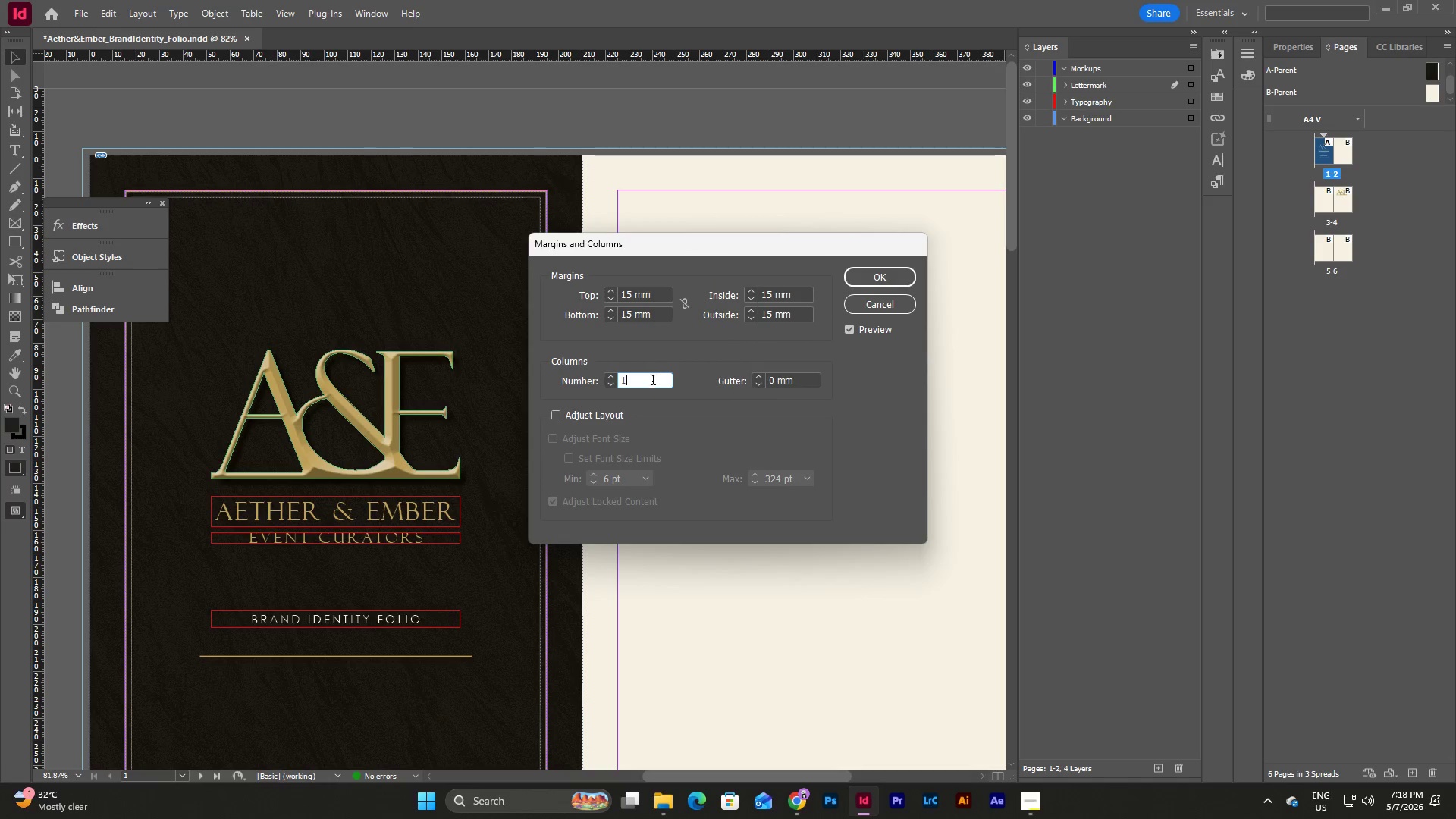 
left_click_drag(start_coordinate=[648, 381], to_coordinate=[598, 383])
 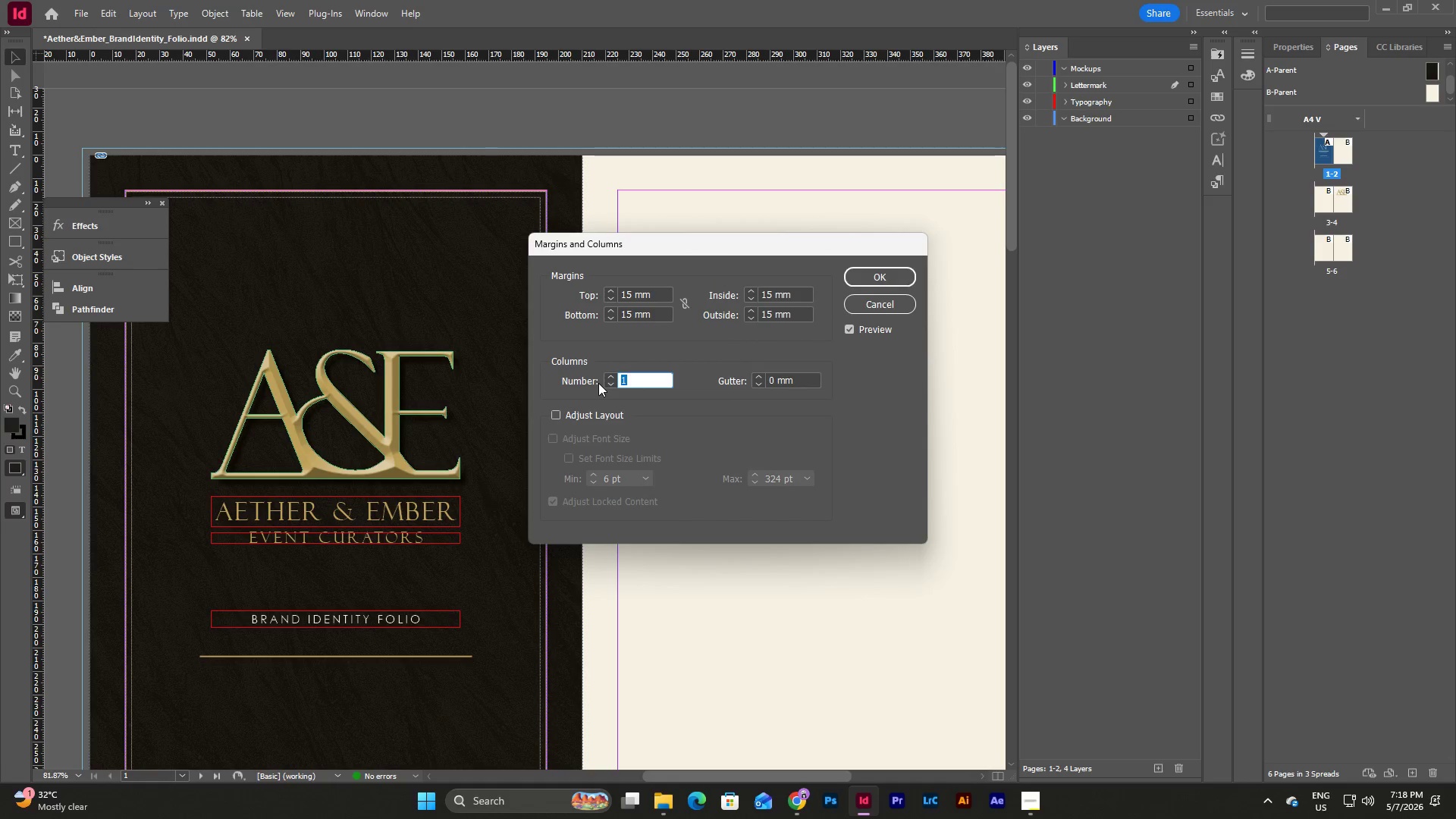 
key(Numpad5)
 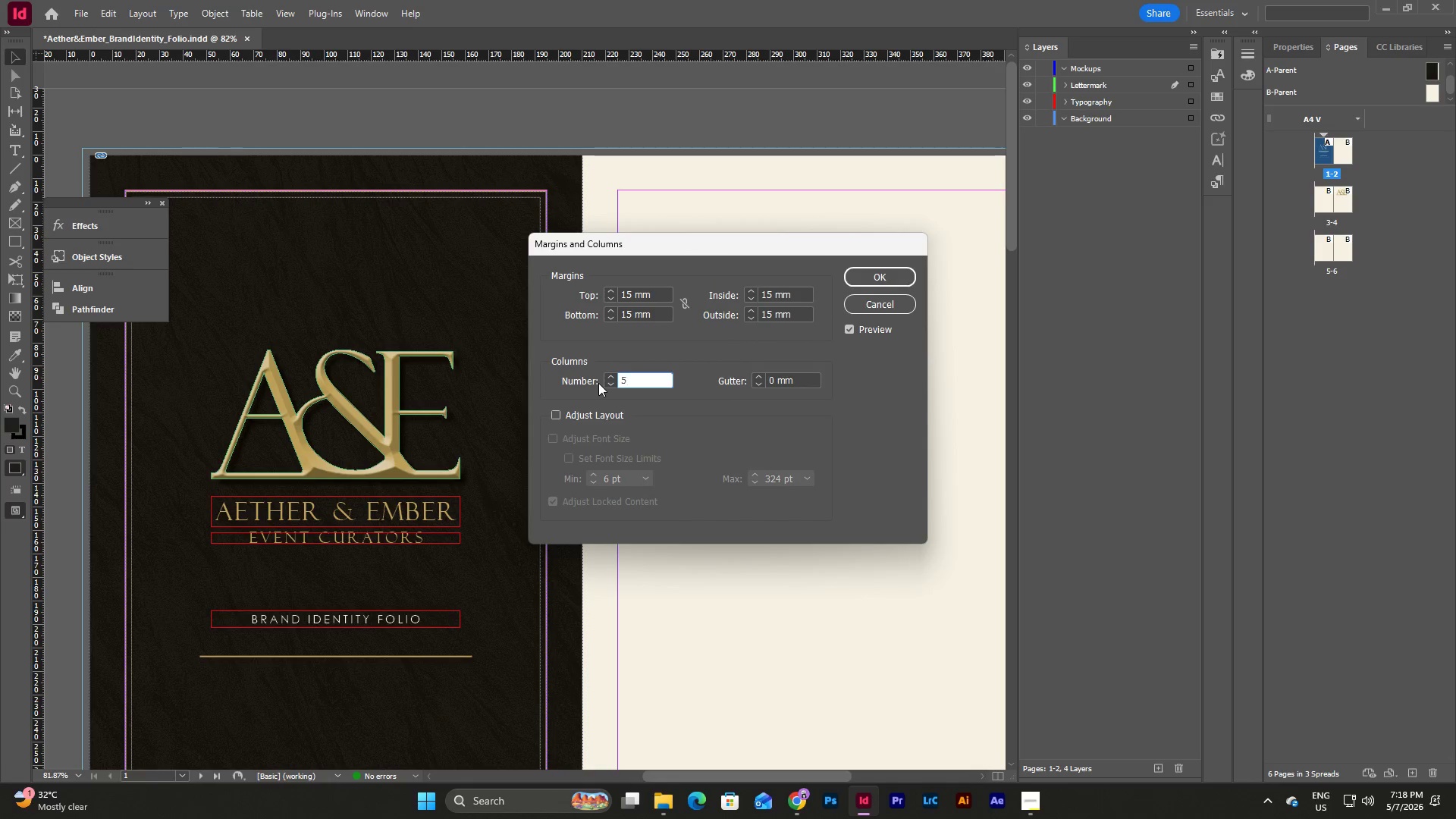 
key(Tab)
 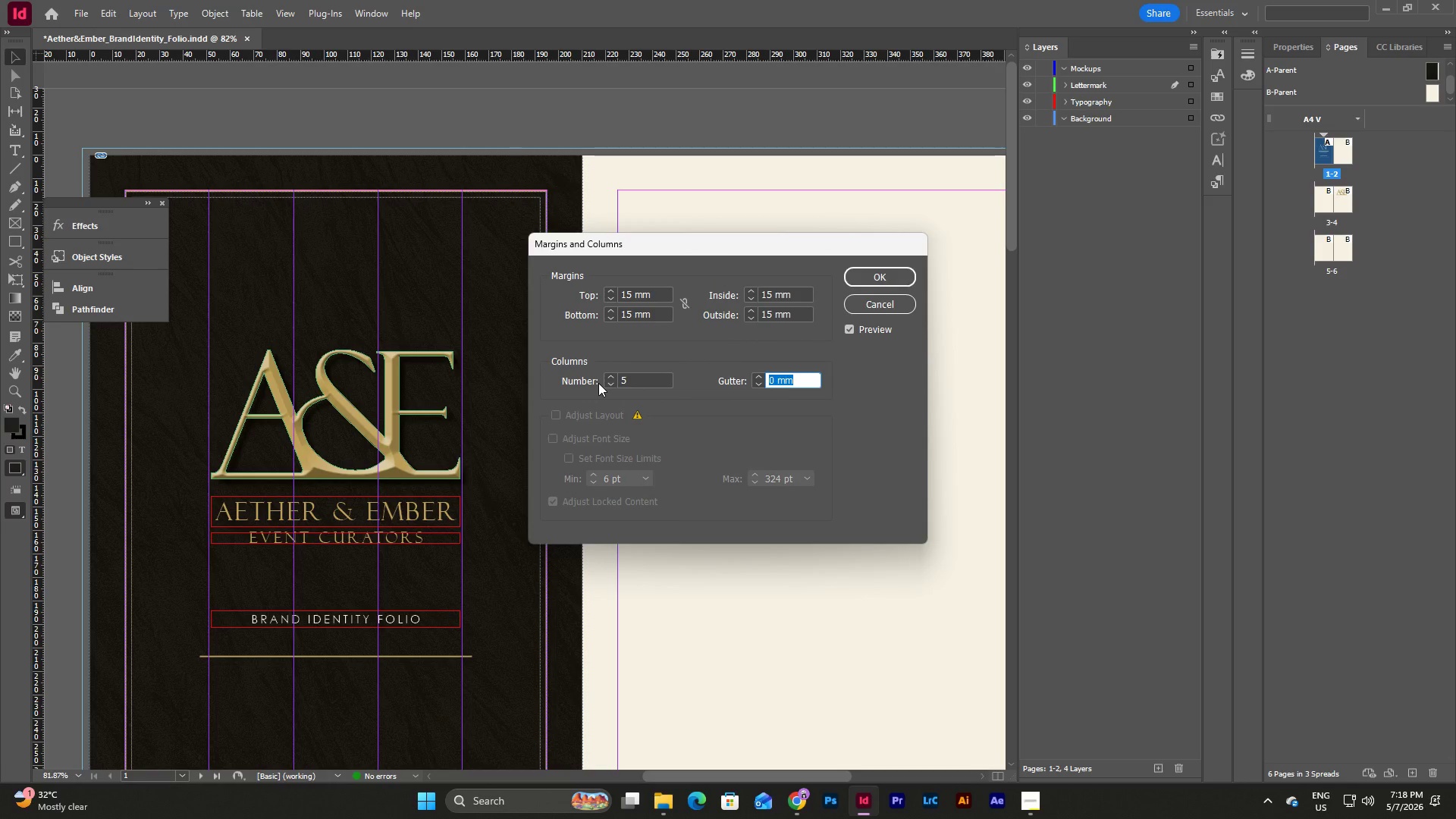 
key(Numpad5)
 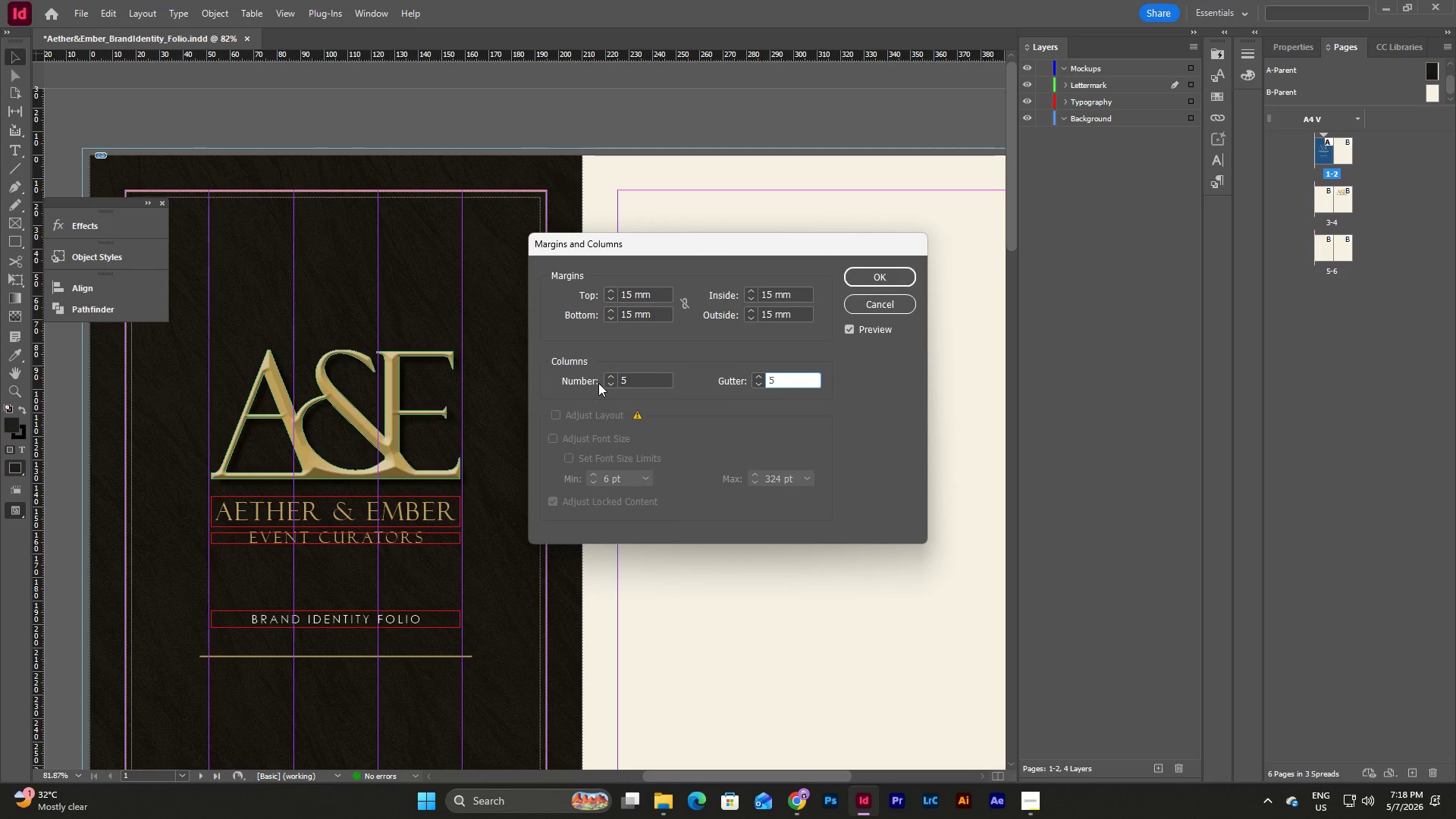 
key(Tab)
 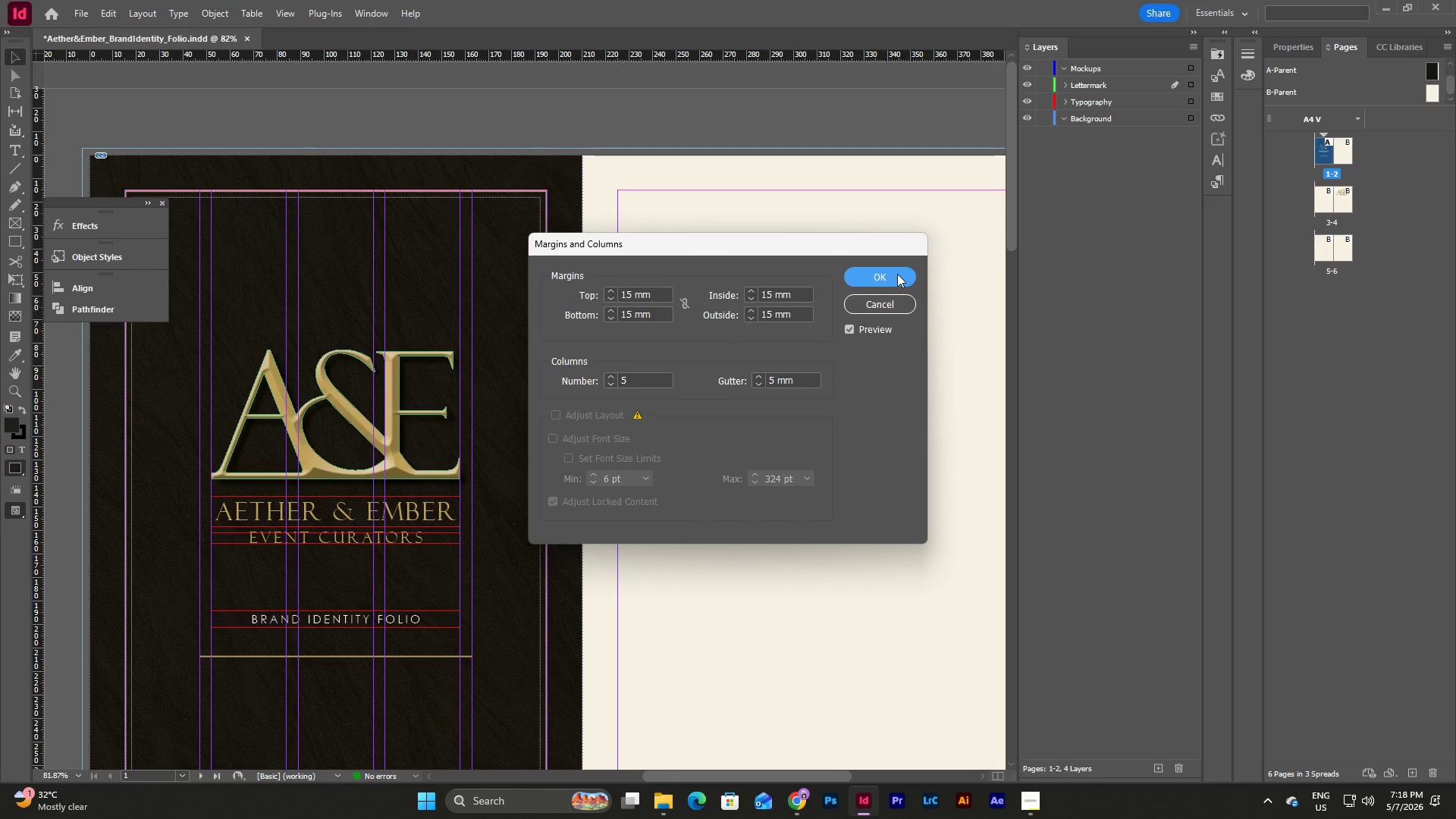 
left_click([897, 274])
 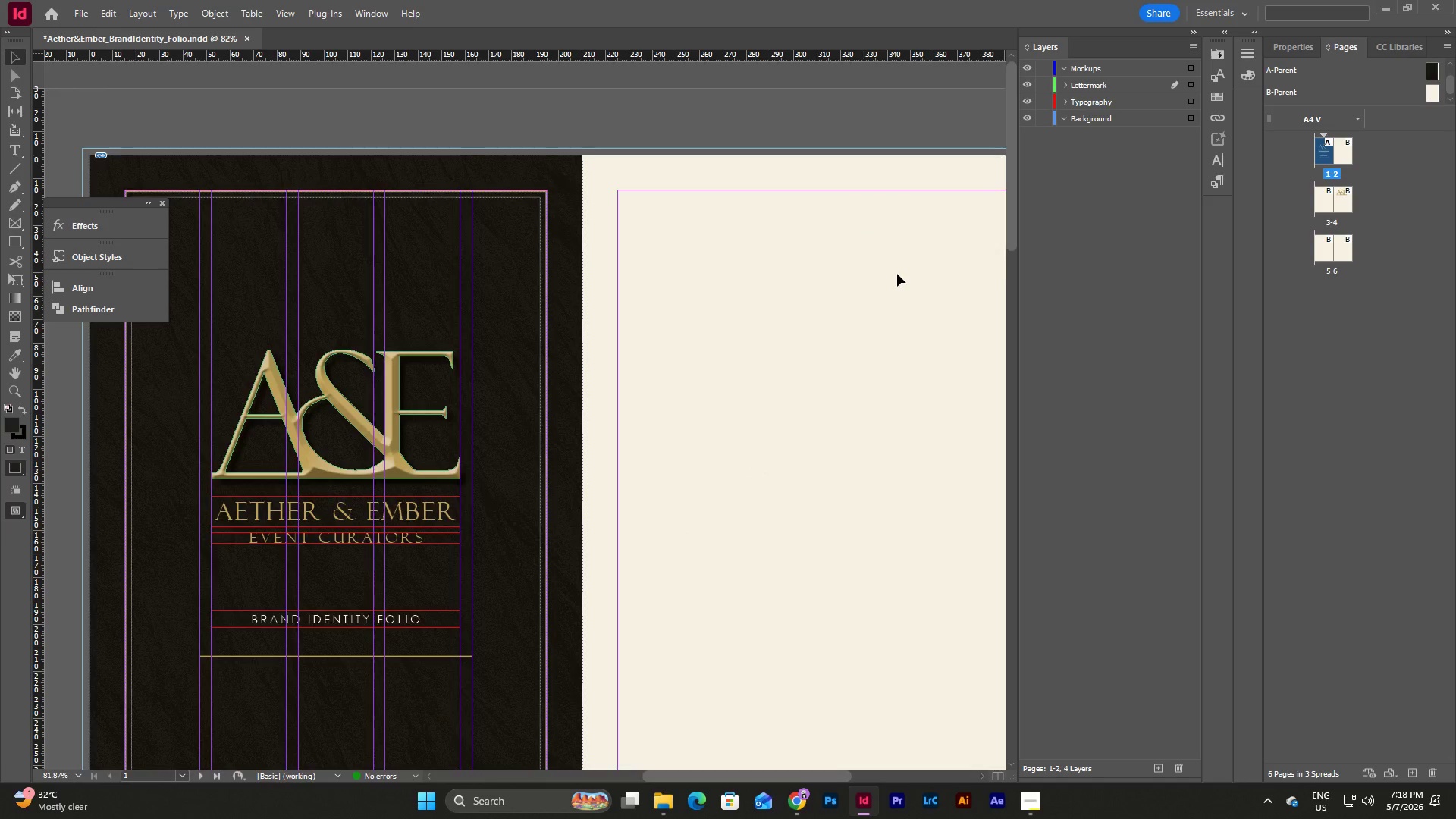 
left_click([853, 293])
 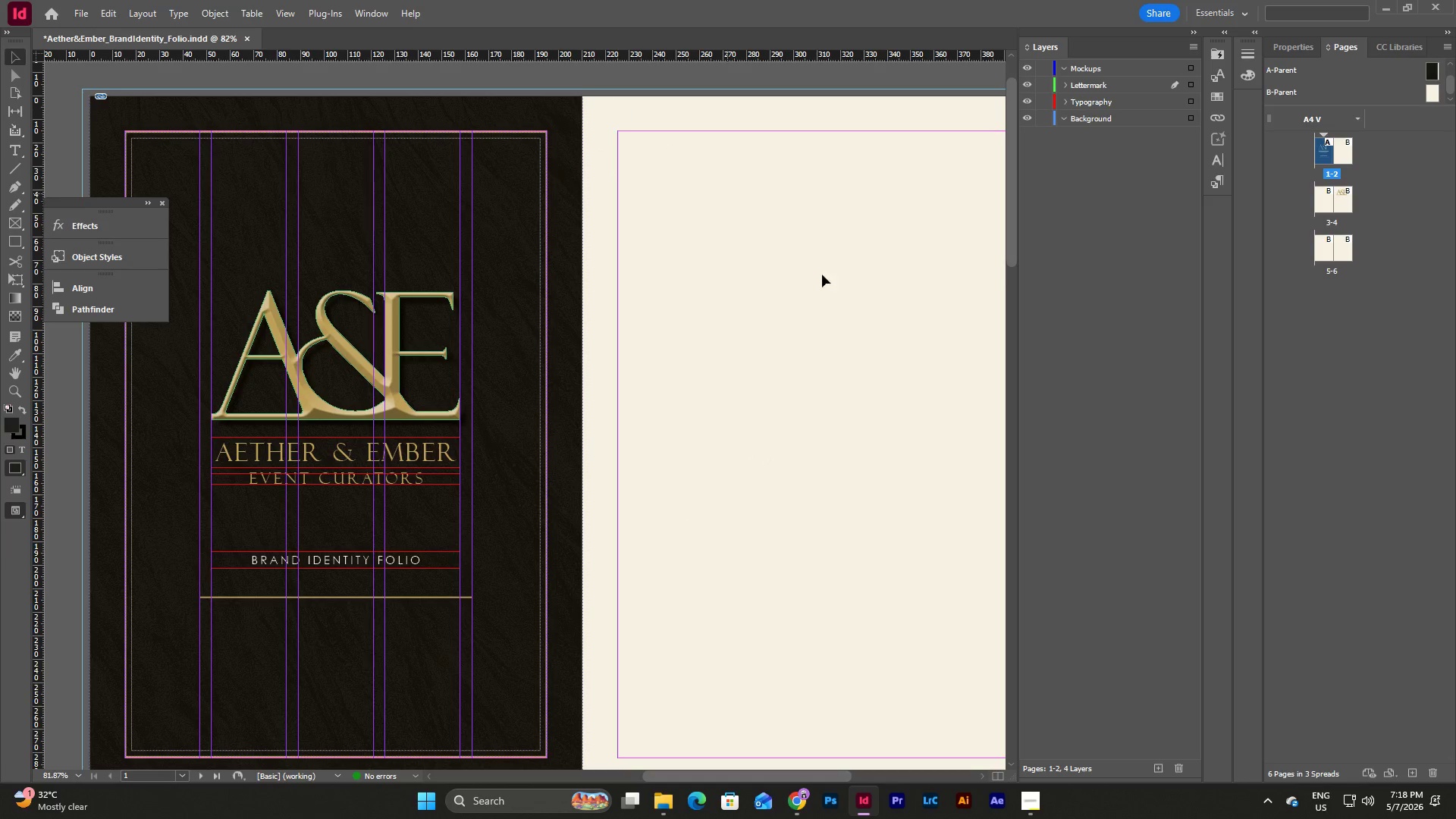 
scroll: coordinate [902, 344], scroll_direction: down, amount: 5.0
 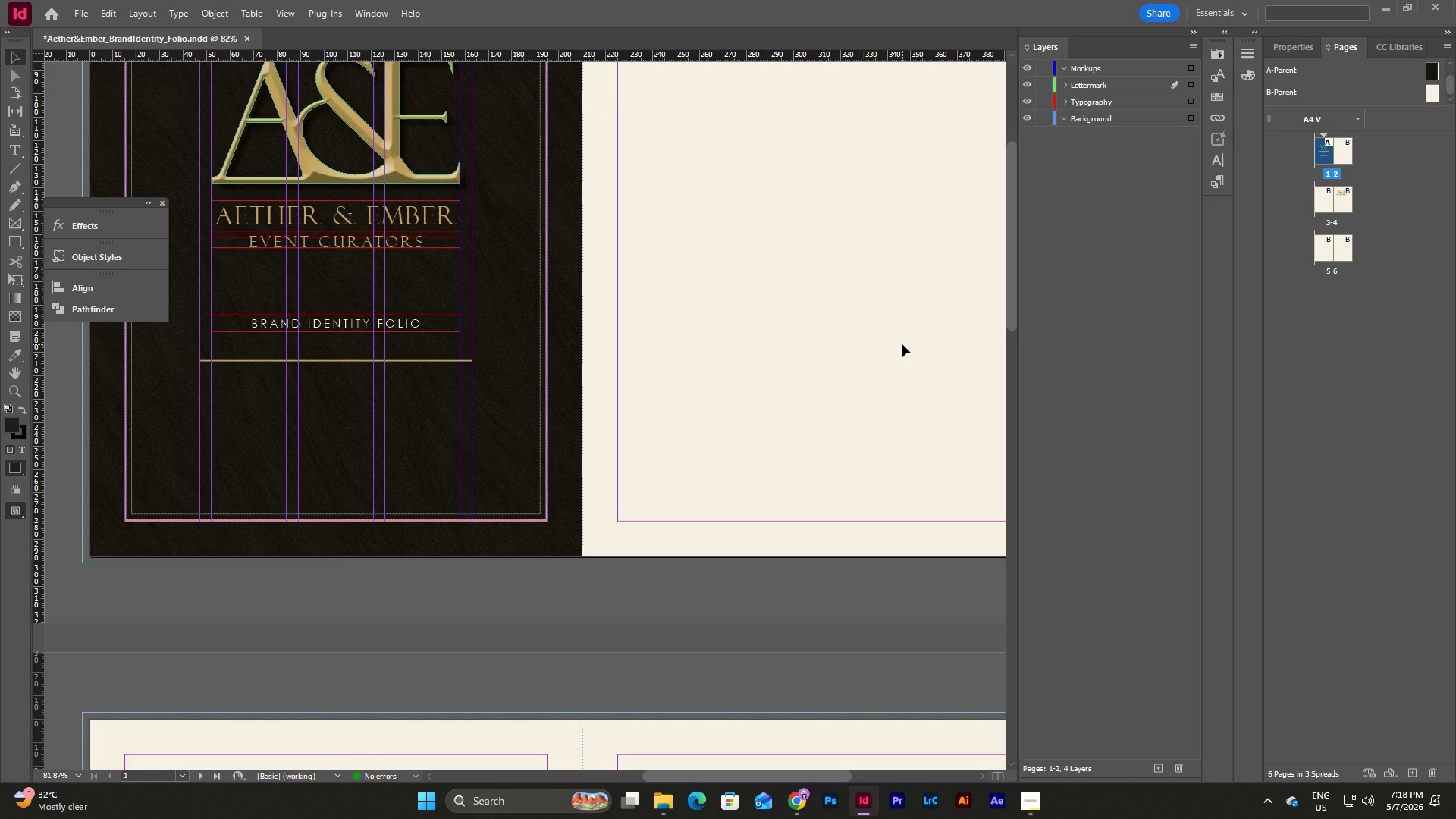 
key(Control+Z)
 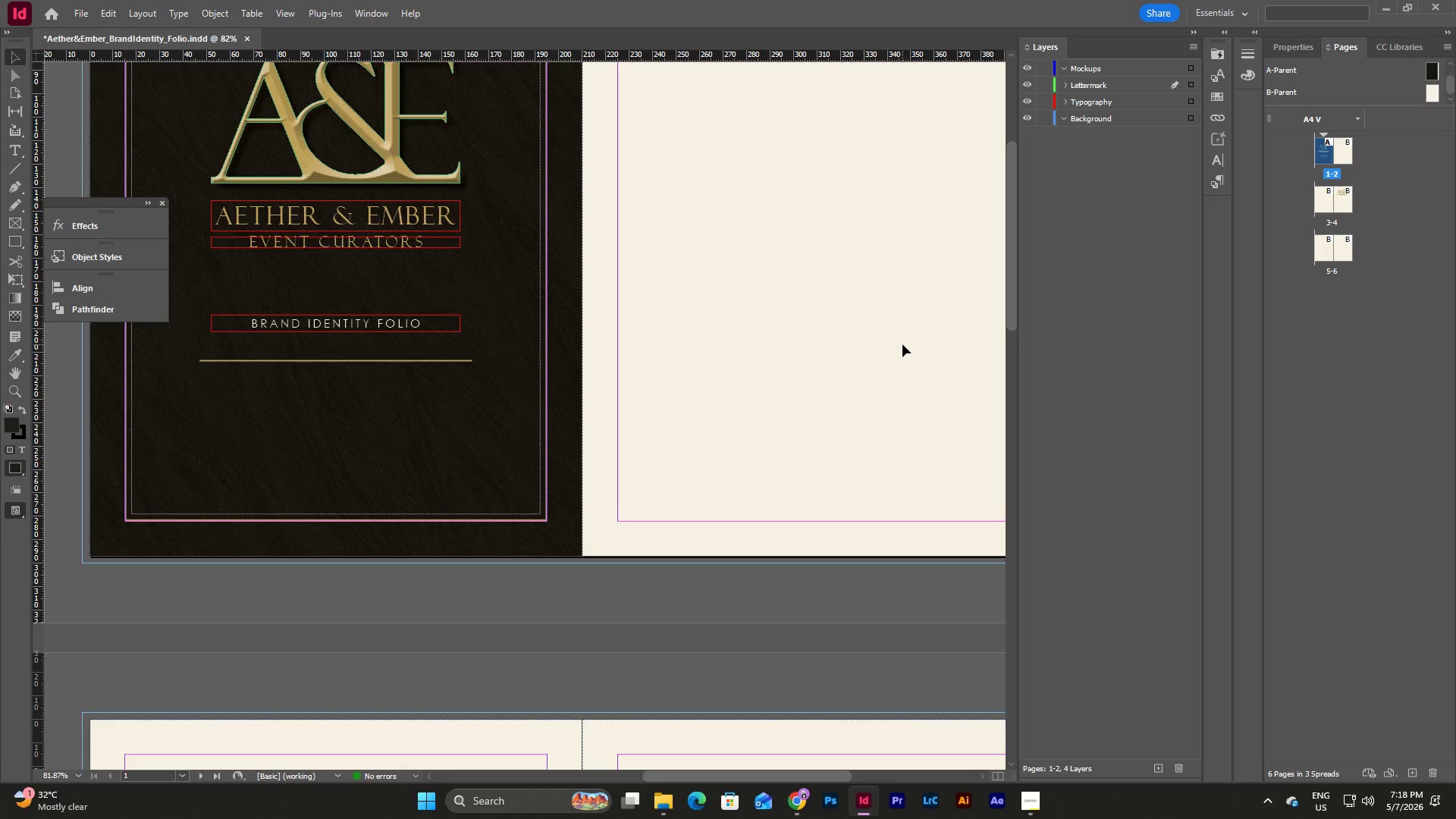 
scroll: coordinate [902, 344], scroll_direction: up, amount: 4.0
 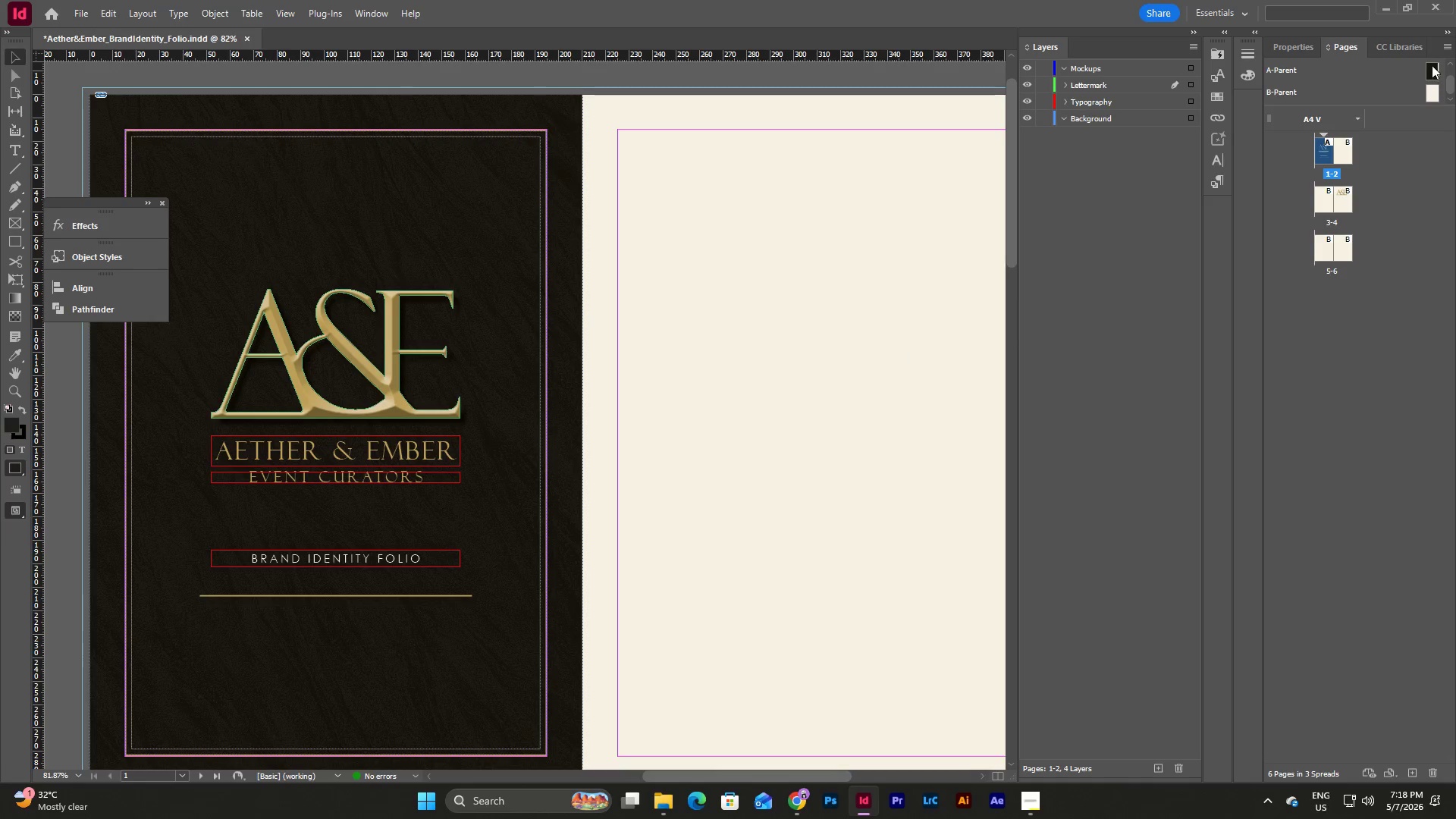 
double_click([1432, 65])
 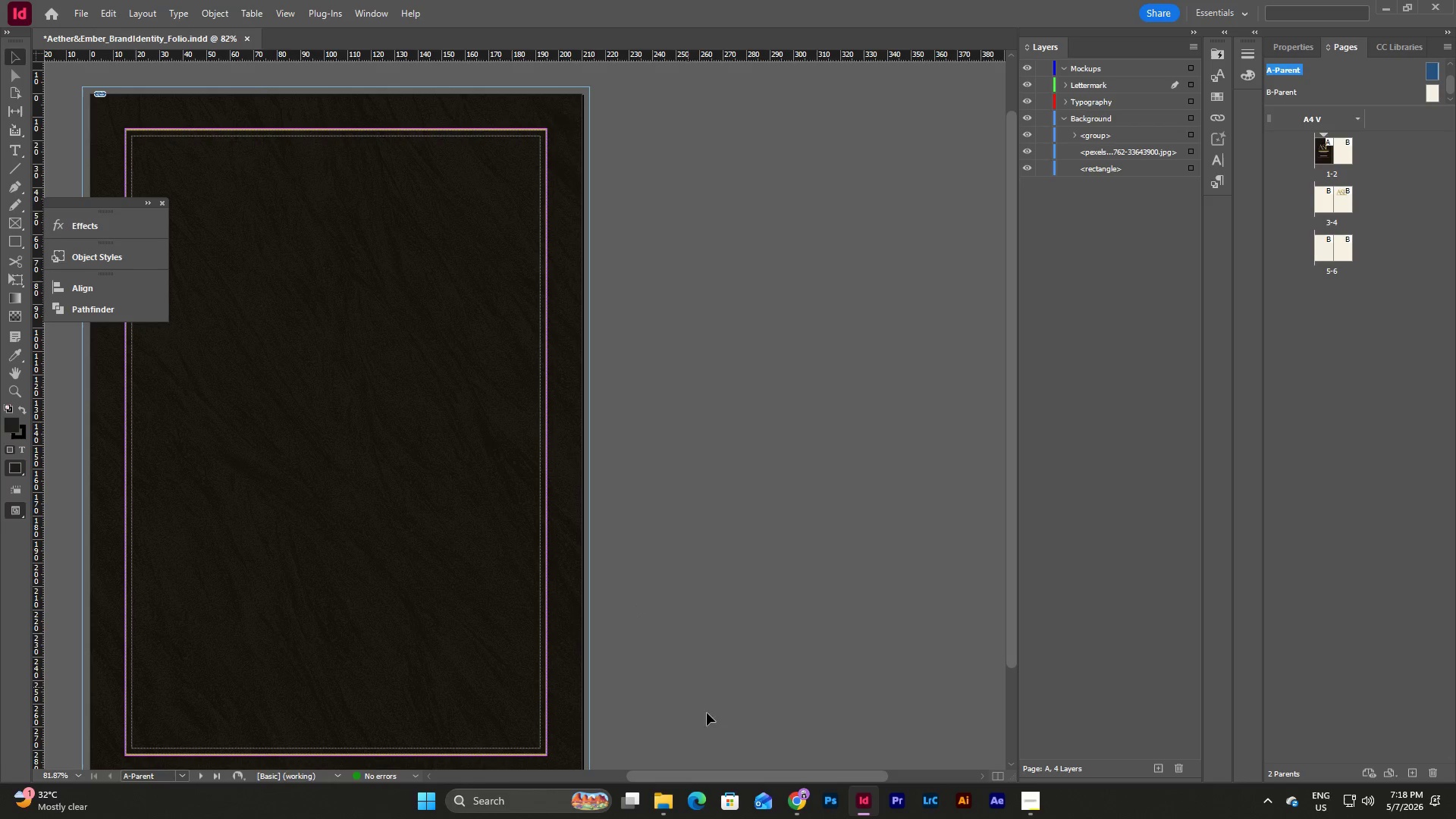 
left_click_drag(start_coordinate=[736, 776], to_coordinate=[693, 777])
 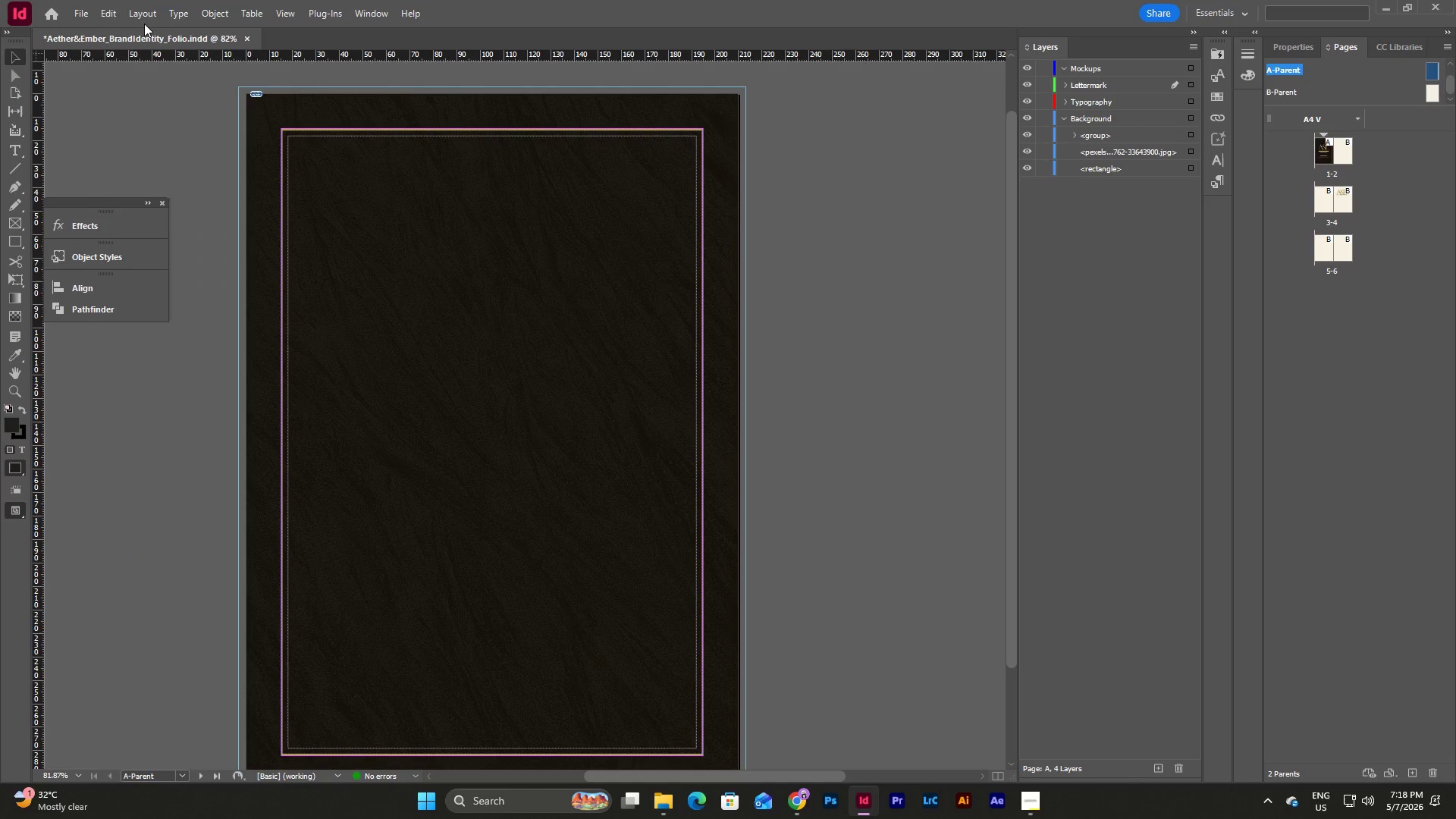 
left_click([139, 11])
 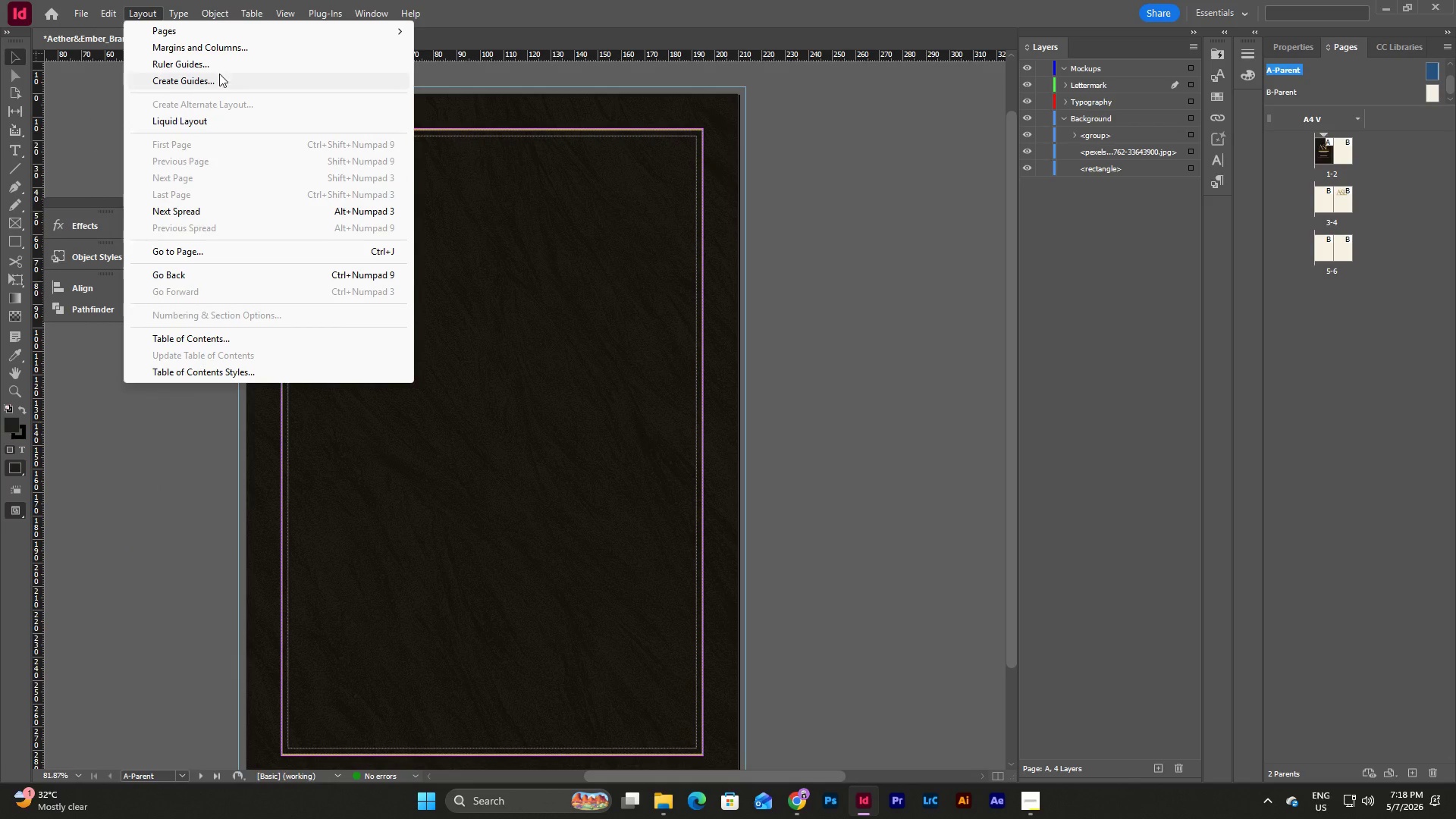 
left_click([236, 46])
 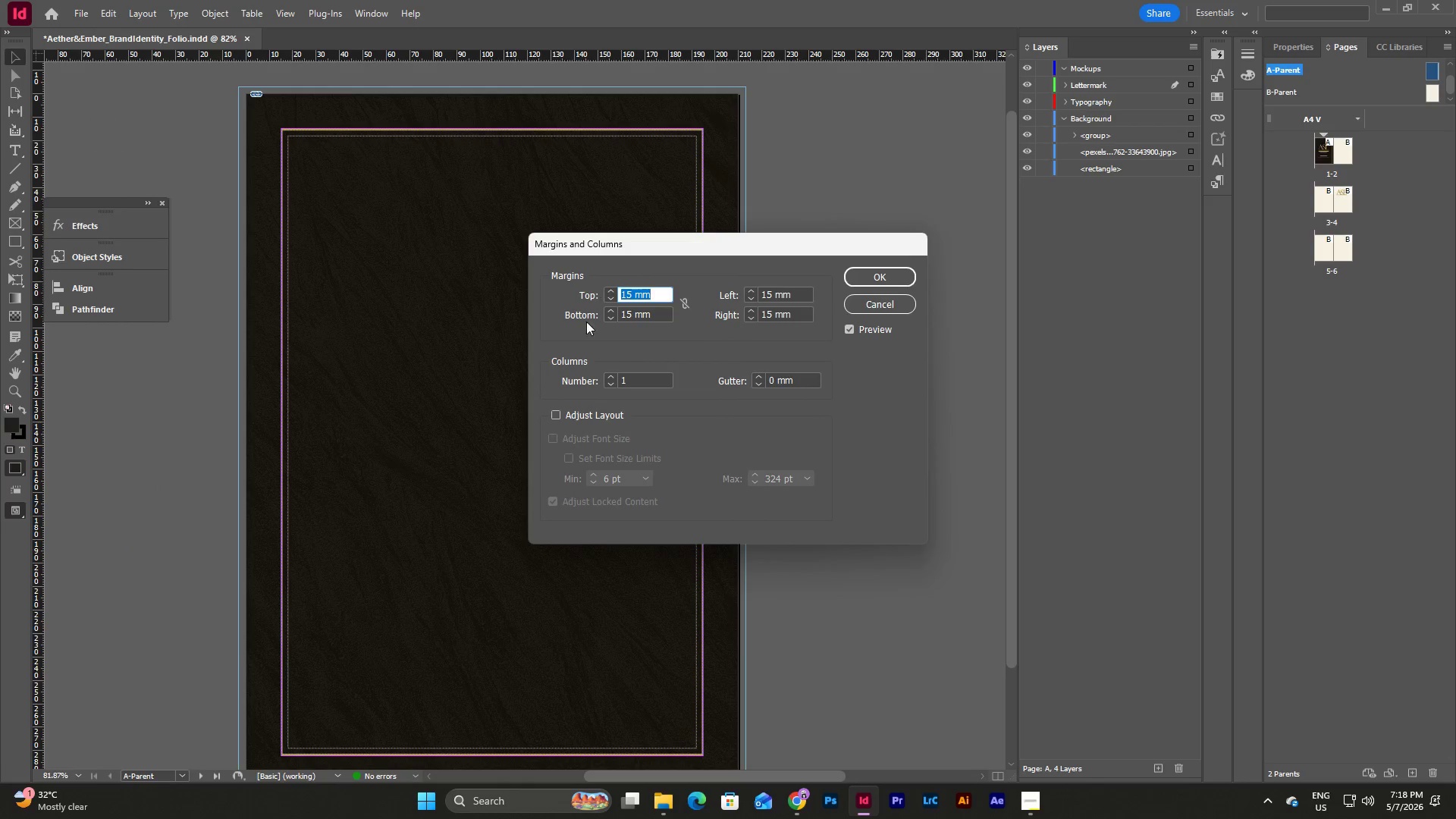 
left_click([626, 374])
 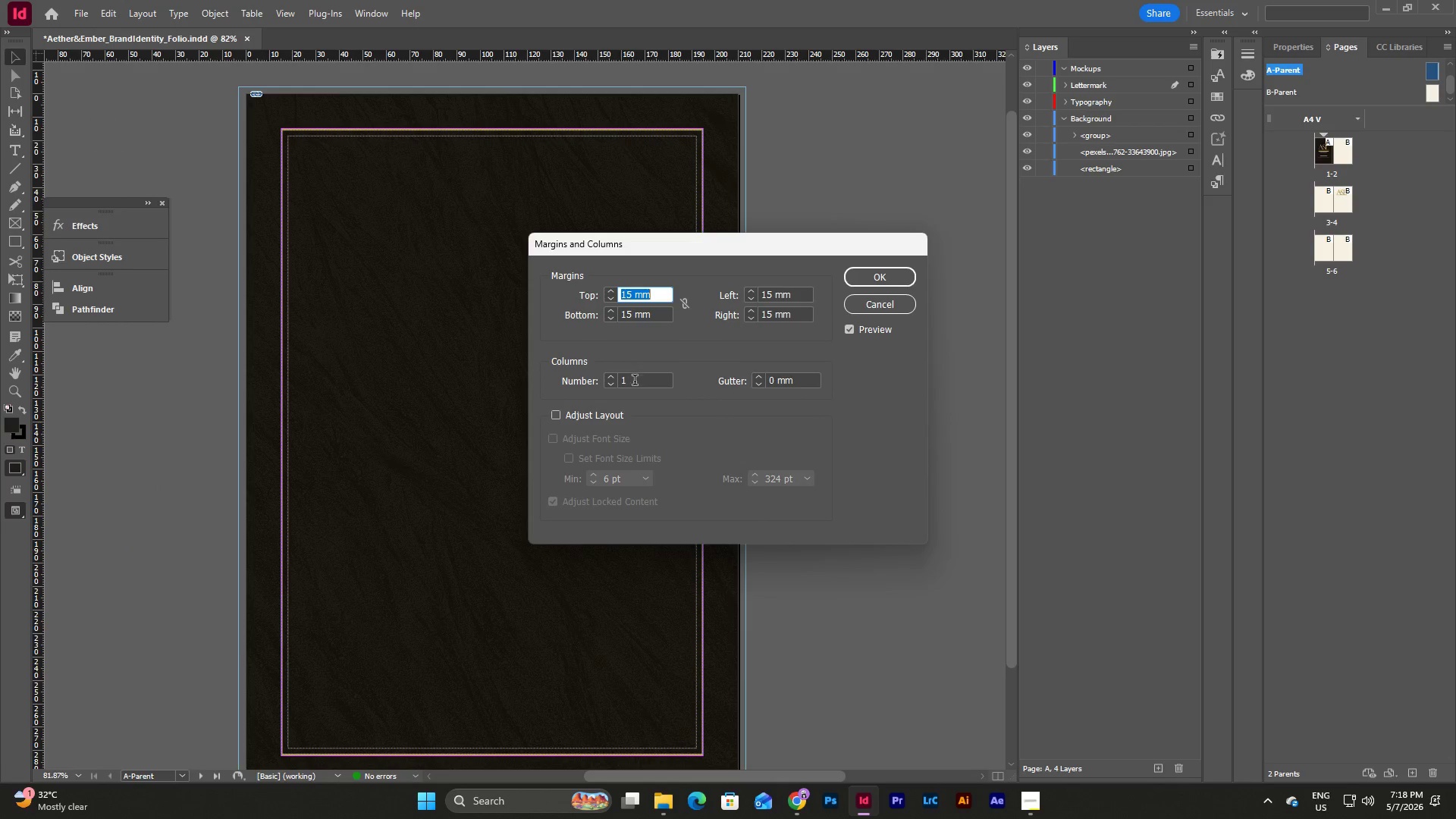 
left_click_drag(start_coordinate=[638, 385], to_coordinate=[595, 393])
 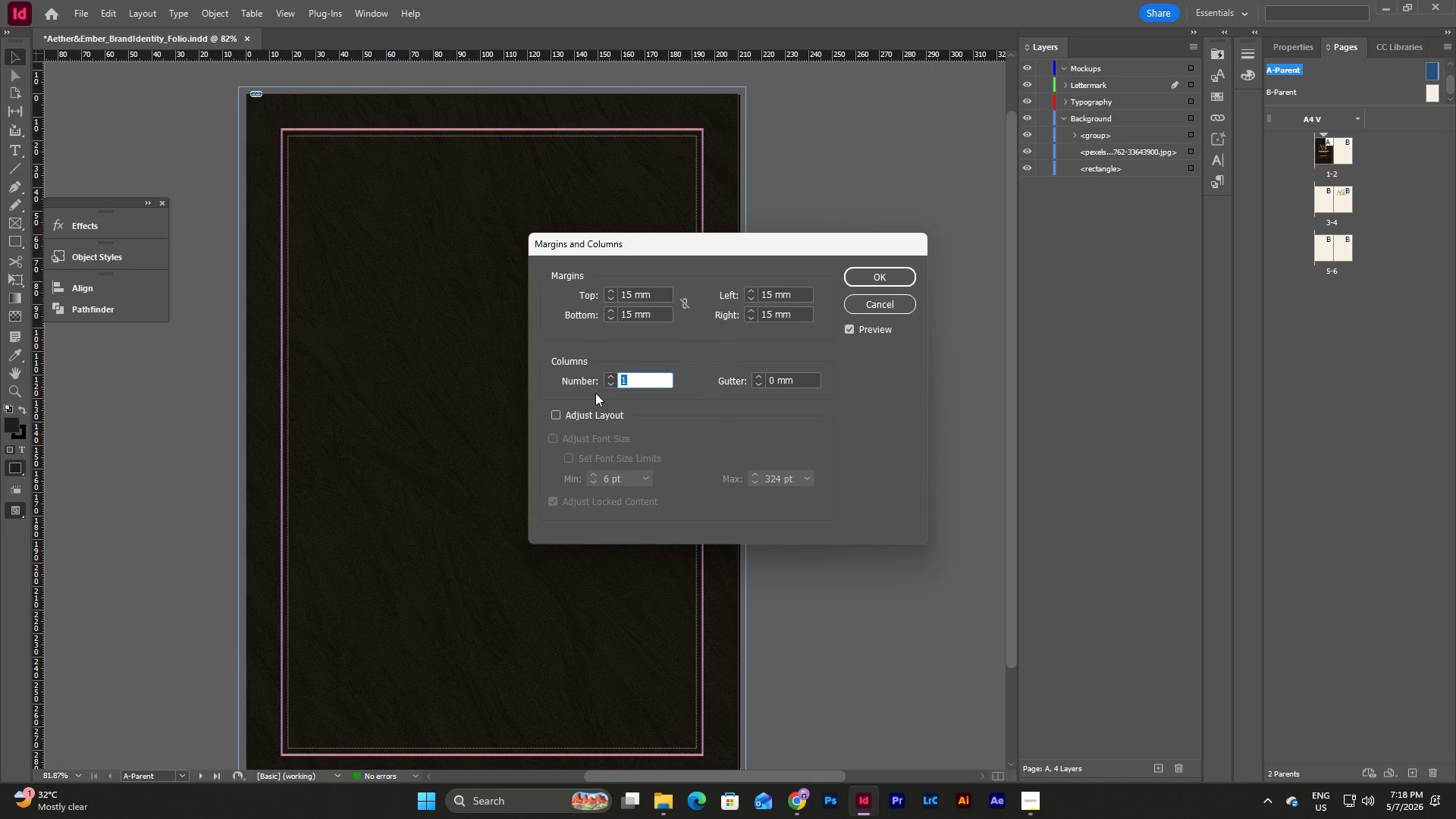 
key(Numpad5)
 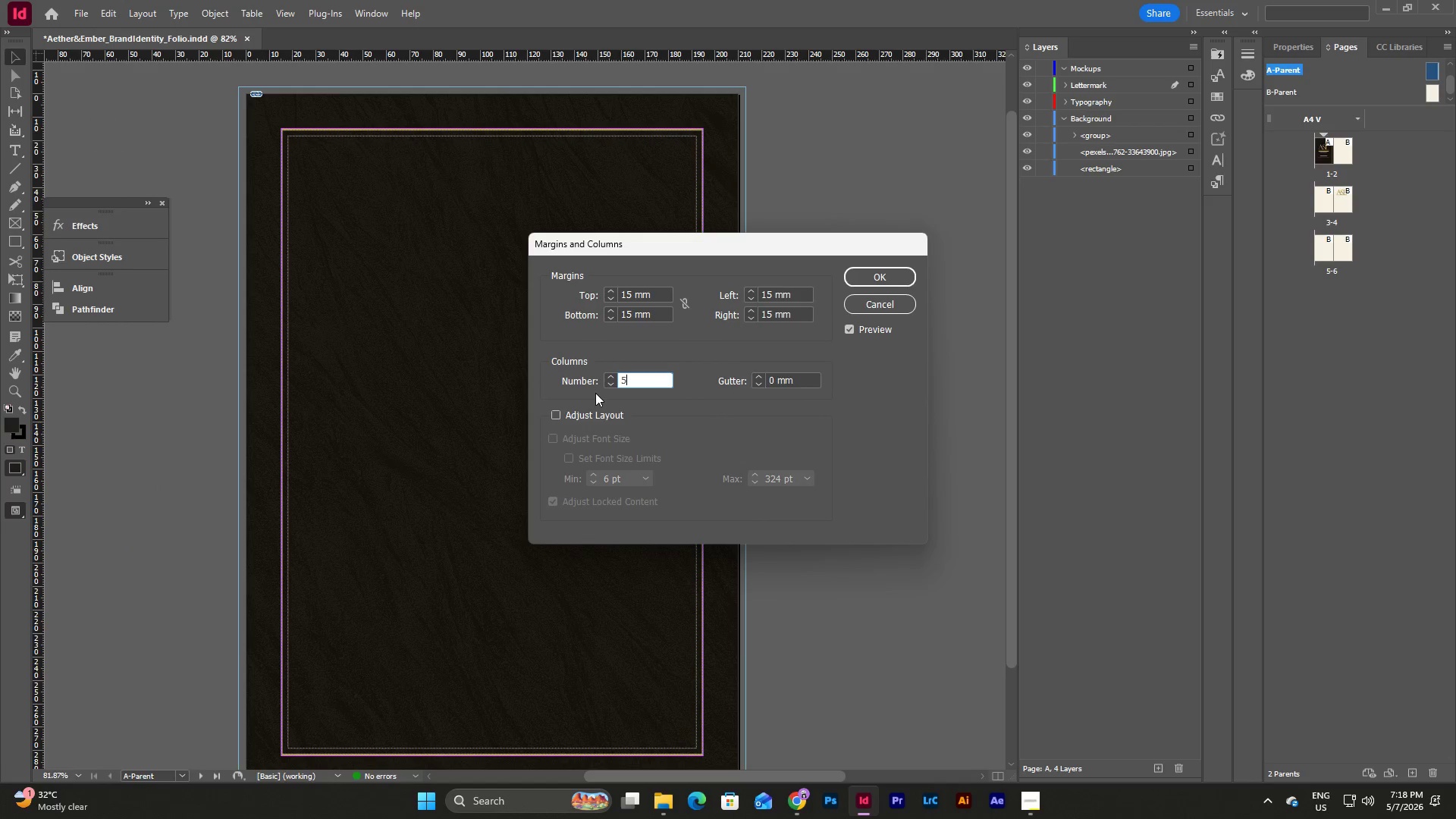 
key(Tab)
 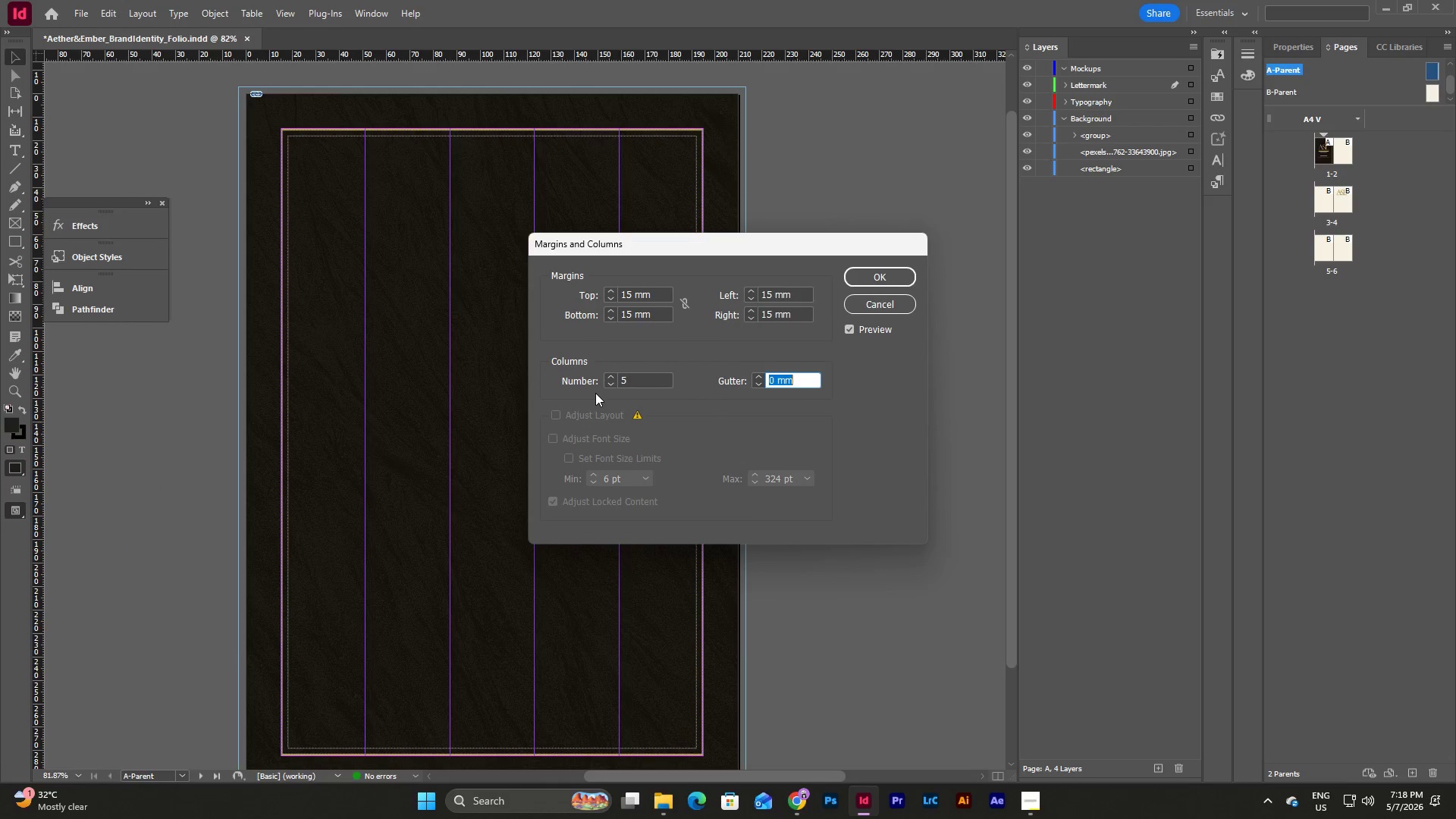 
key(Numpad5)
 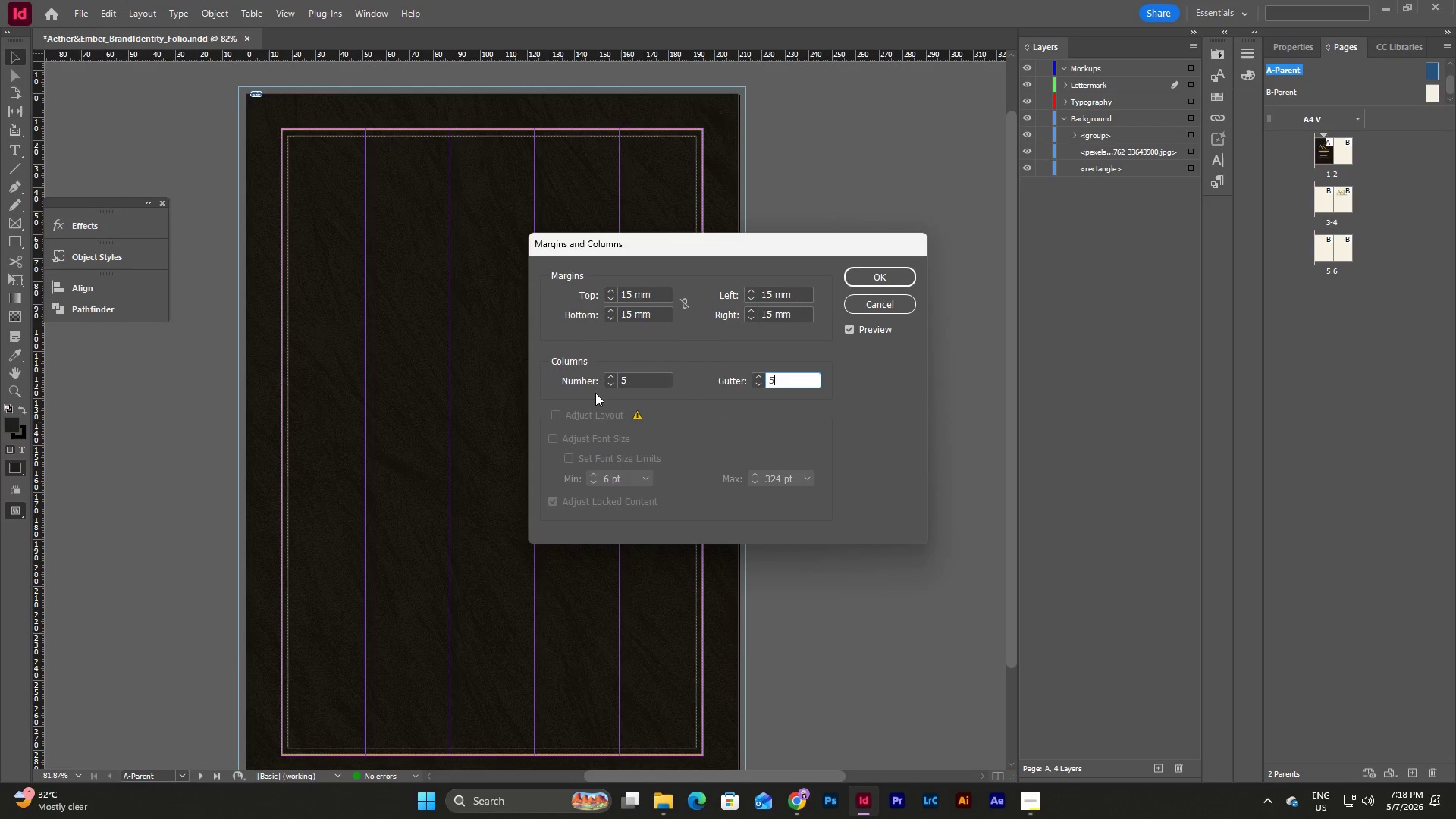 
key(Tab)
 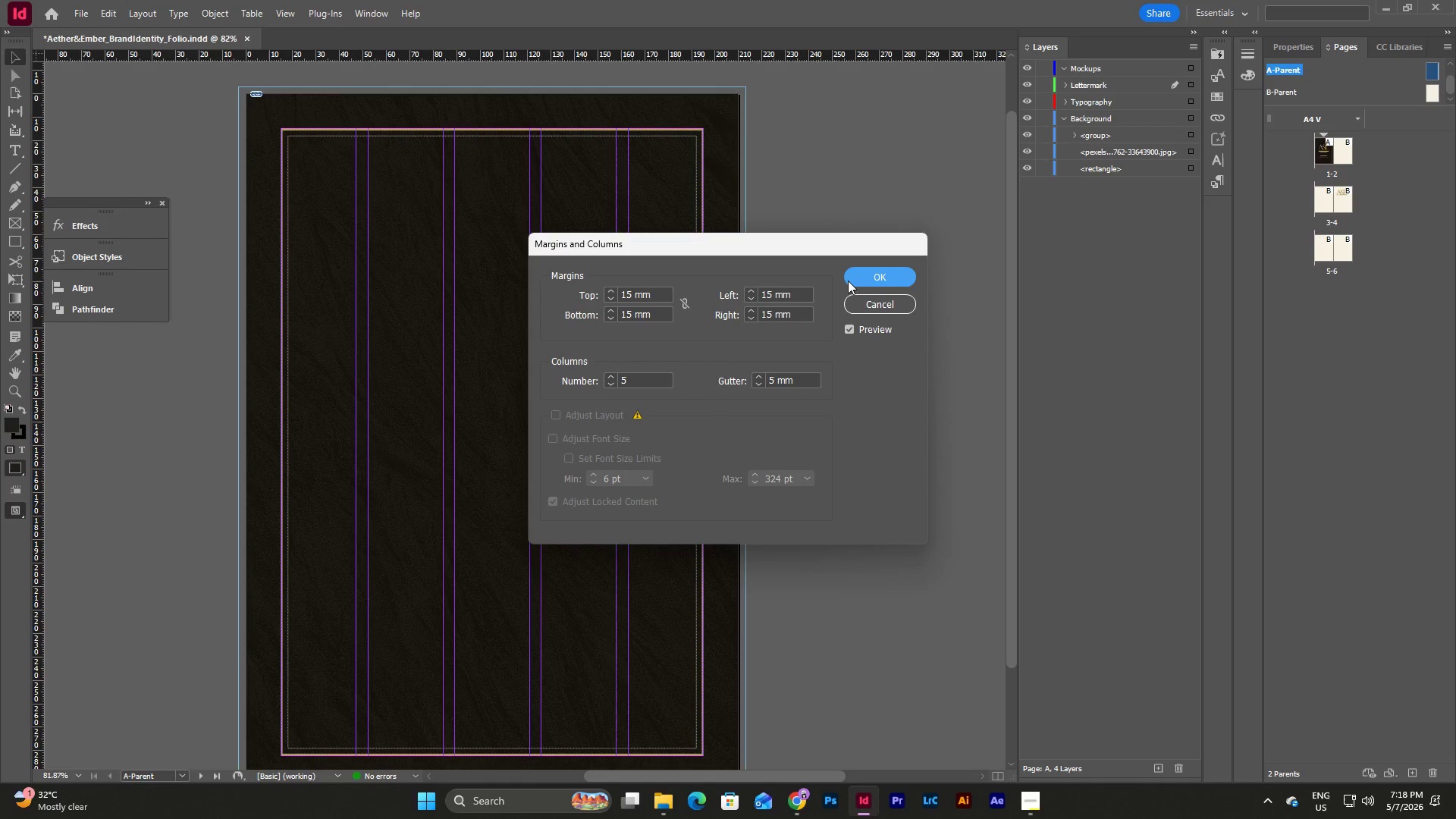 
left_click([852, 278])
 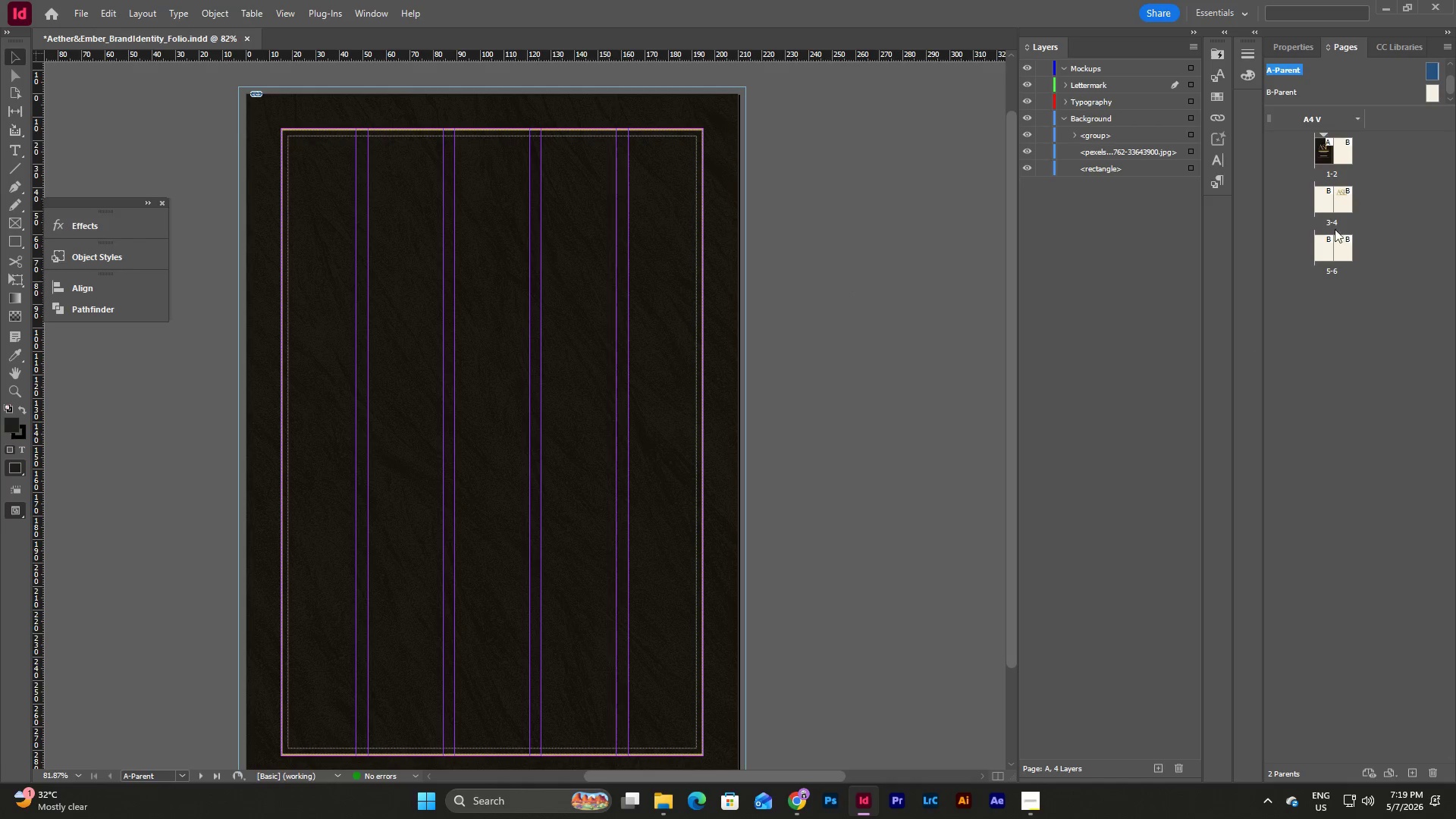 
double_click([1322, 153])
 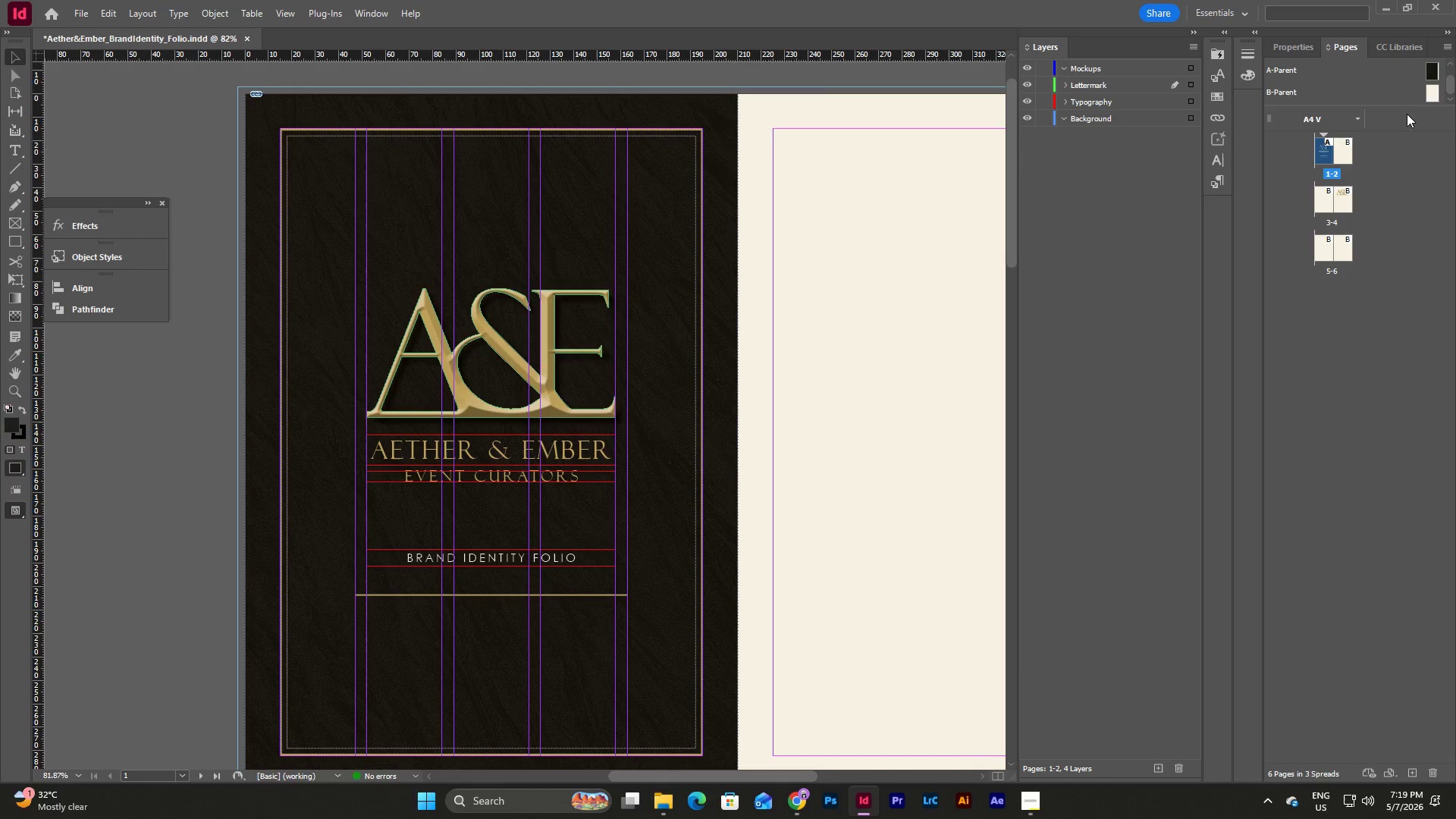 
double_click([1429, 87])
 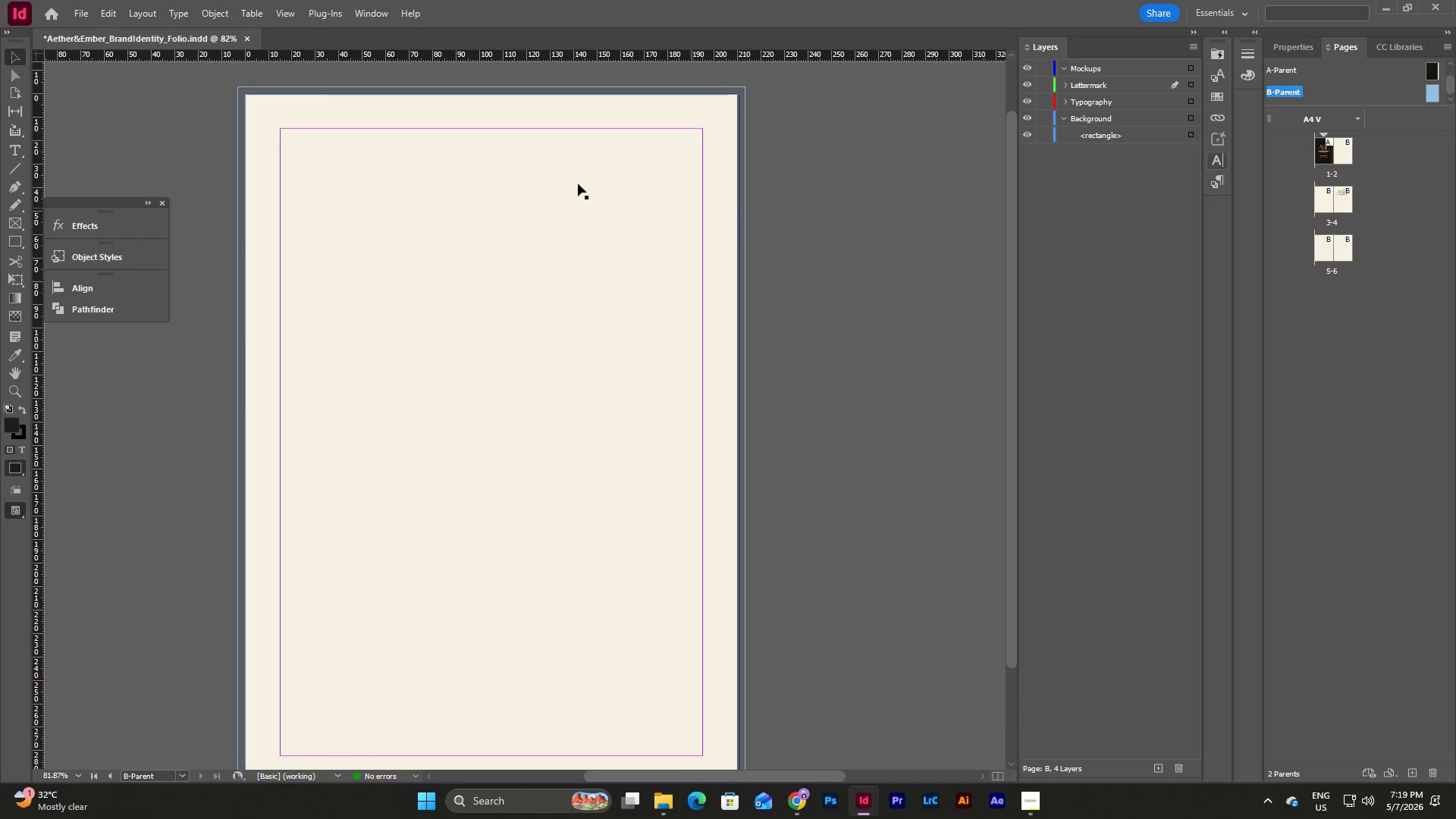 
left_click([517, 202])
 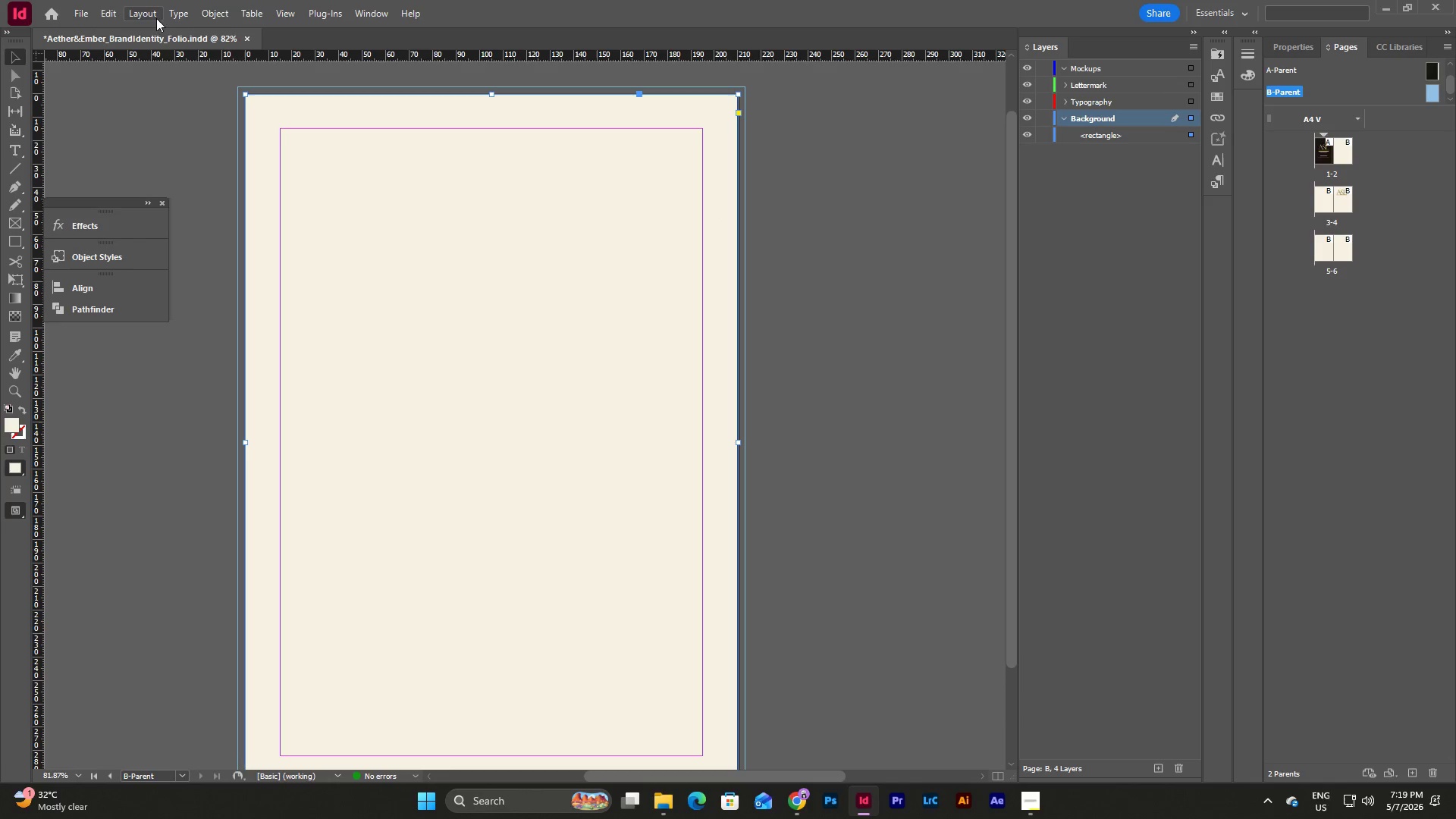 
left_click([133, 14])
 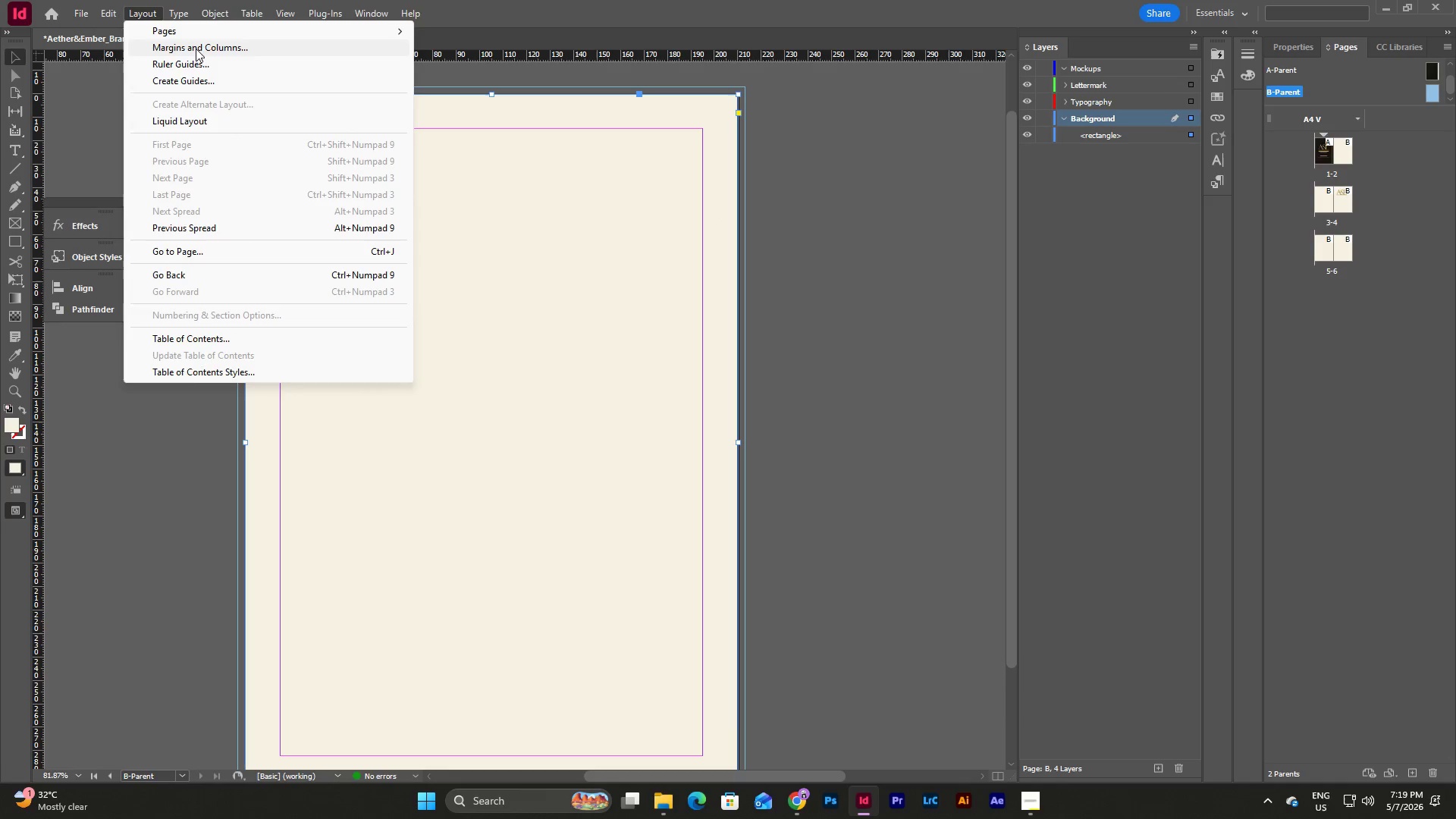 
left_click([198, 50])
 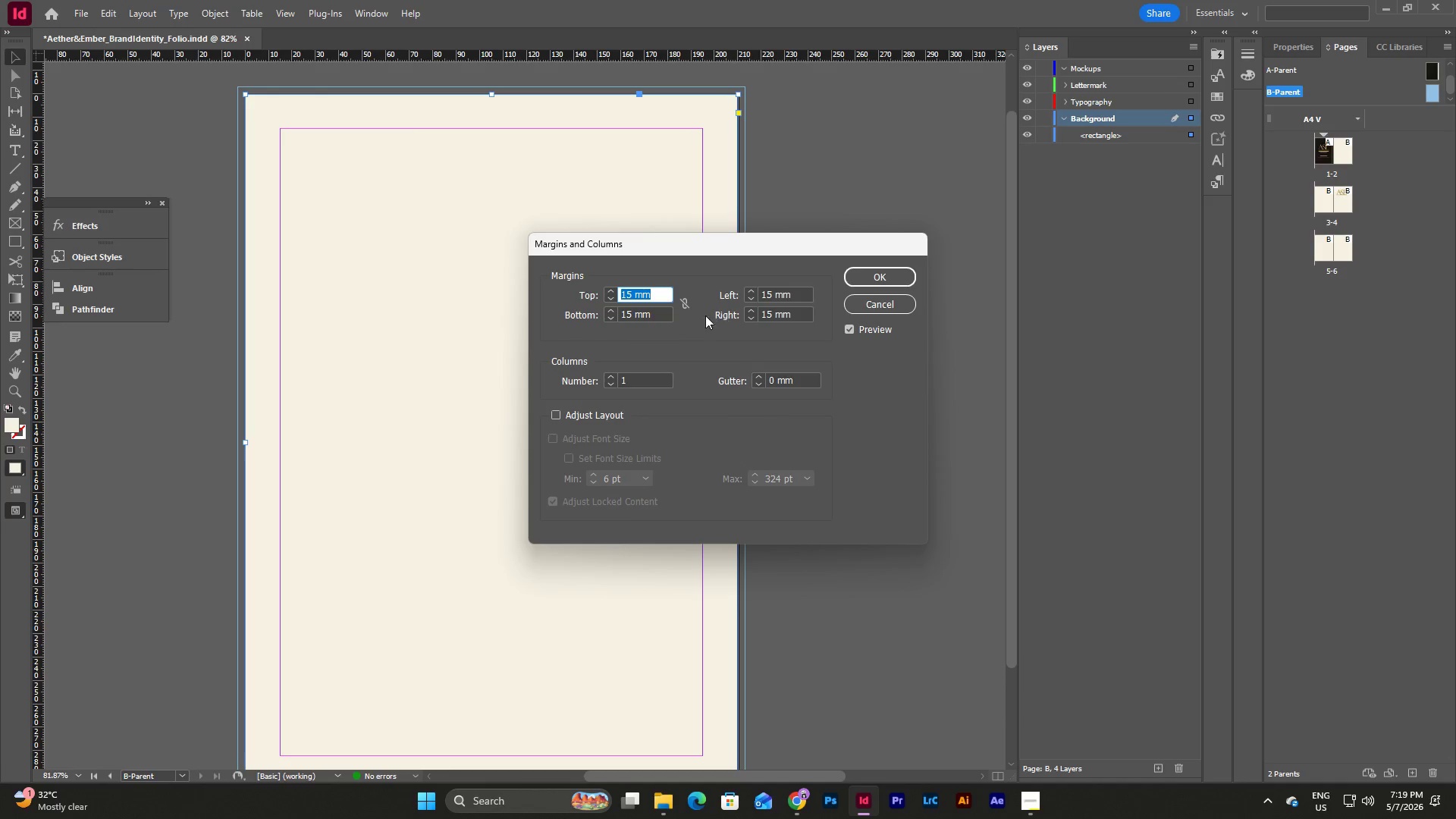 
left_click_drag(start_coordinate=[639, 381], to_coordinate=[594, 389])
 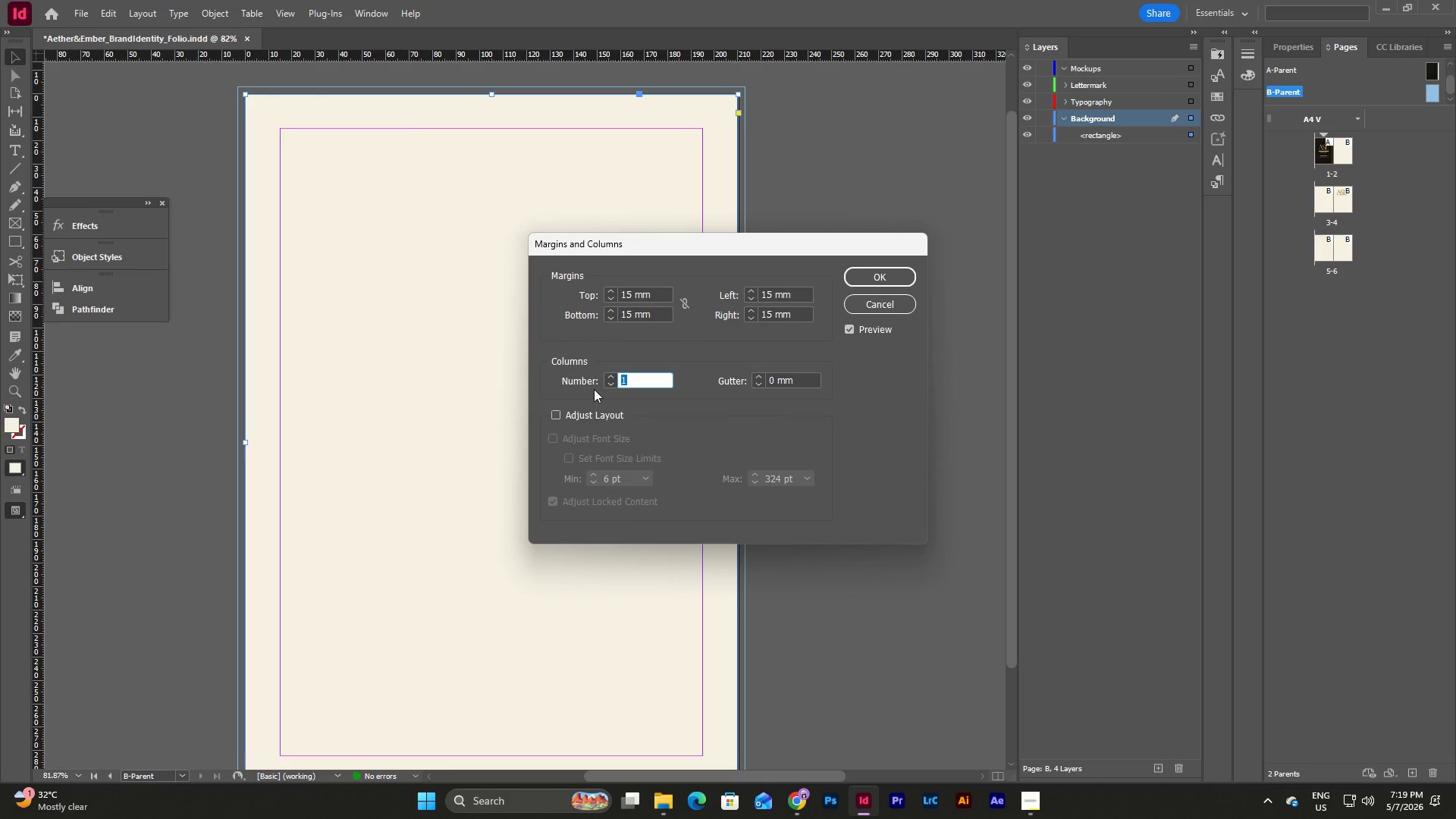 
key(Numpad5)
 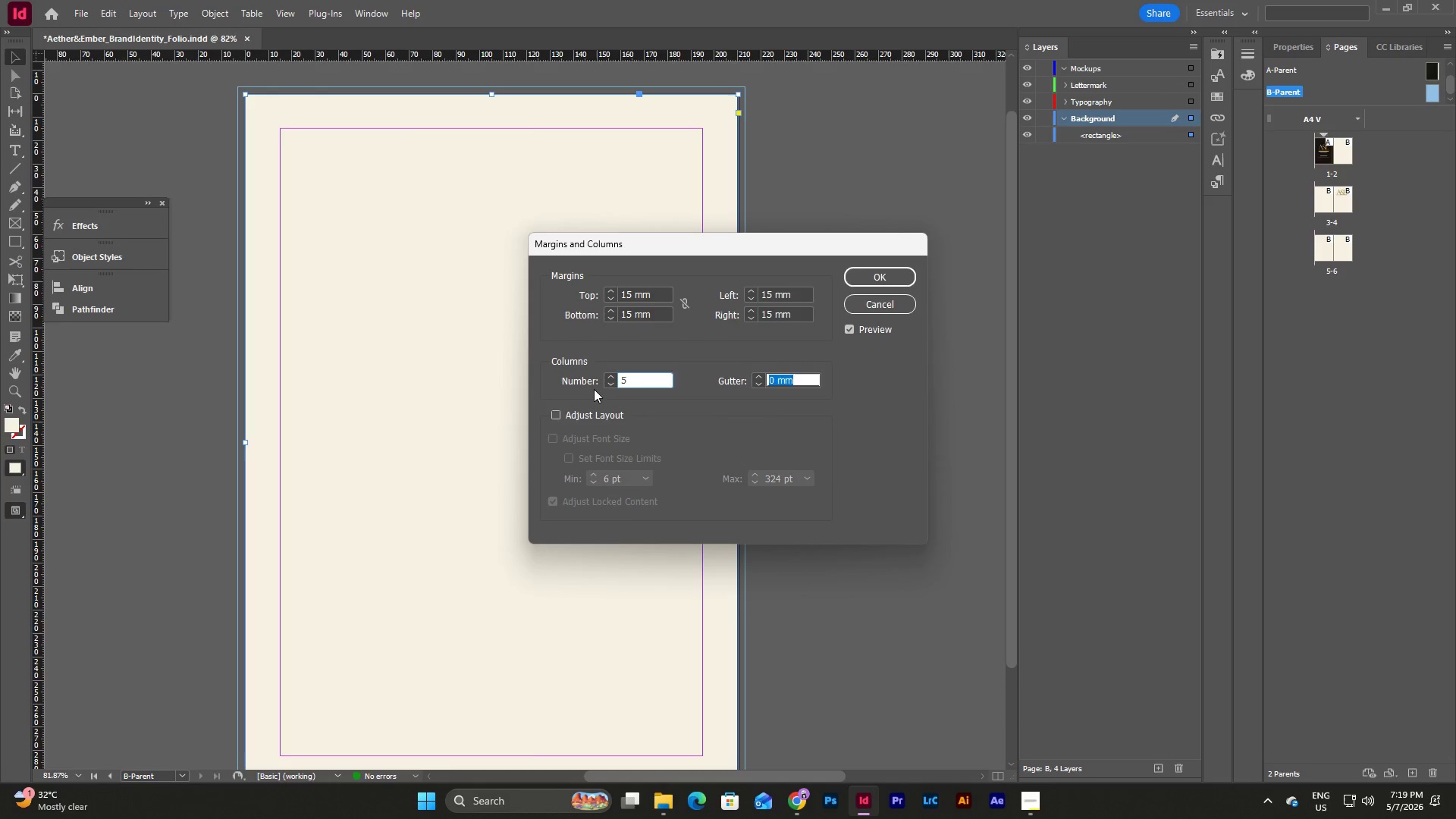 
key(Tab)
 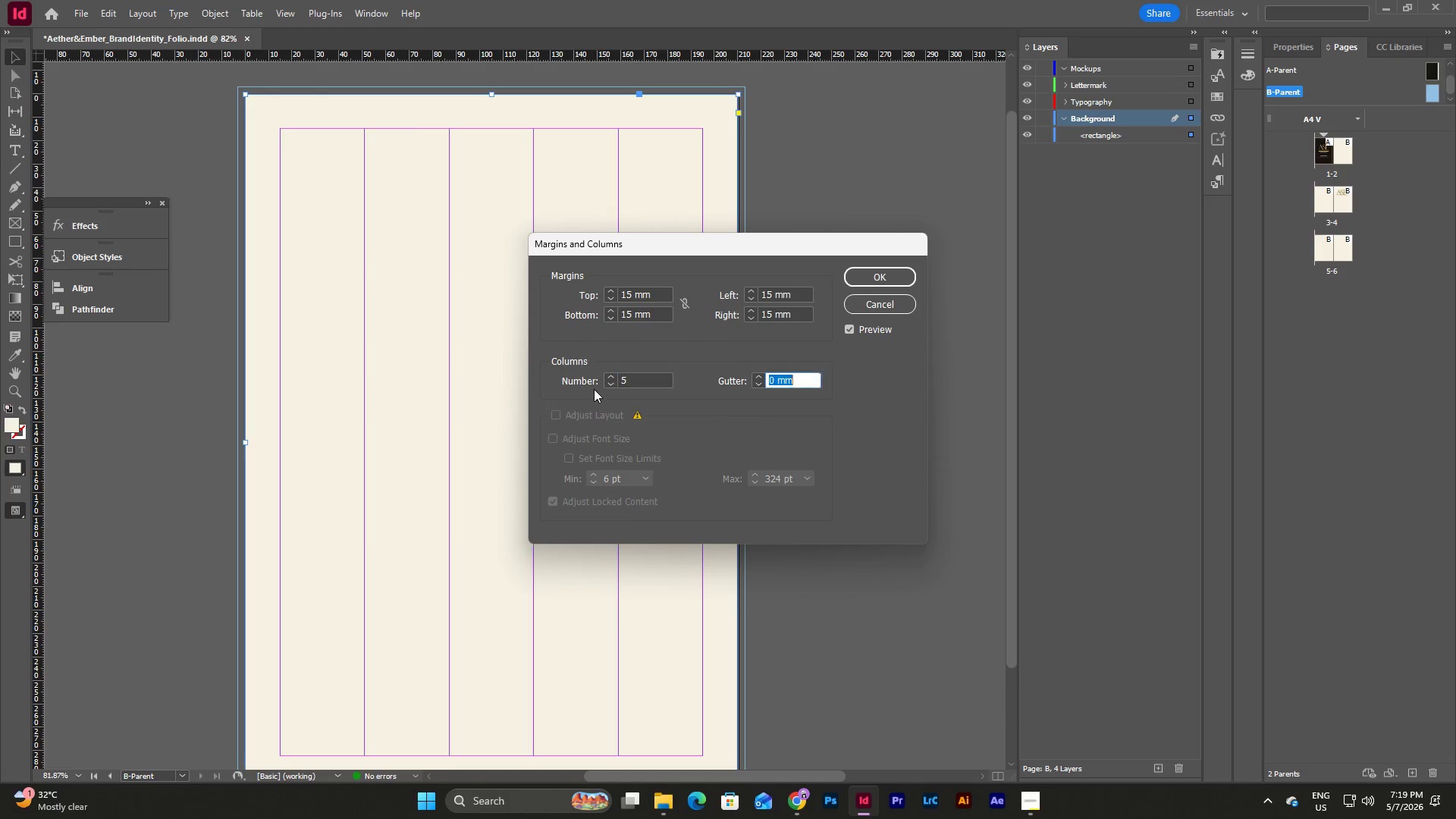 
key(Numpad5)
 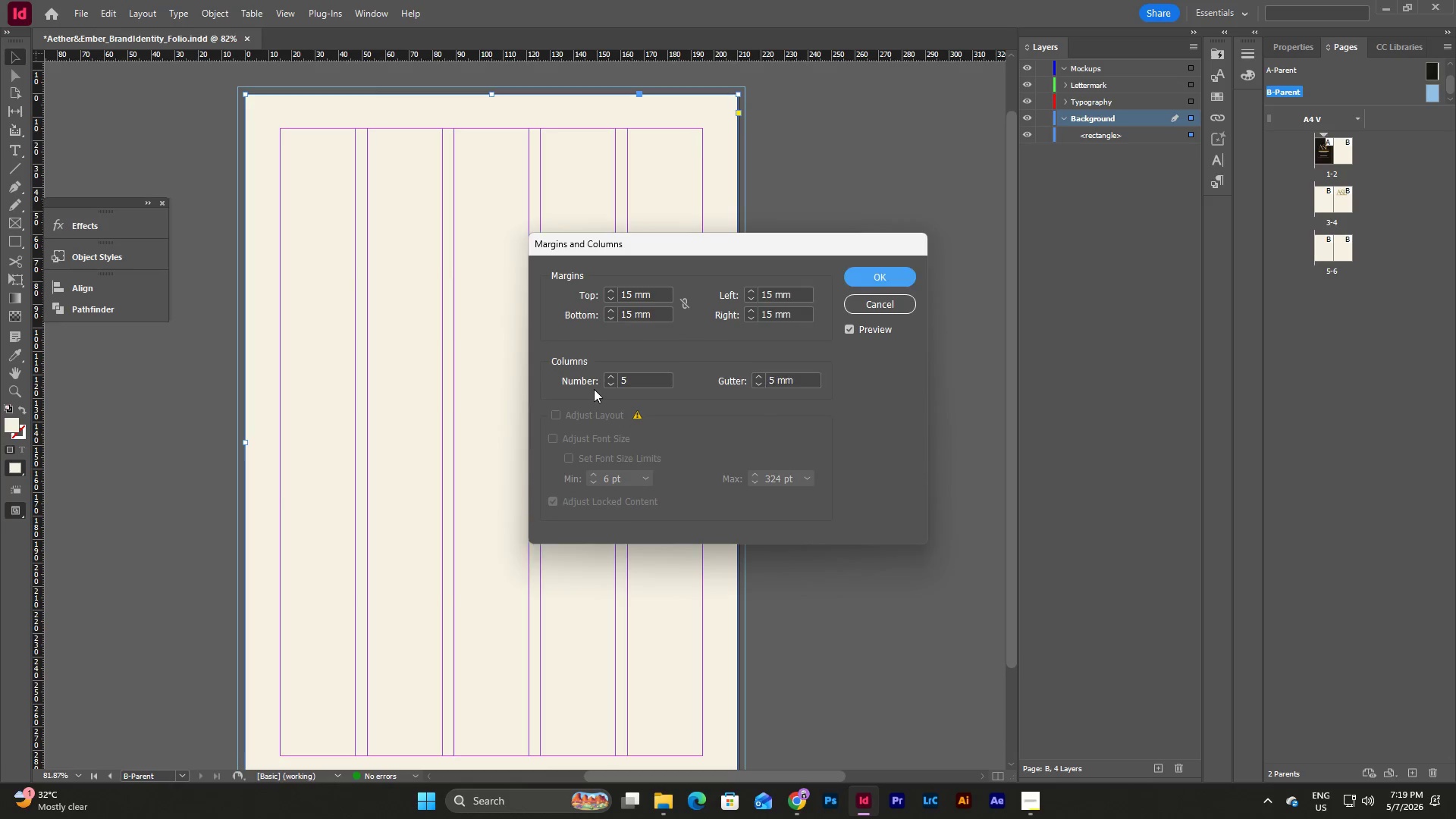 
key(Tab)
 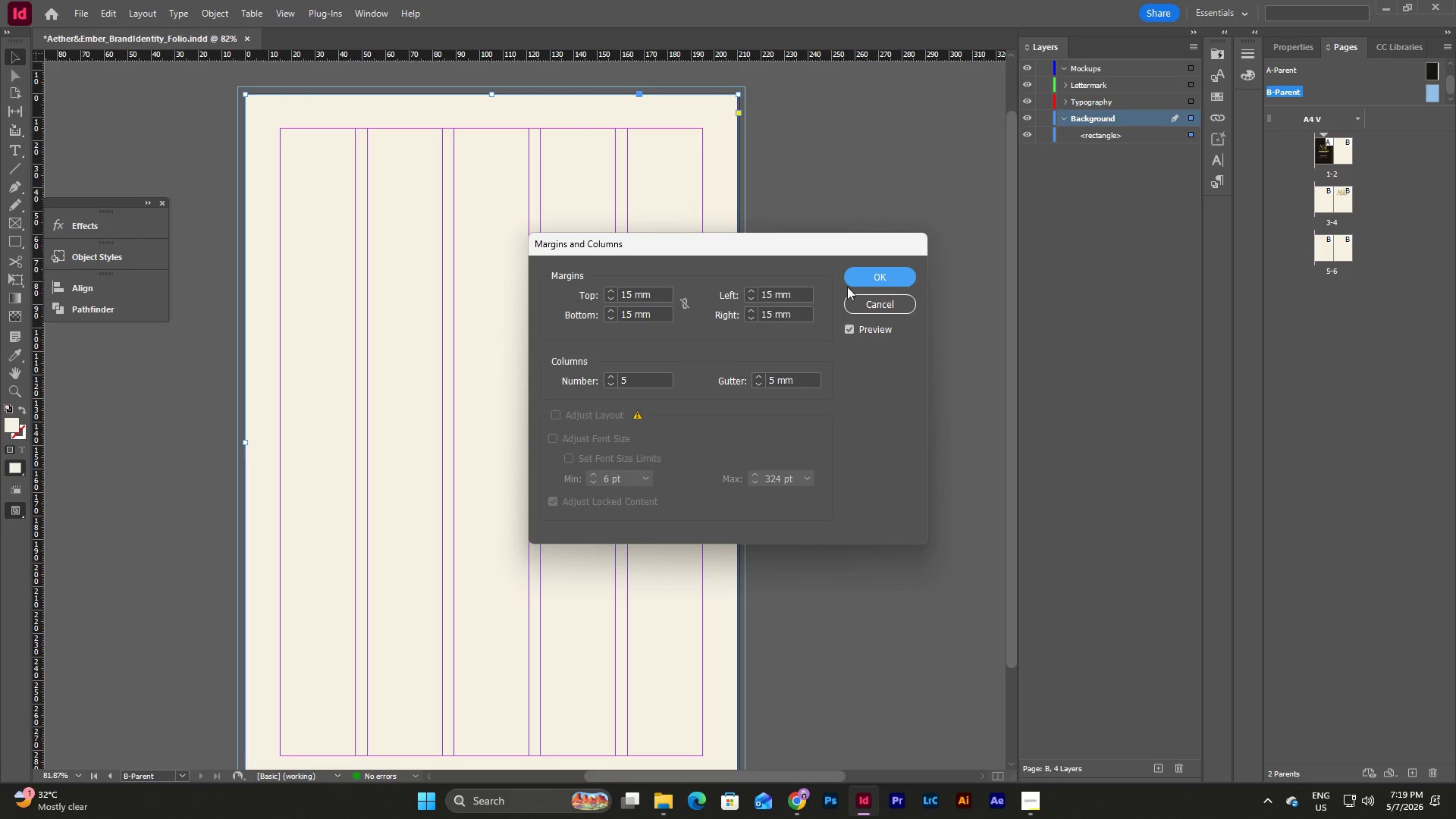 
left_click([862, 271])
 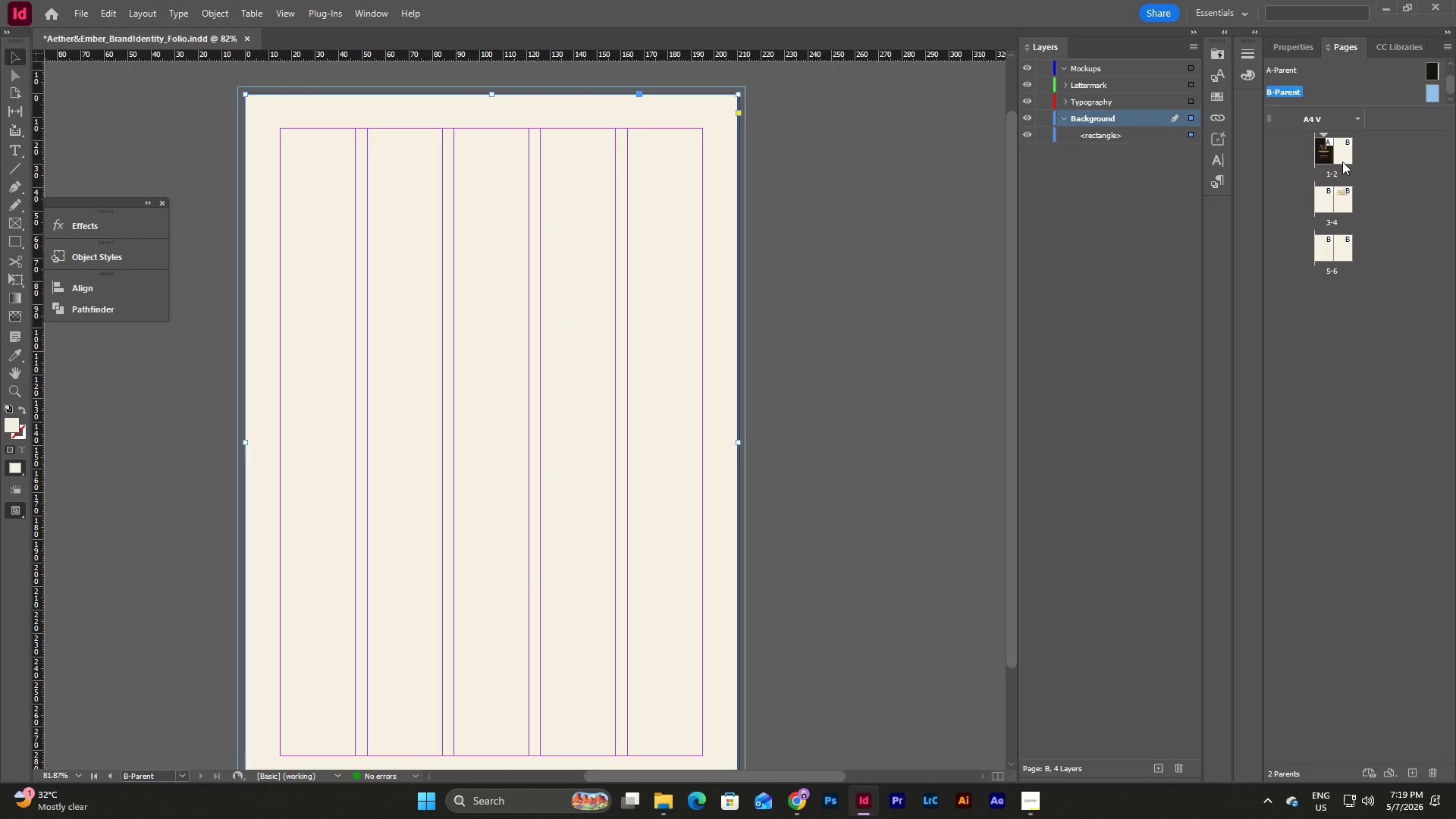 
double_click([1324, 155])
 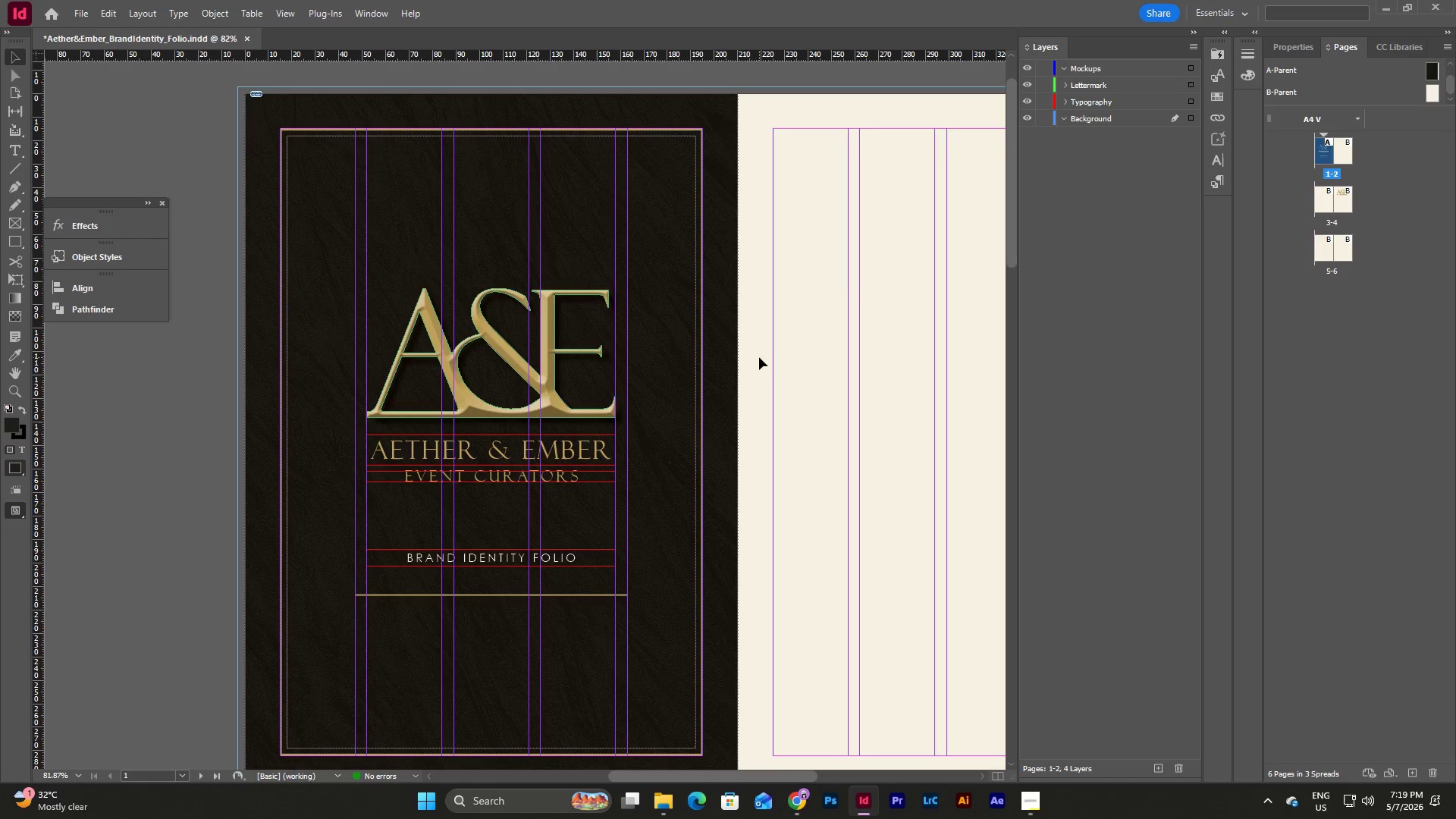 
left_click([841, 280])
 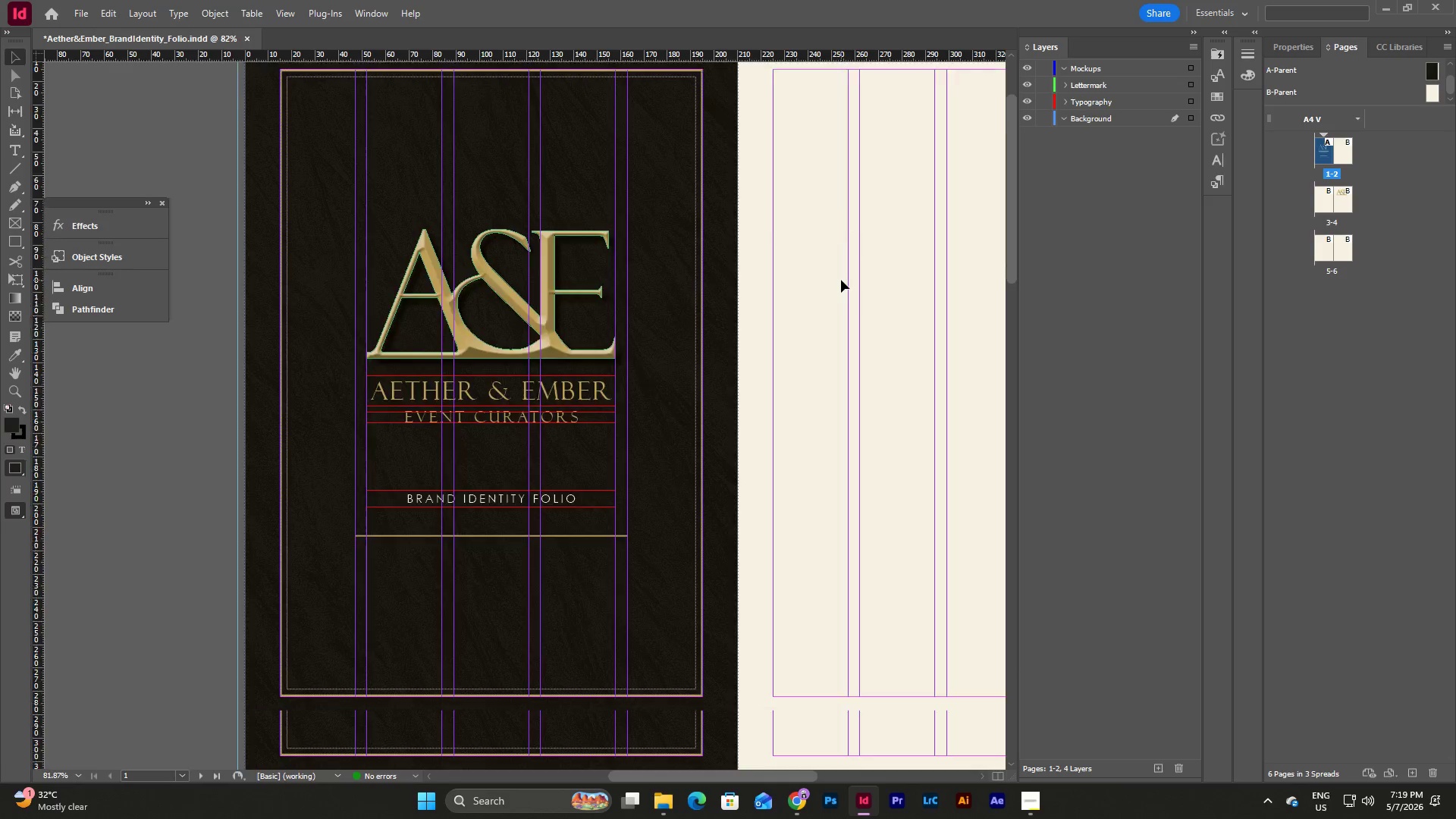 
scroll: coordinate [841, 280], scroll_direction: none, amount: 0.0
 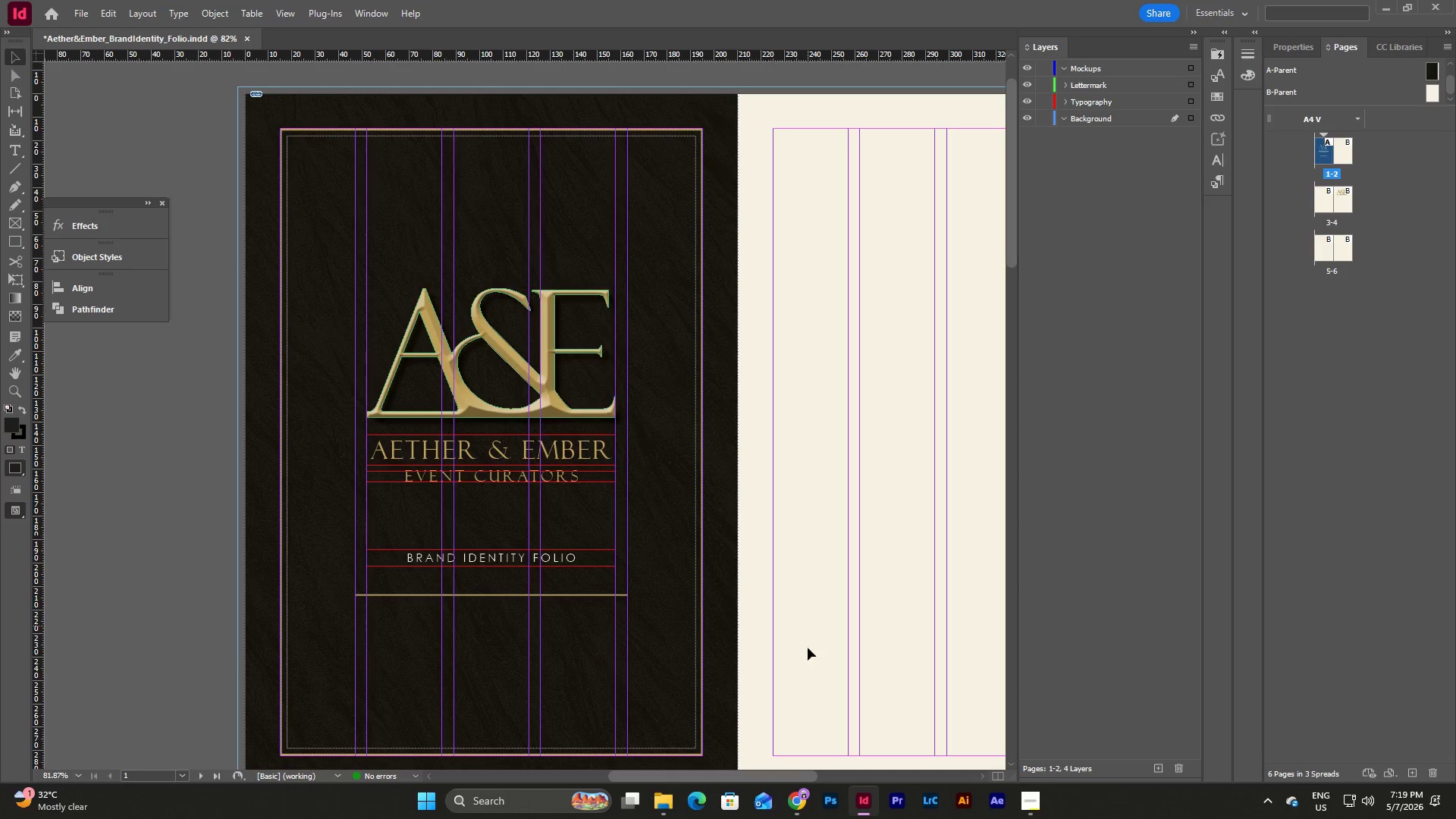 
left_click_drag(start_coordinate=[800, 775], to_coordinate=[869, 771])
 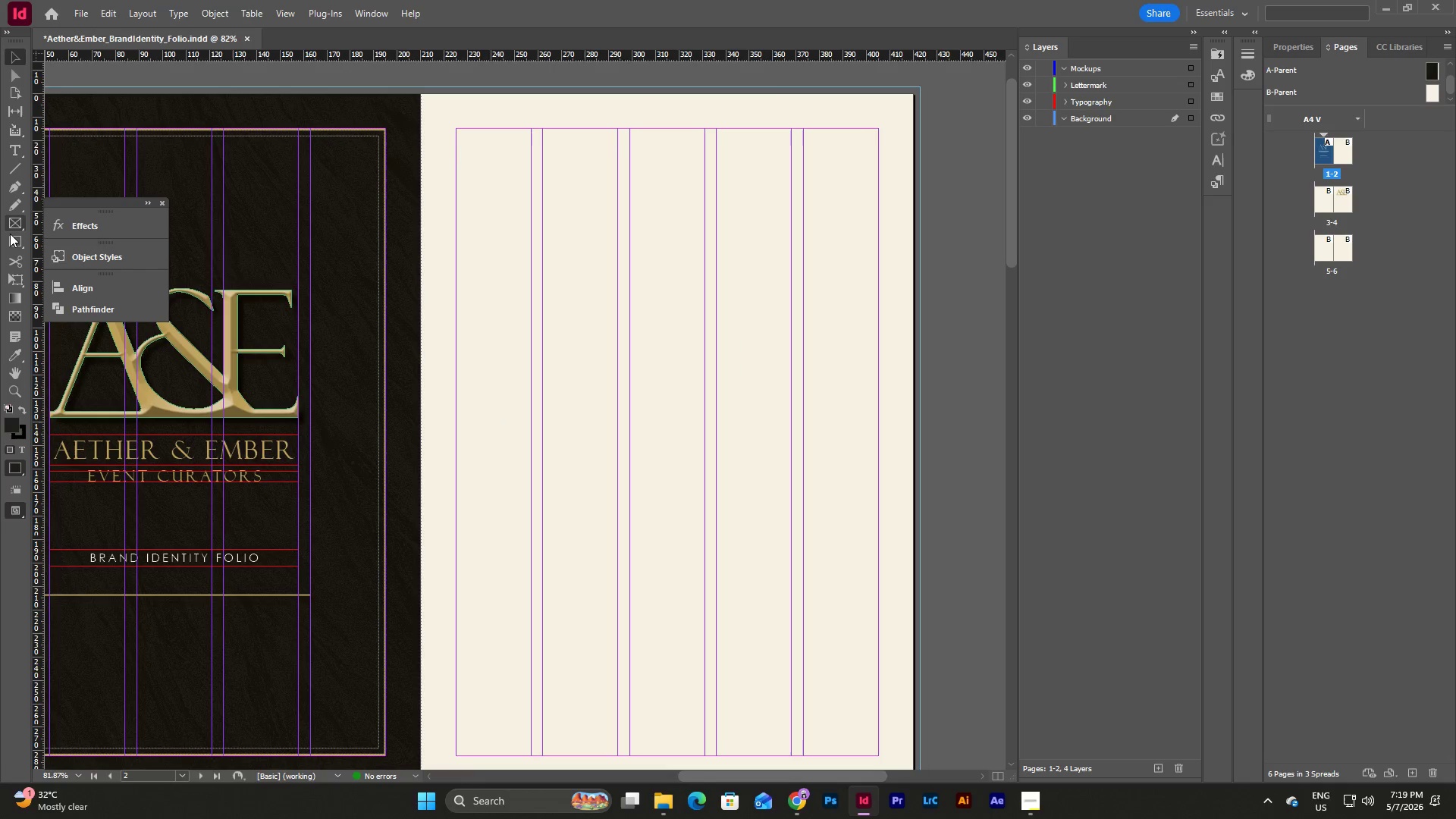 
left_click([12, 223])
 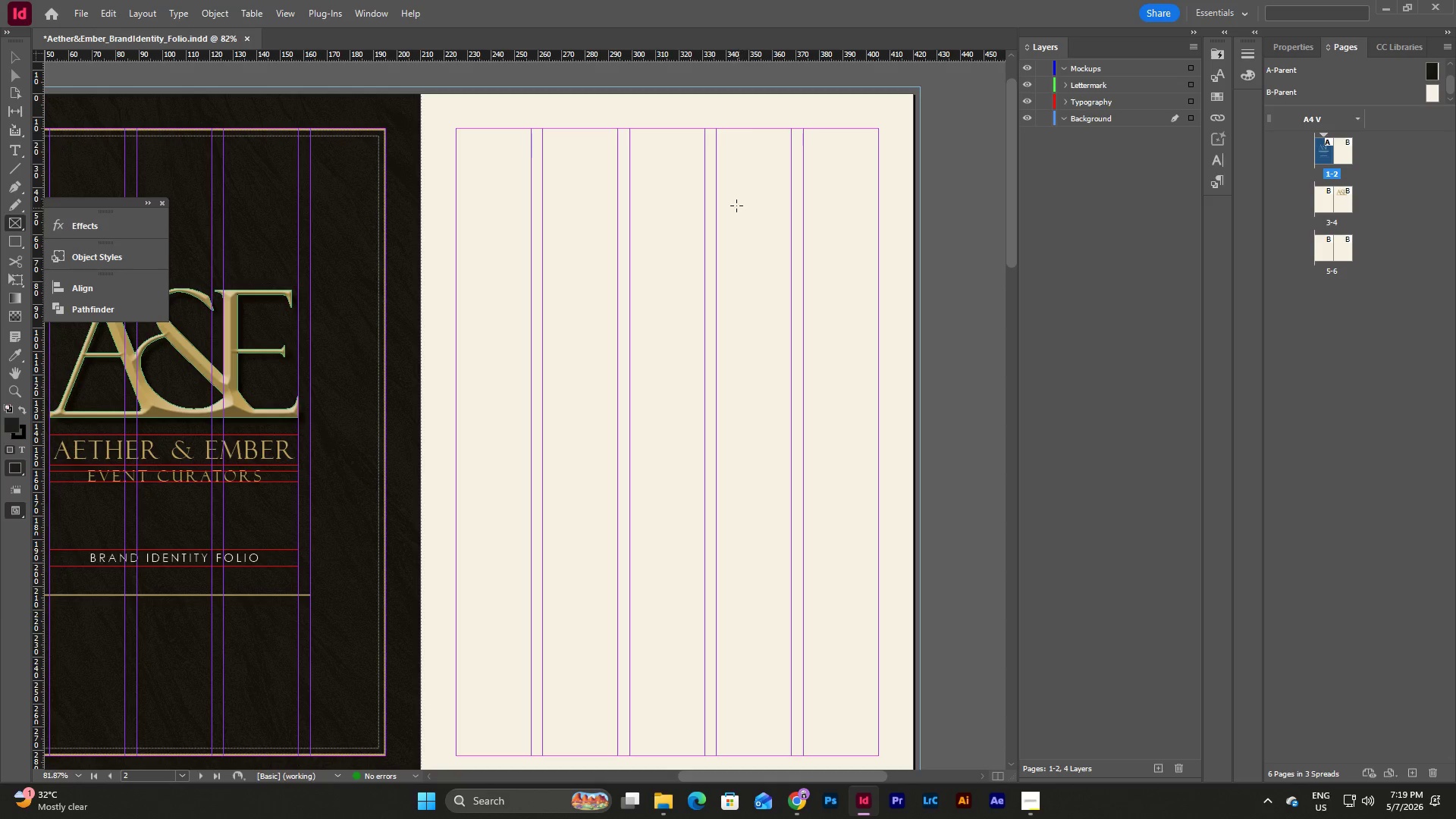 
left_click_drag(start_coordinate=[736, 206], to_coordinate=[880, 516])
 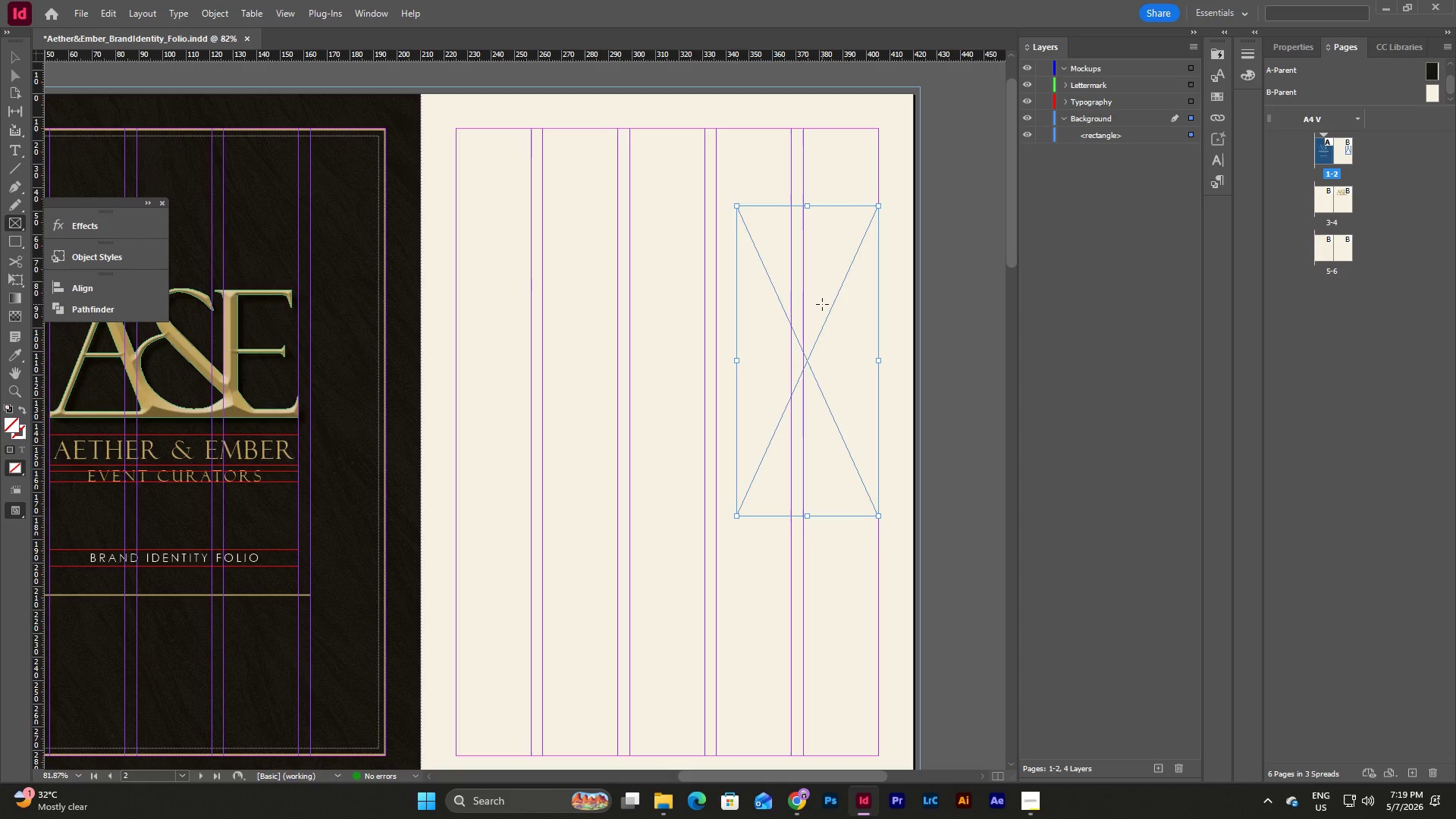 
key(Escape)
 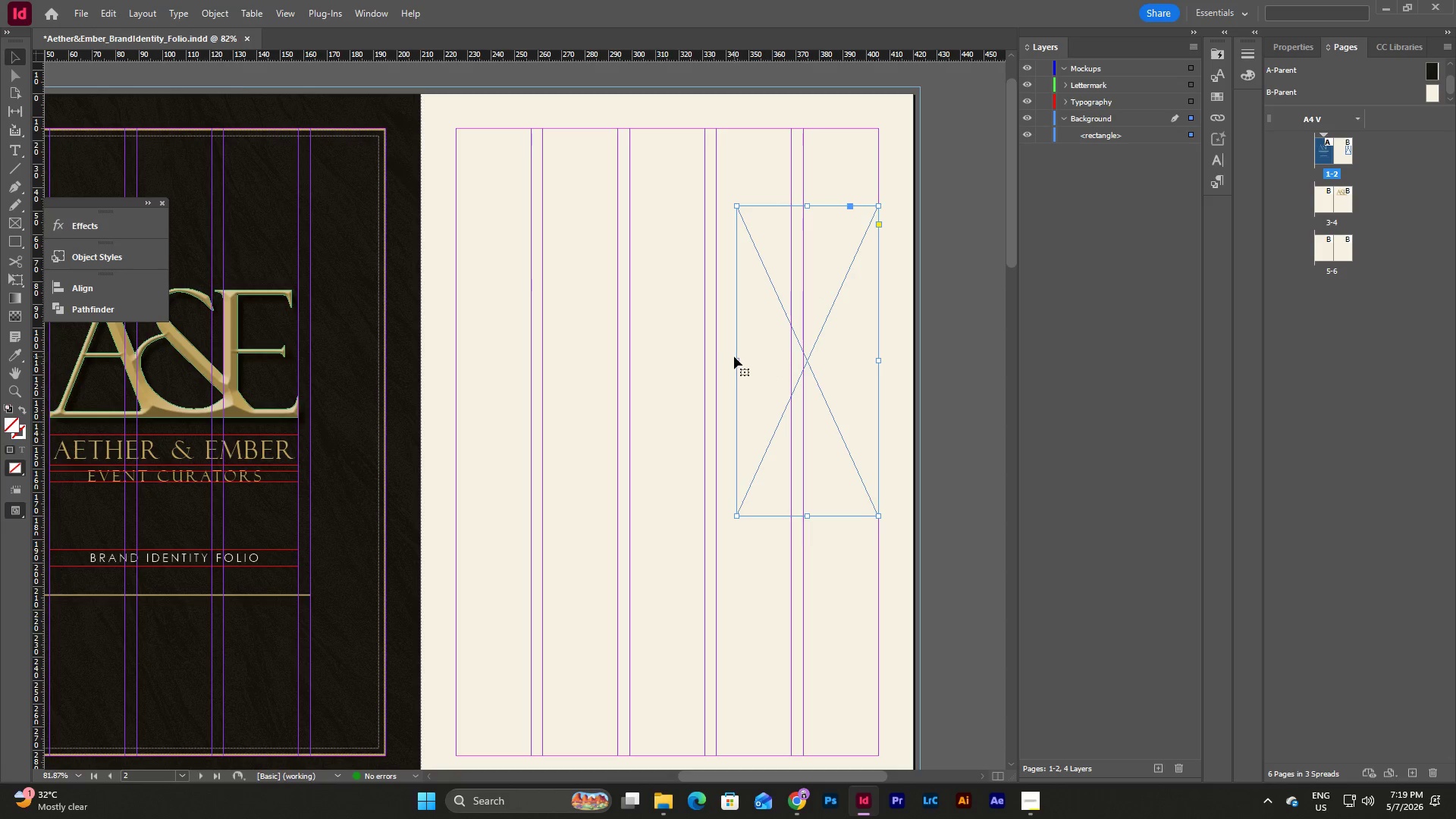 
left_click_drag(start_coordinate=[739, 359], to_coordinate=[716, 362])
 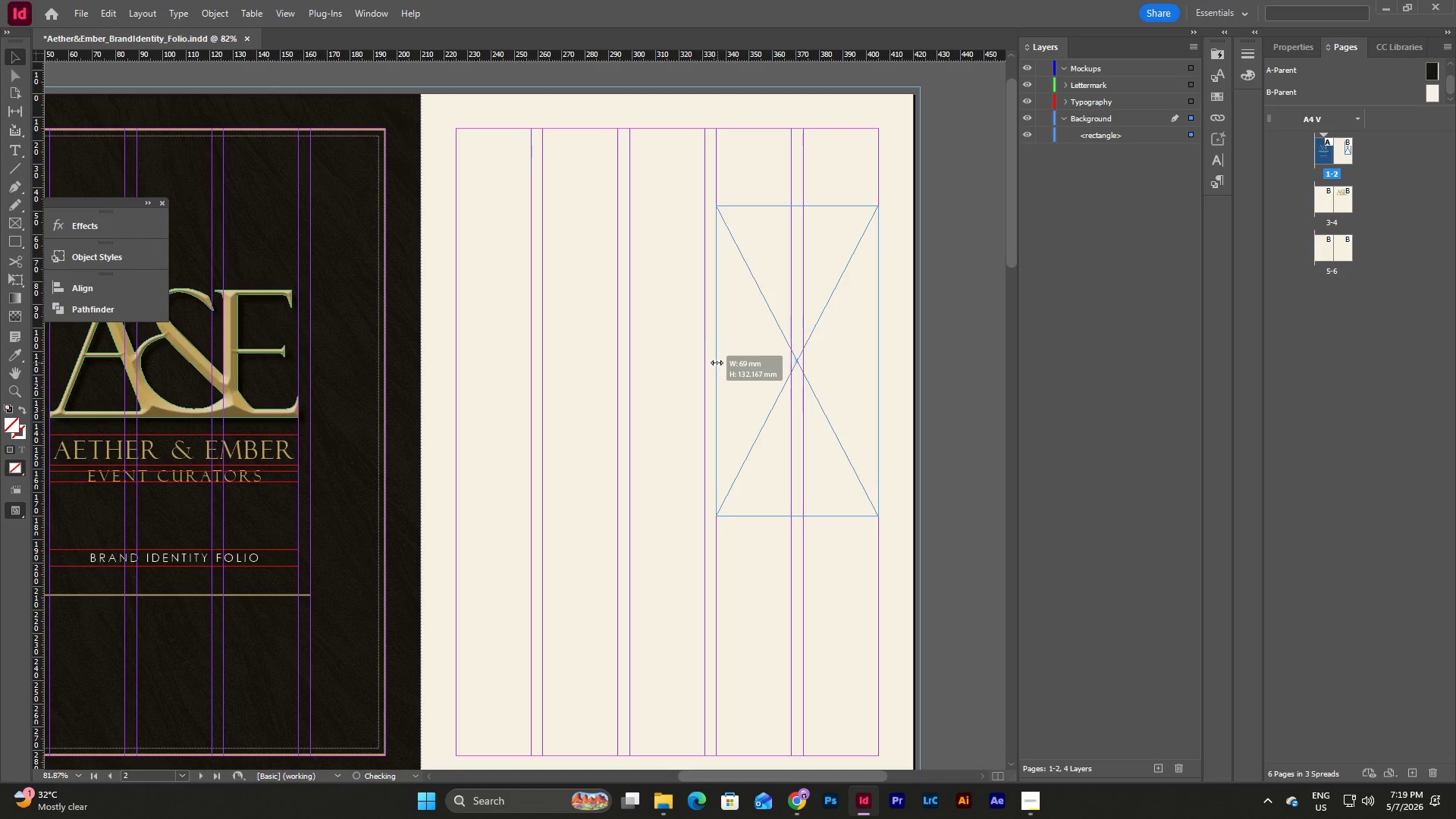 
wait(5.2)
 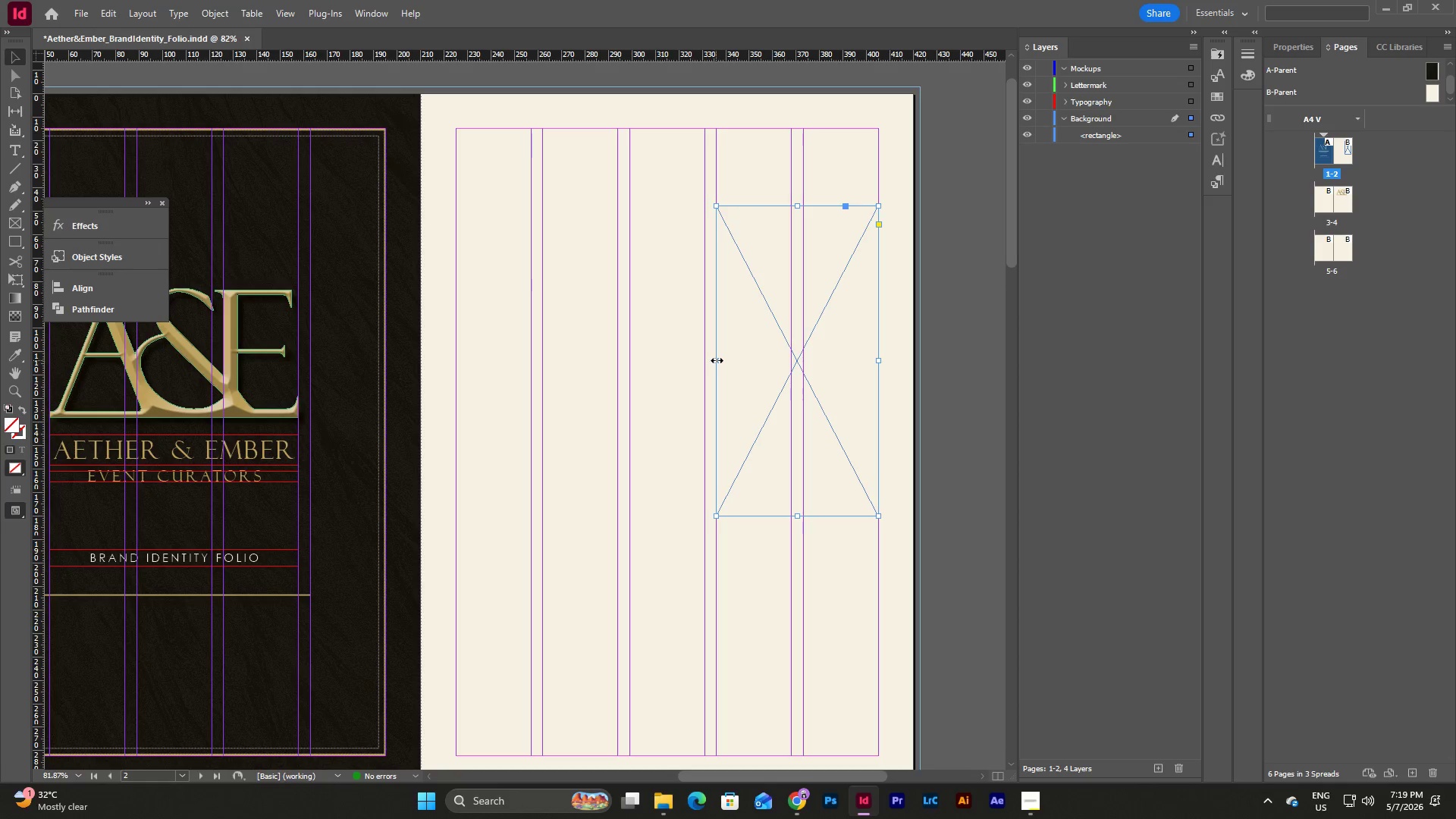 
left_click_drag(start_coordinate=[800, 206], to_coordinate=[820, 127])
 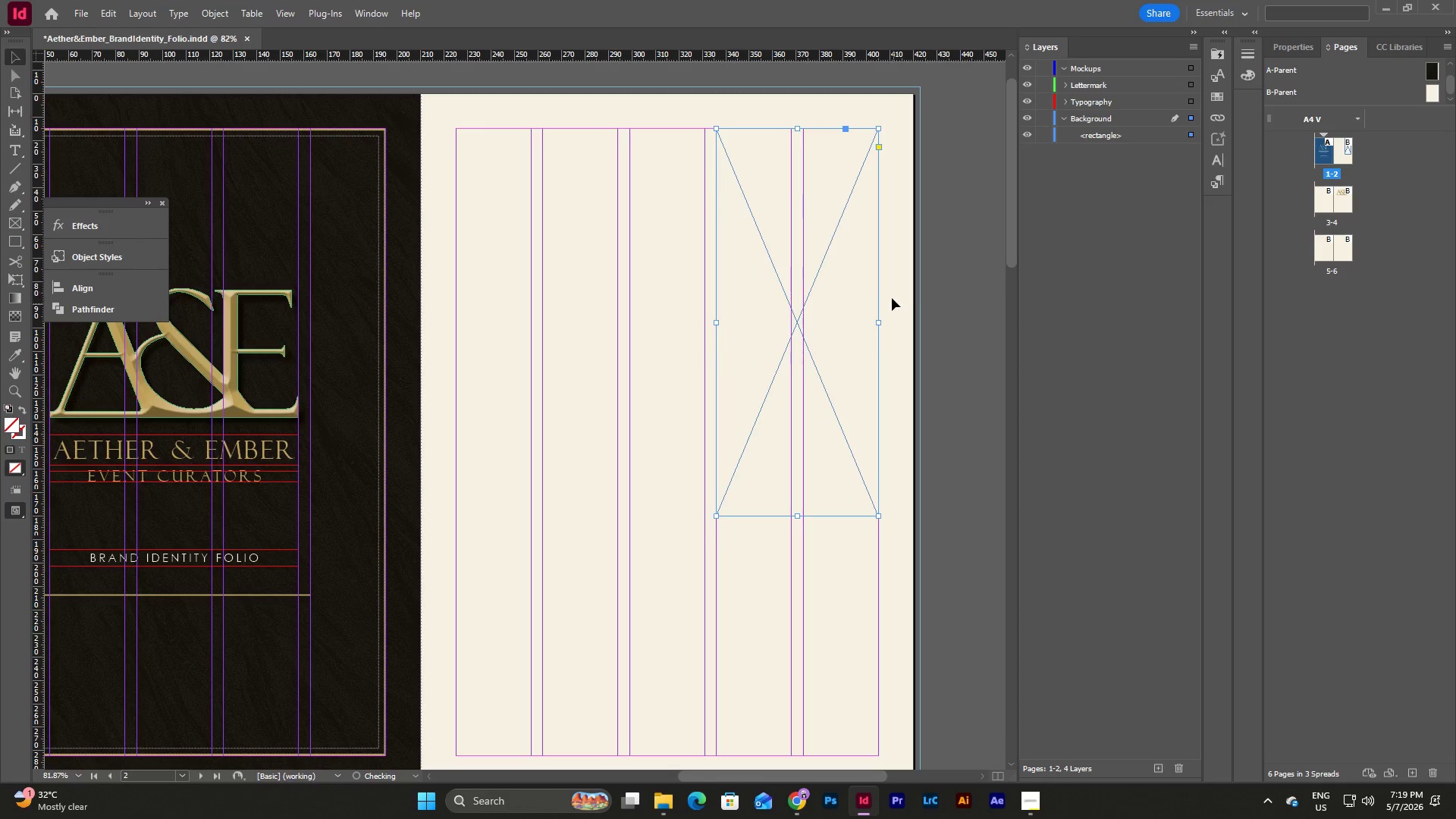 
left_click([892, 297])
 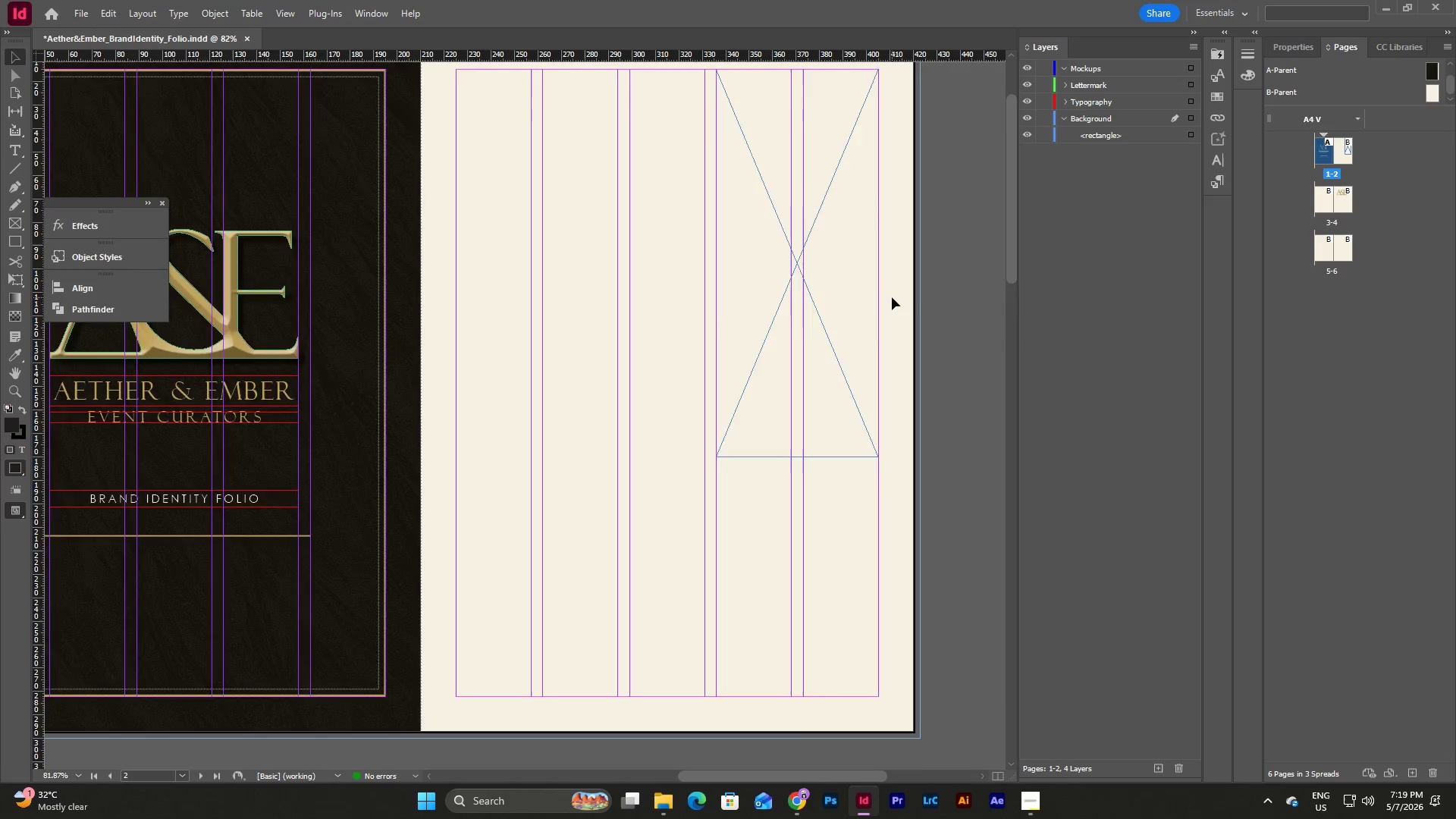 
scroll: coordinate [892, 297], scroll_direction: down, amount: 3.0
 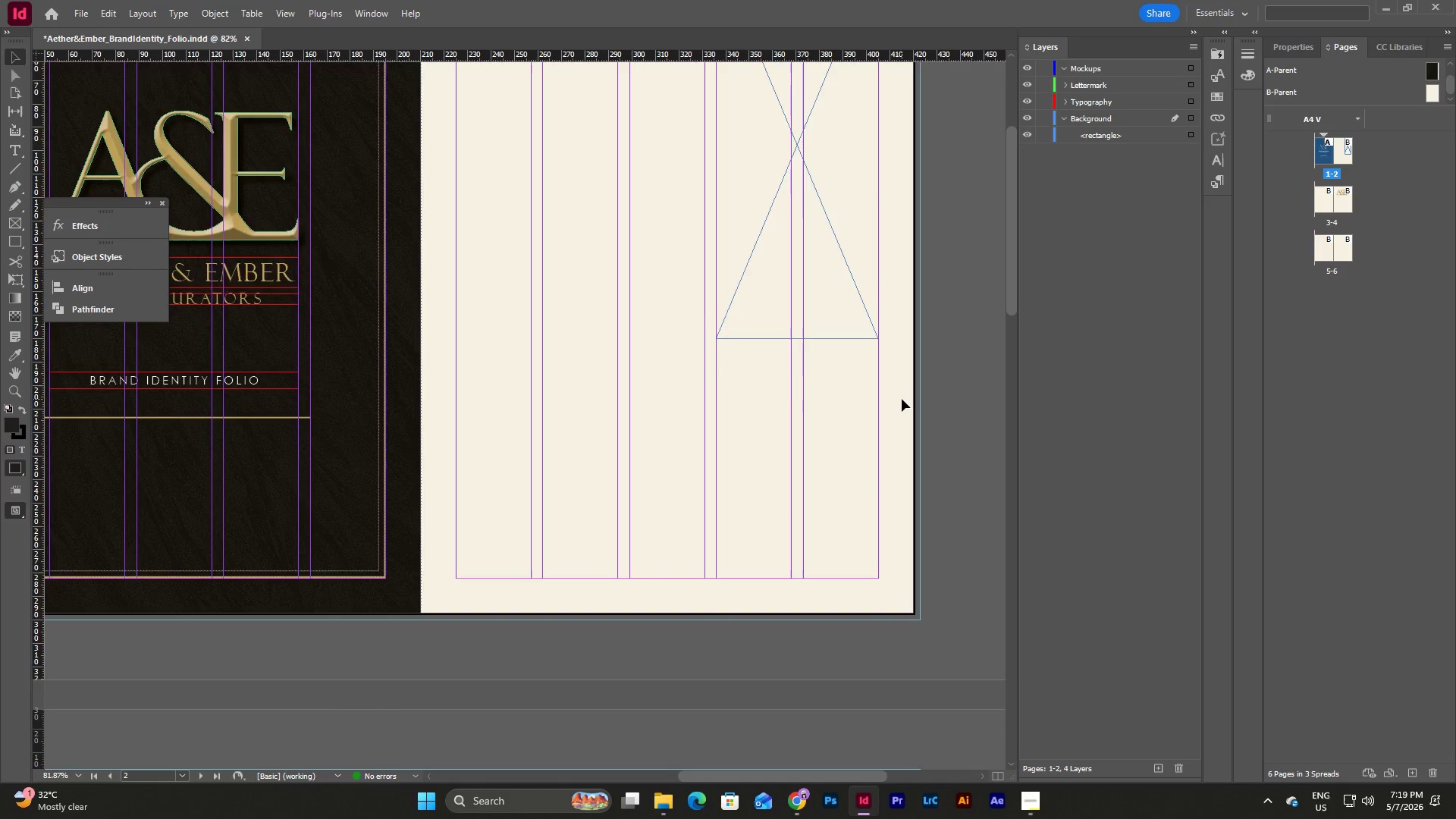 
scroll: coordinate [902, 399], scroll_direction: up, amount: 1.0
 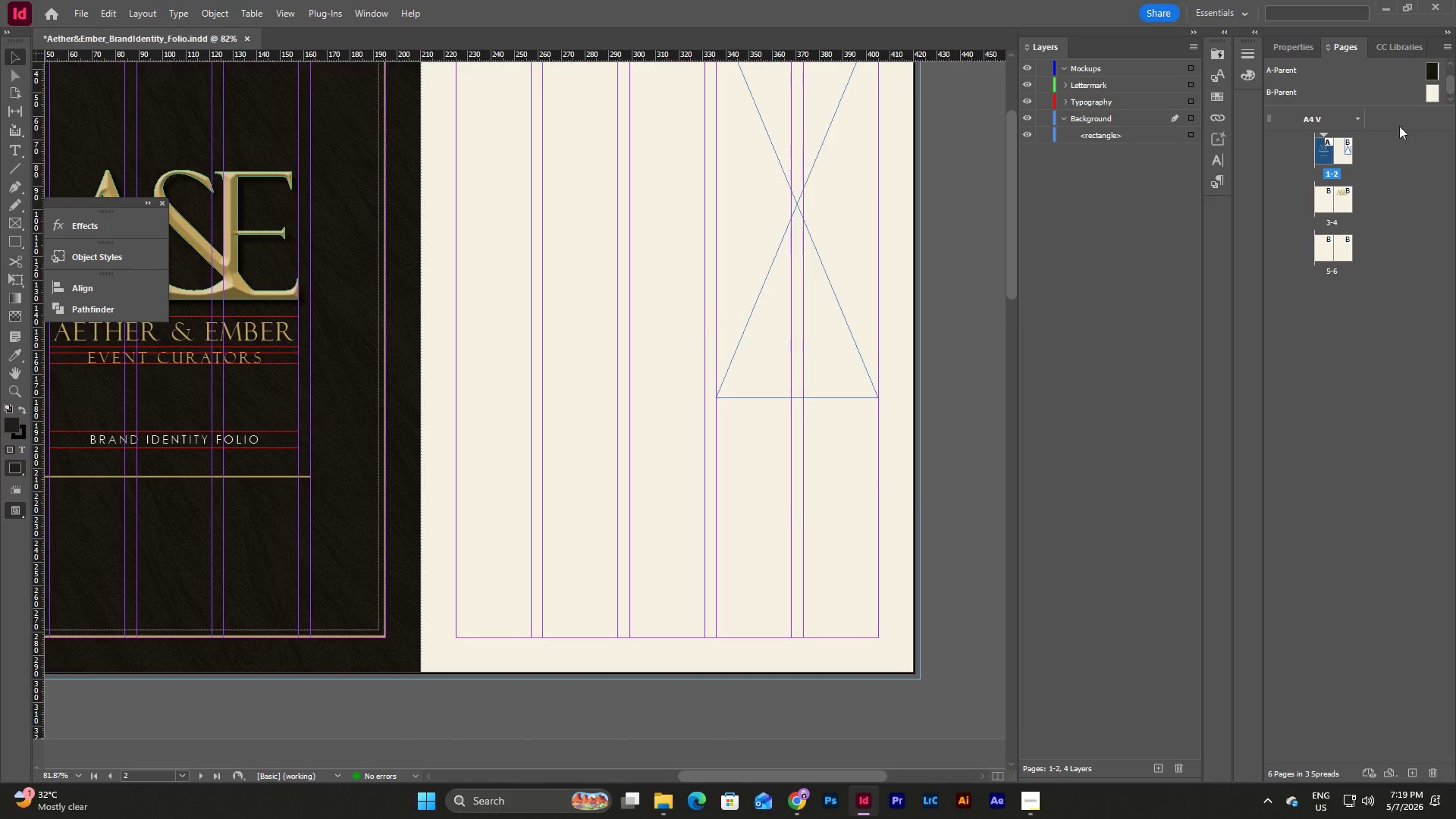 
double_click([1431, 89])
 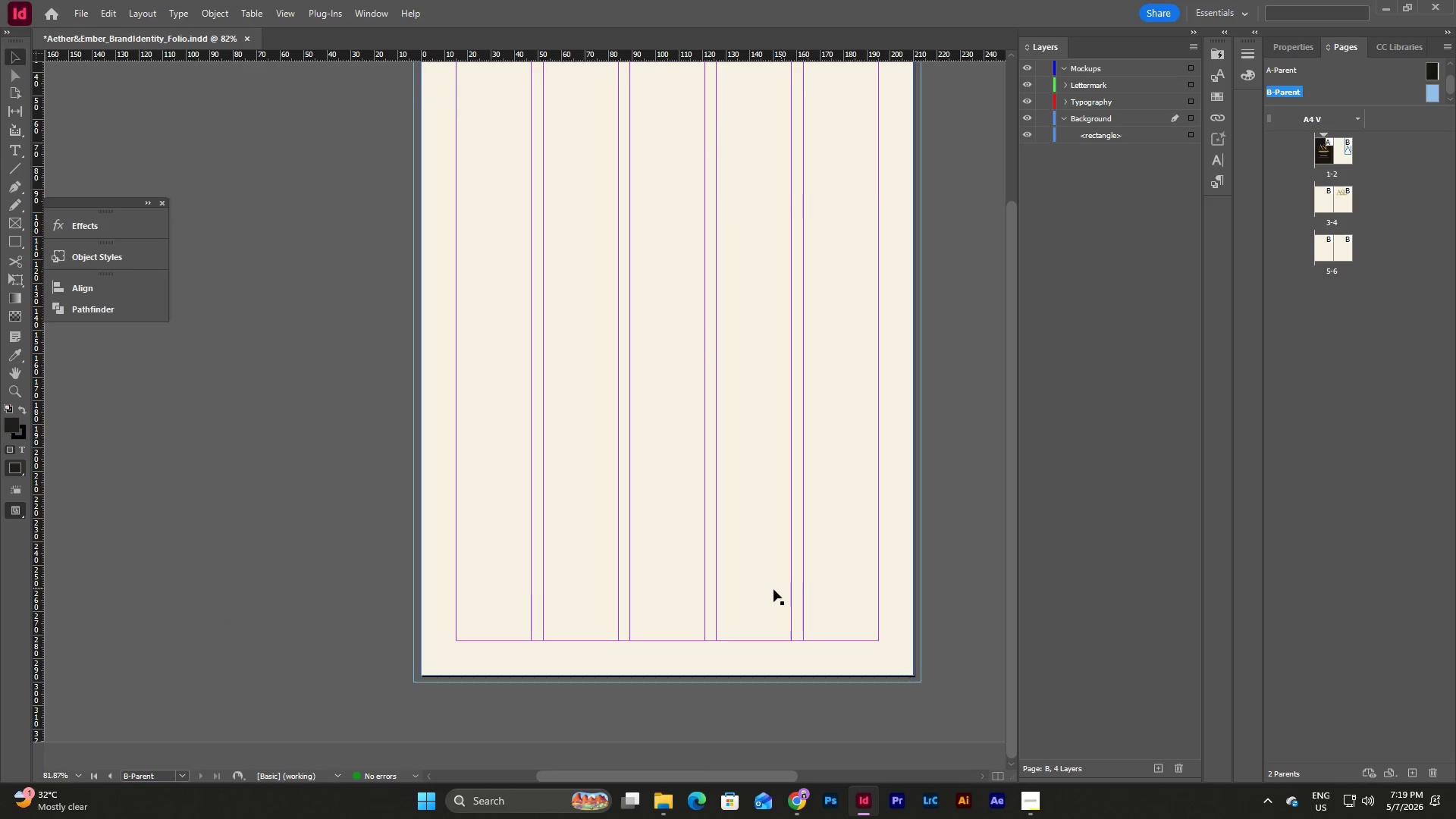 
scroll: coordinate [774, 589], scroll_direction: down, amount: 1.0
 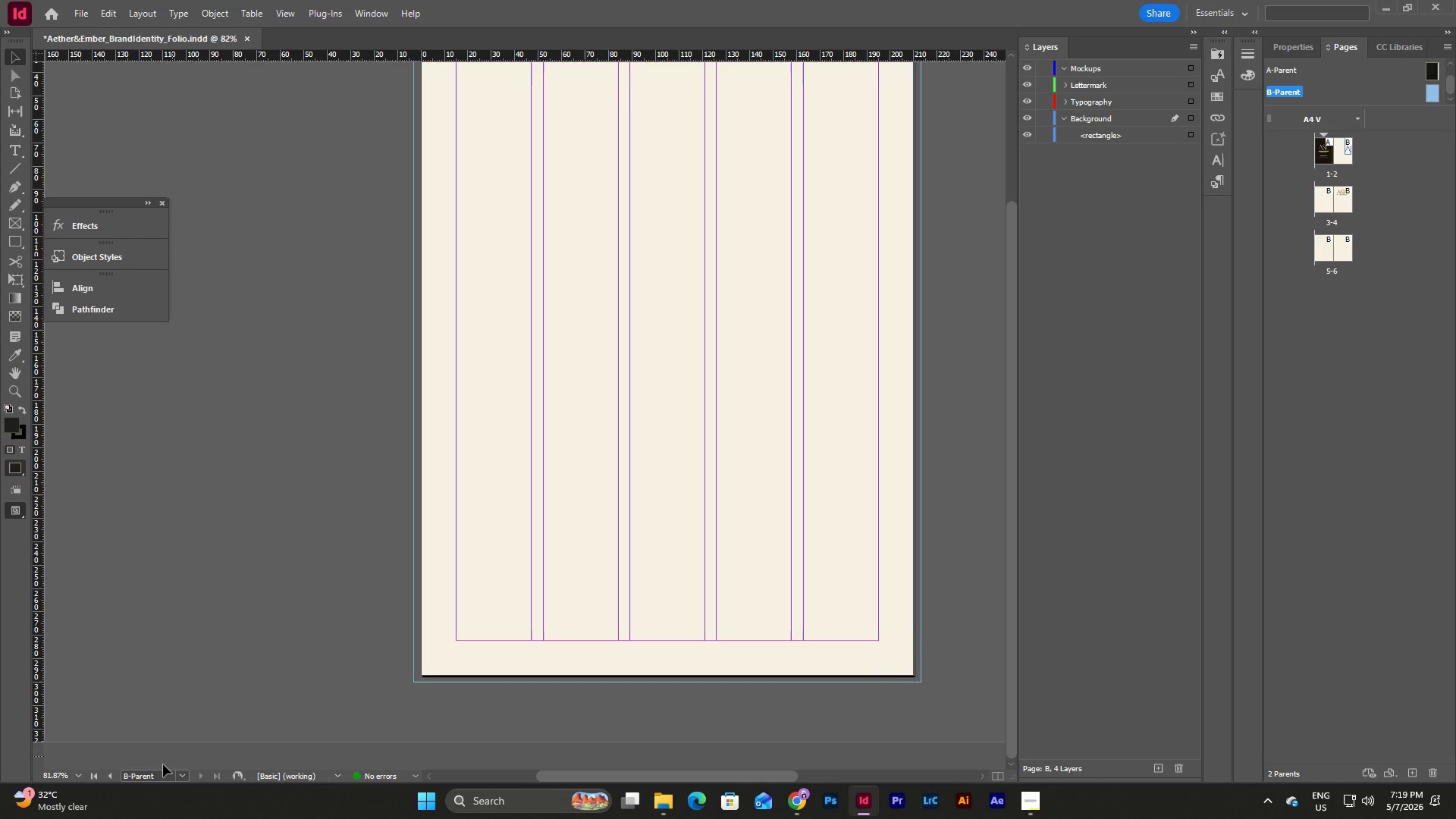 
left_click([77, 779])
 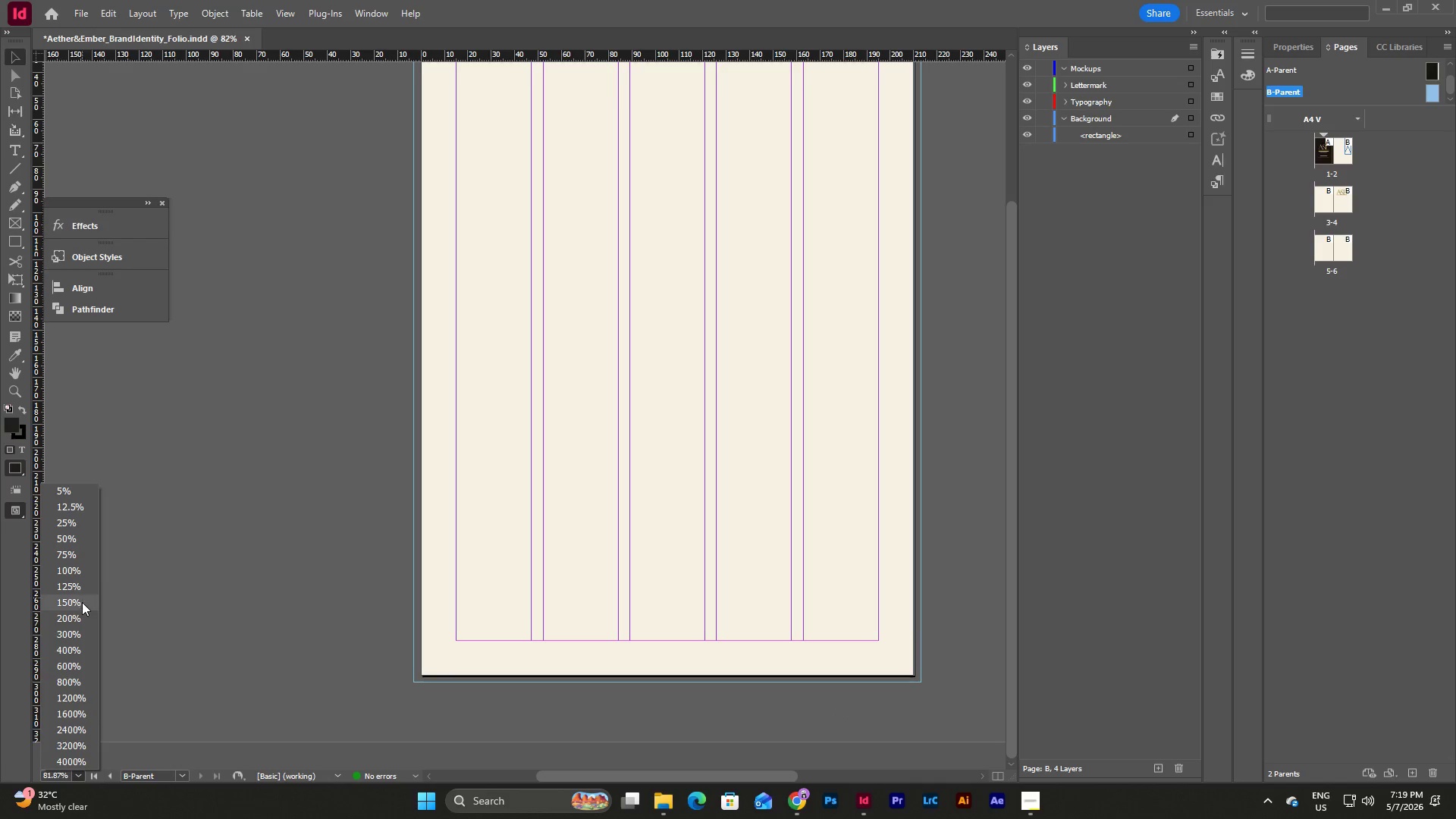 
left_click([82, 602])
 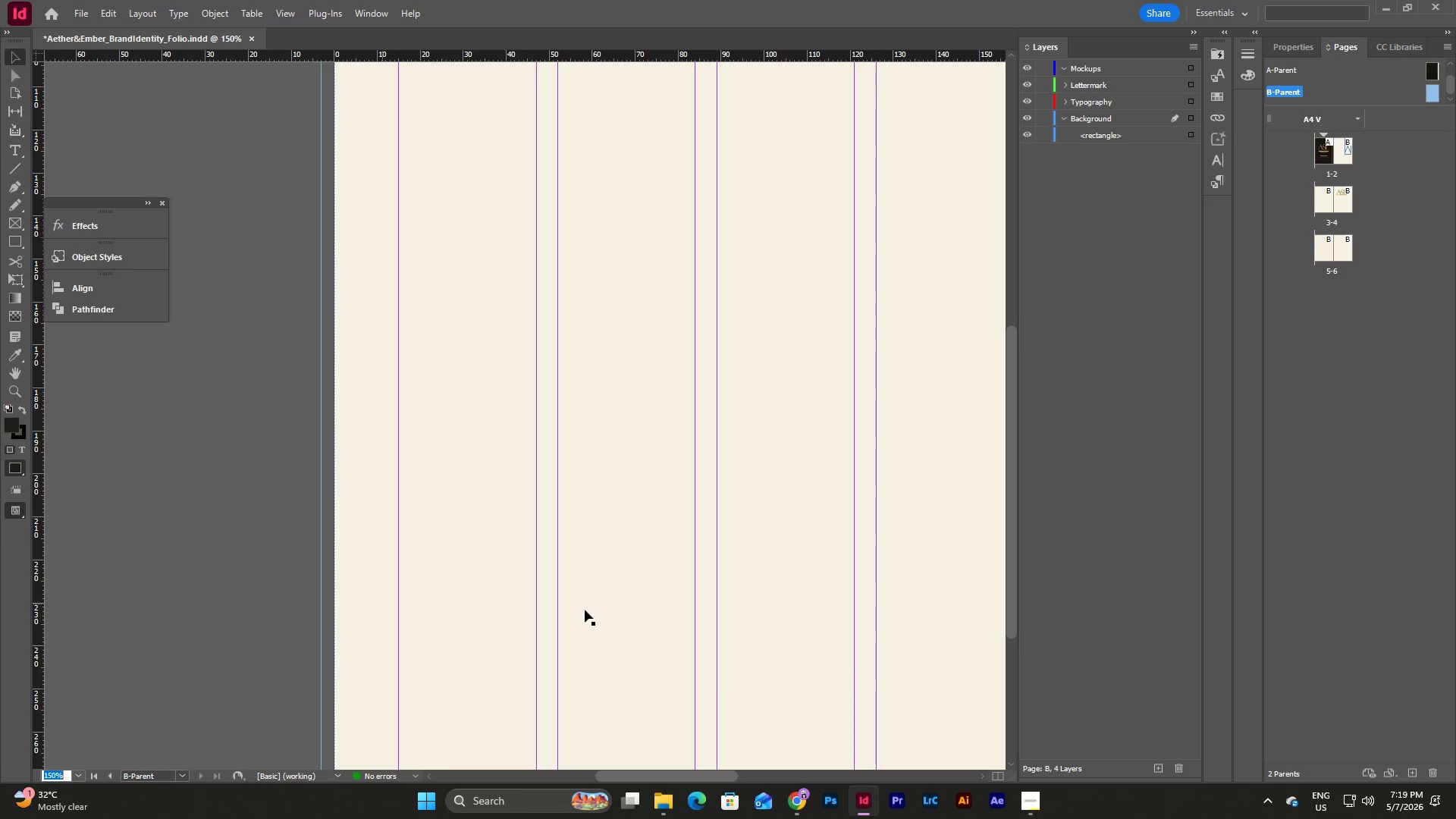 
scroll: coordinate [664, 610], scroll_direction: down, amount: 4.0
 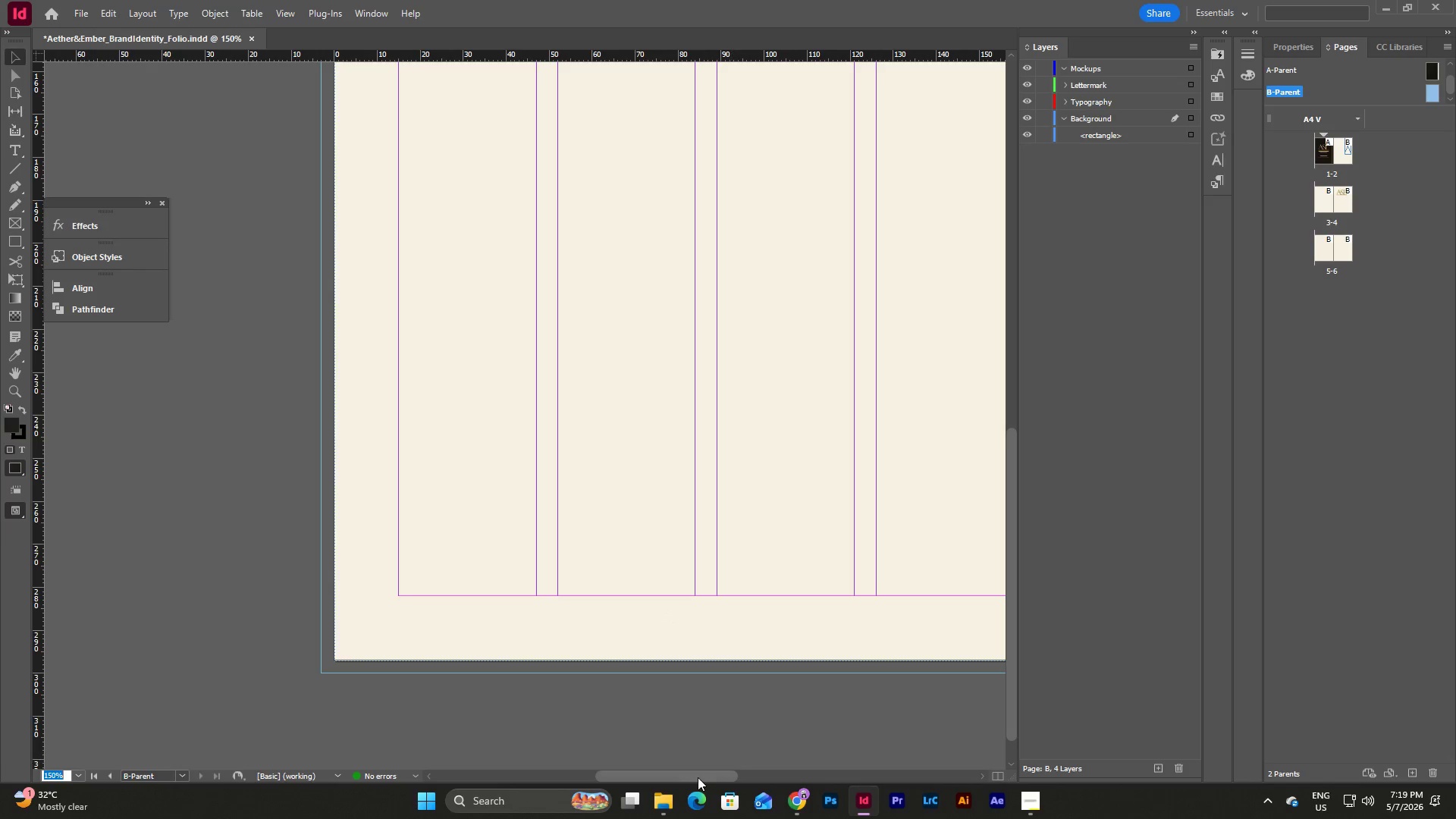 
left_click_drag(start_coordinate=[698, 777], to_coordinate=[737, 774])
 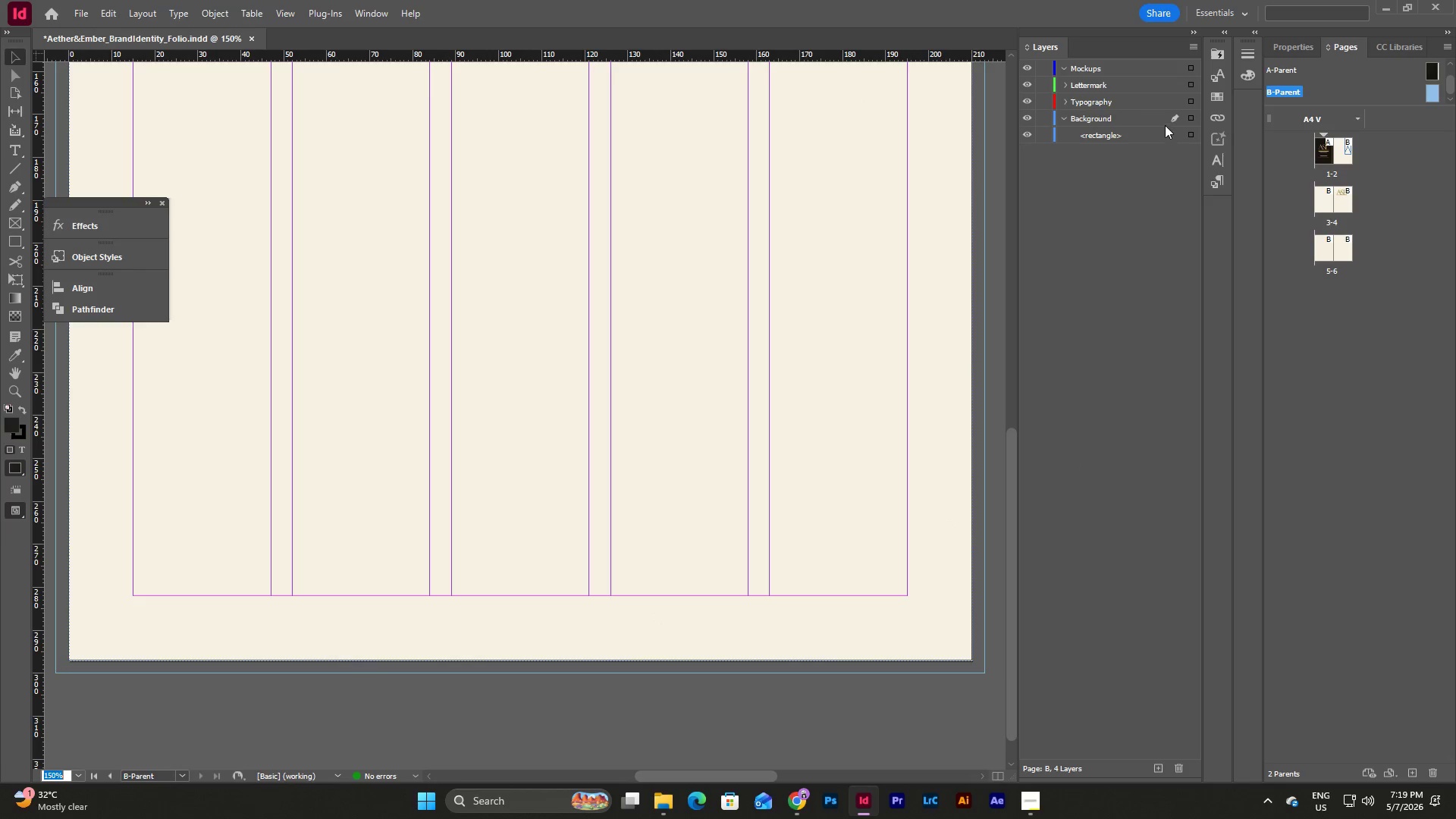 
left_click([1156, 101])
 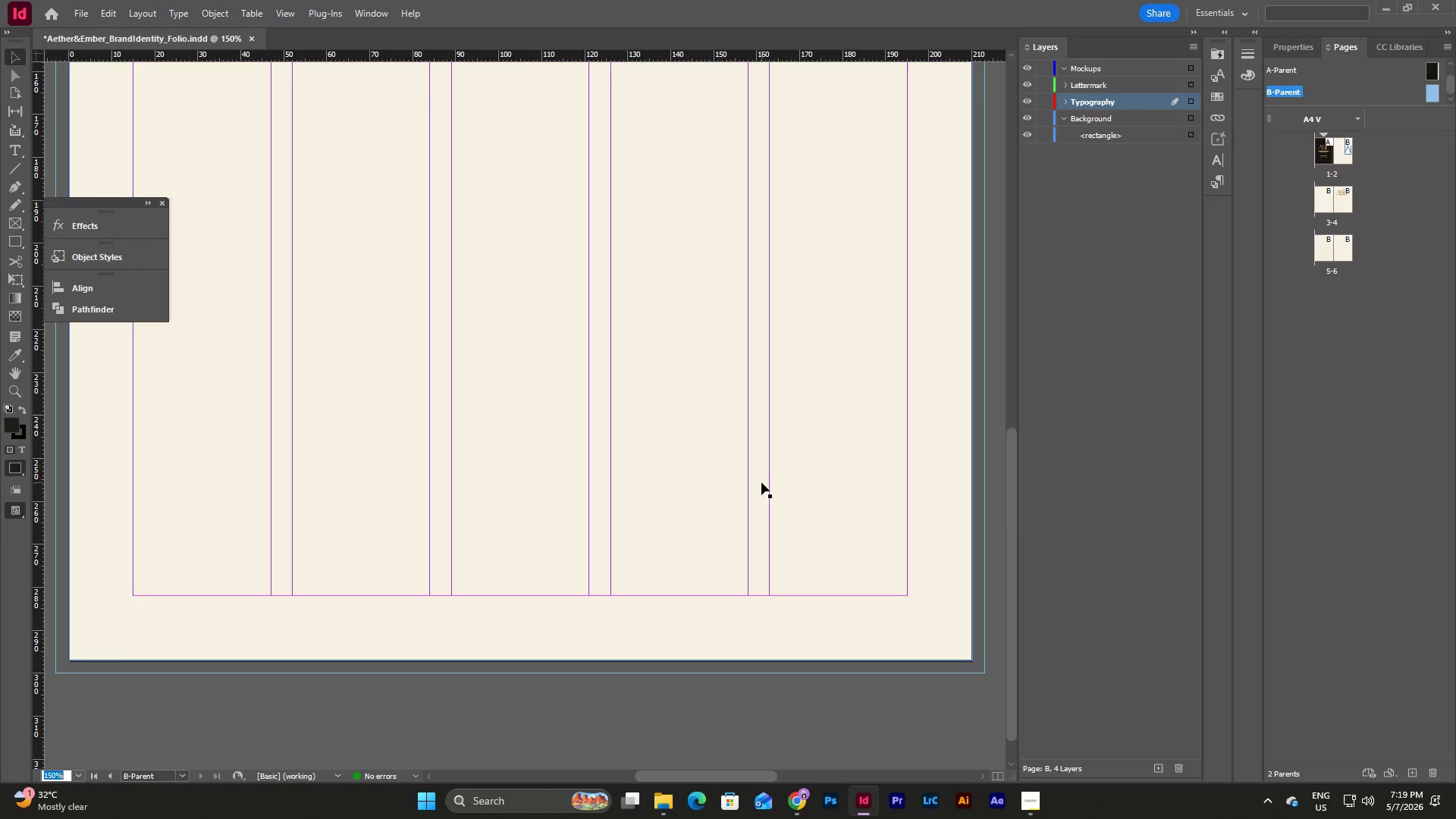 
wait(5.91)
 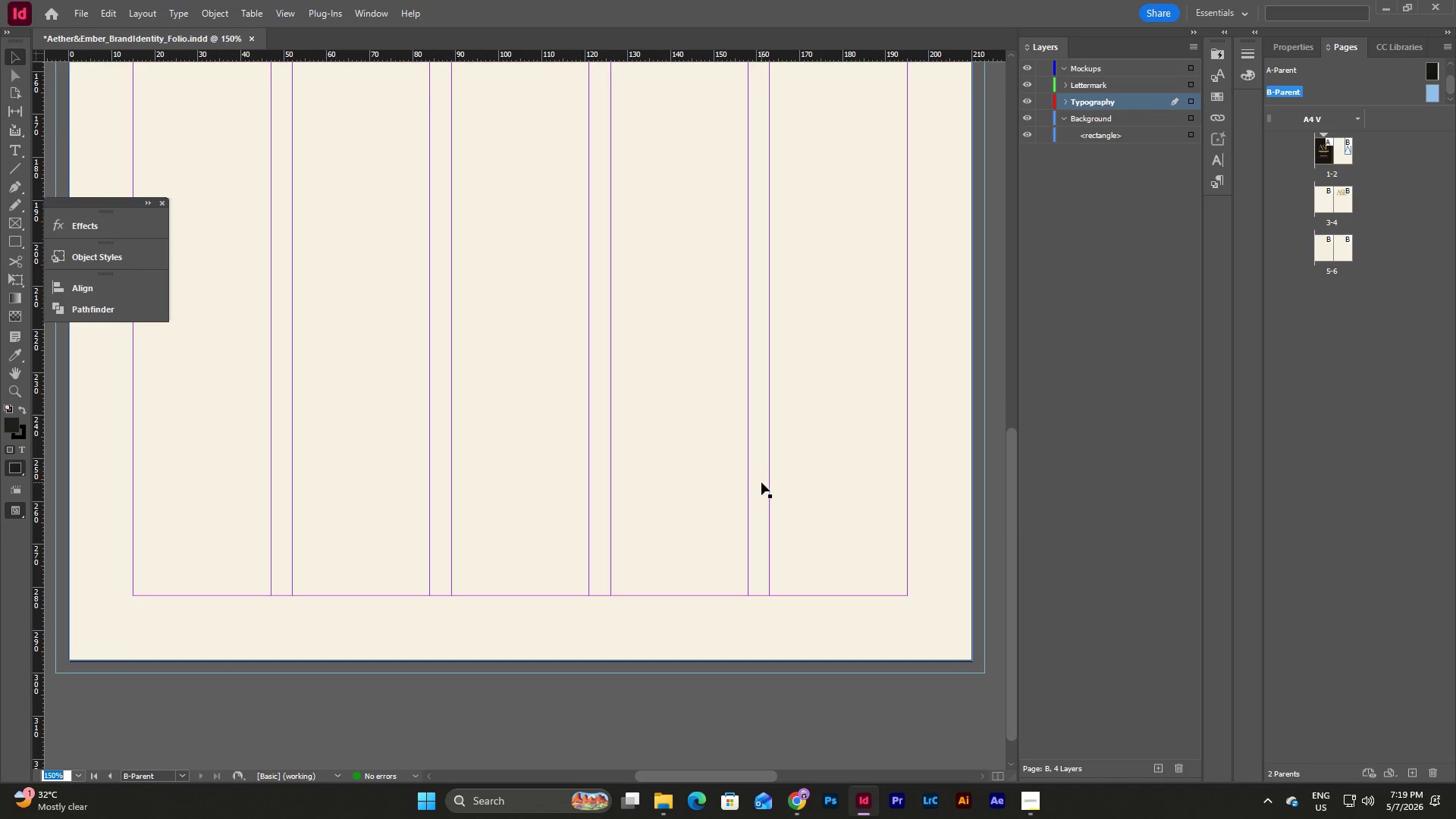 
left_click([1215, 188])
 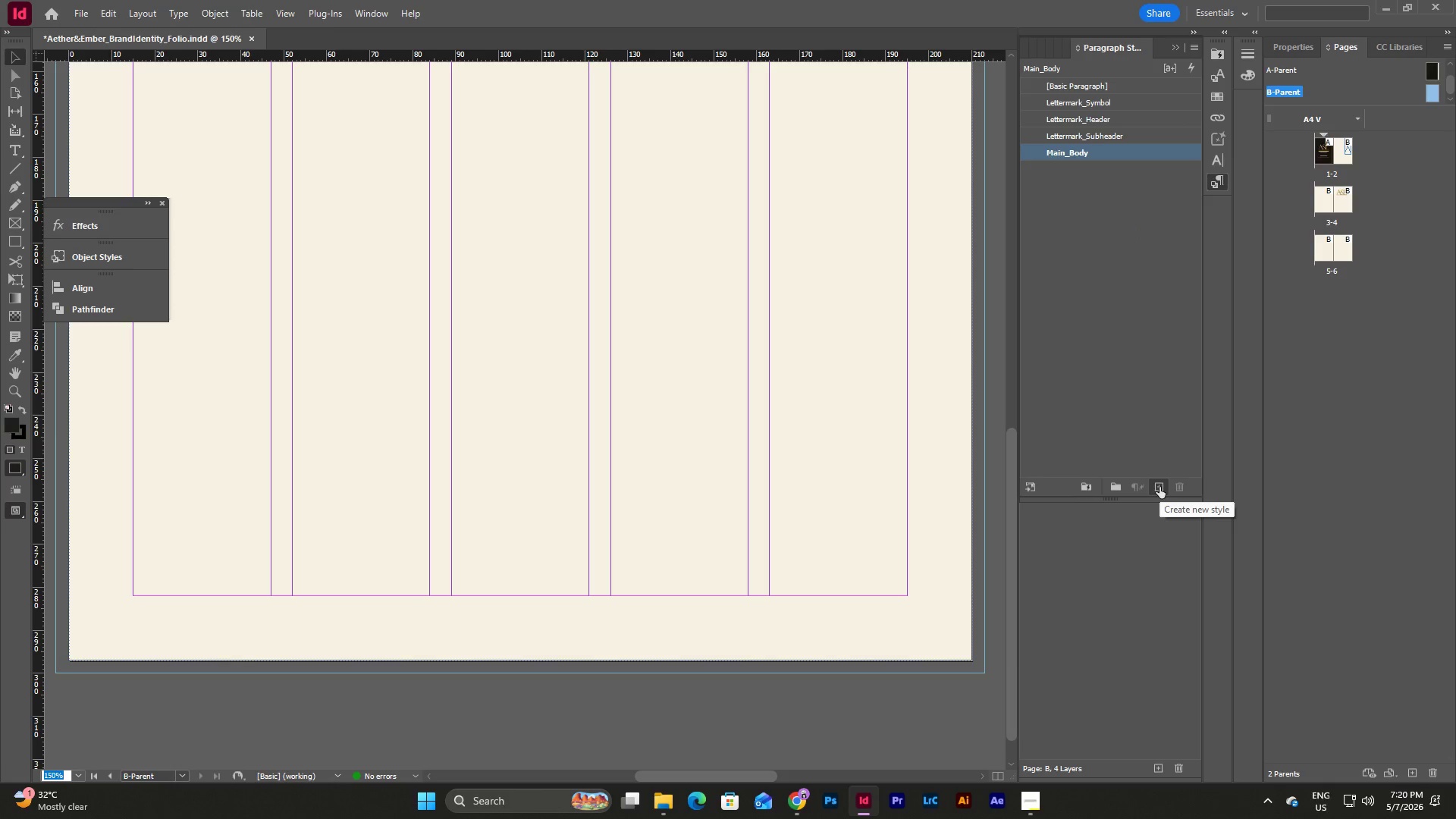 
left_click([1159, 487])
 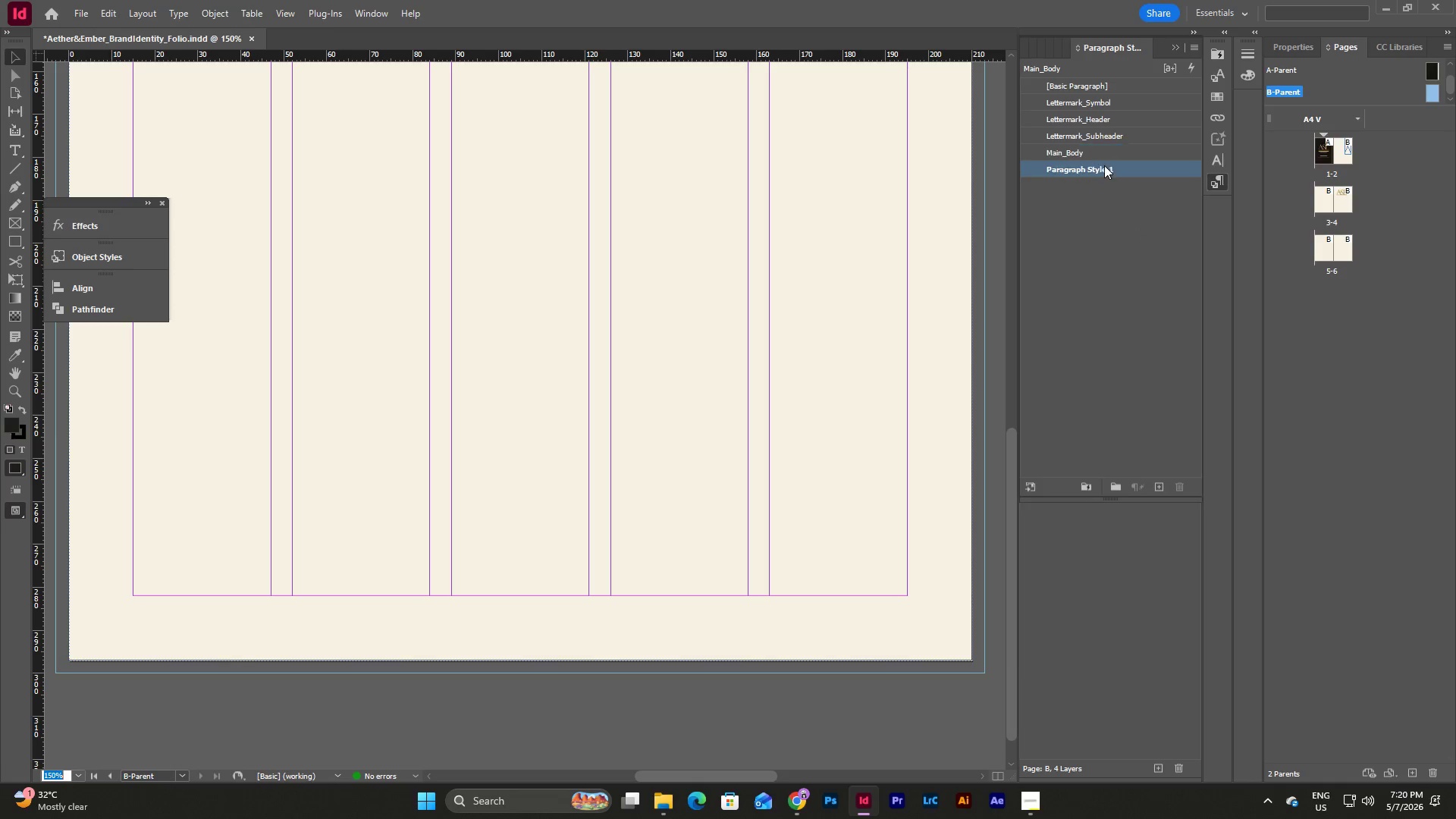 
double_click([1104, 165])
 